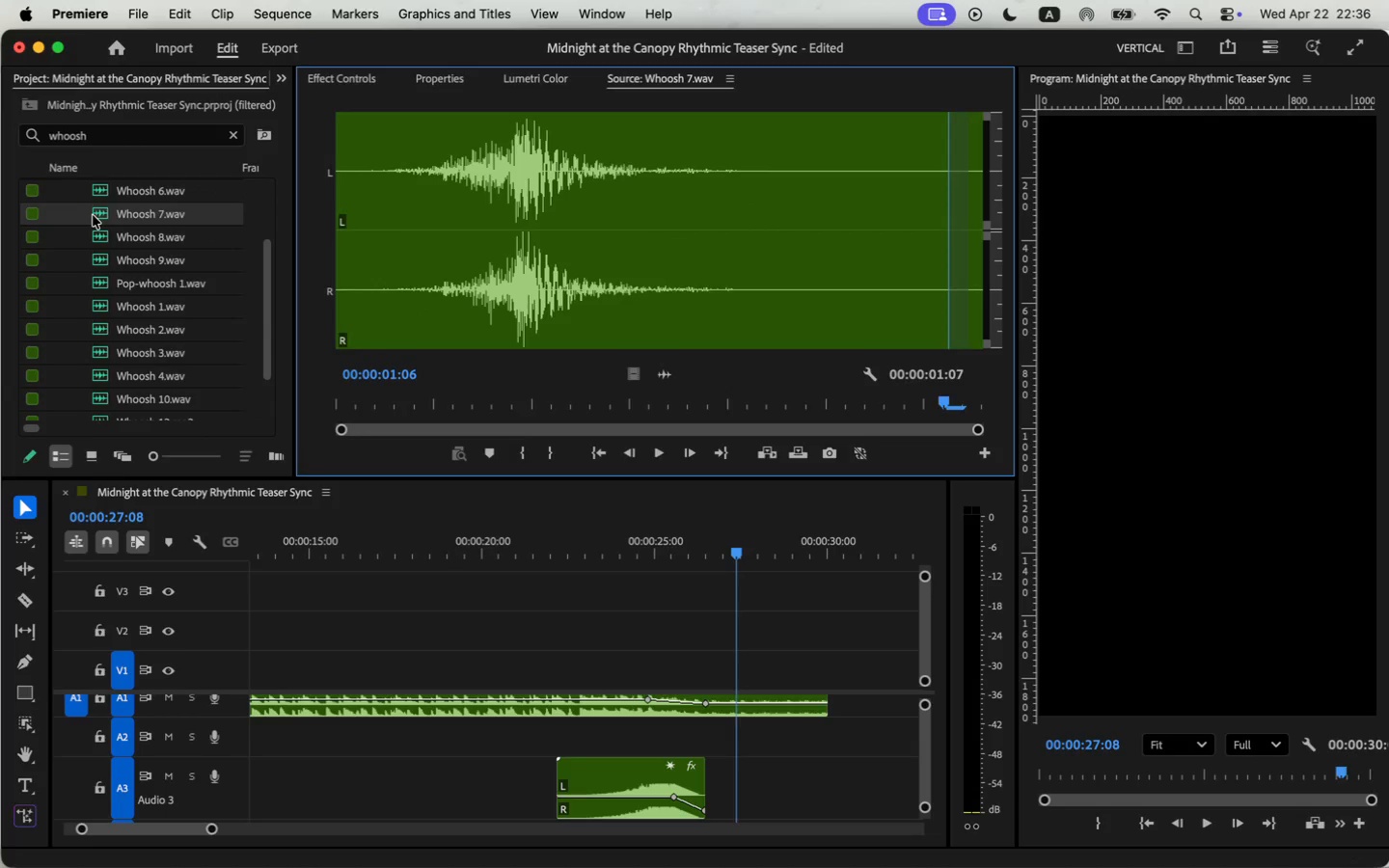 
key(Space)
 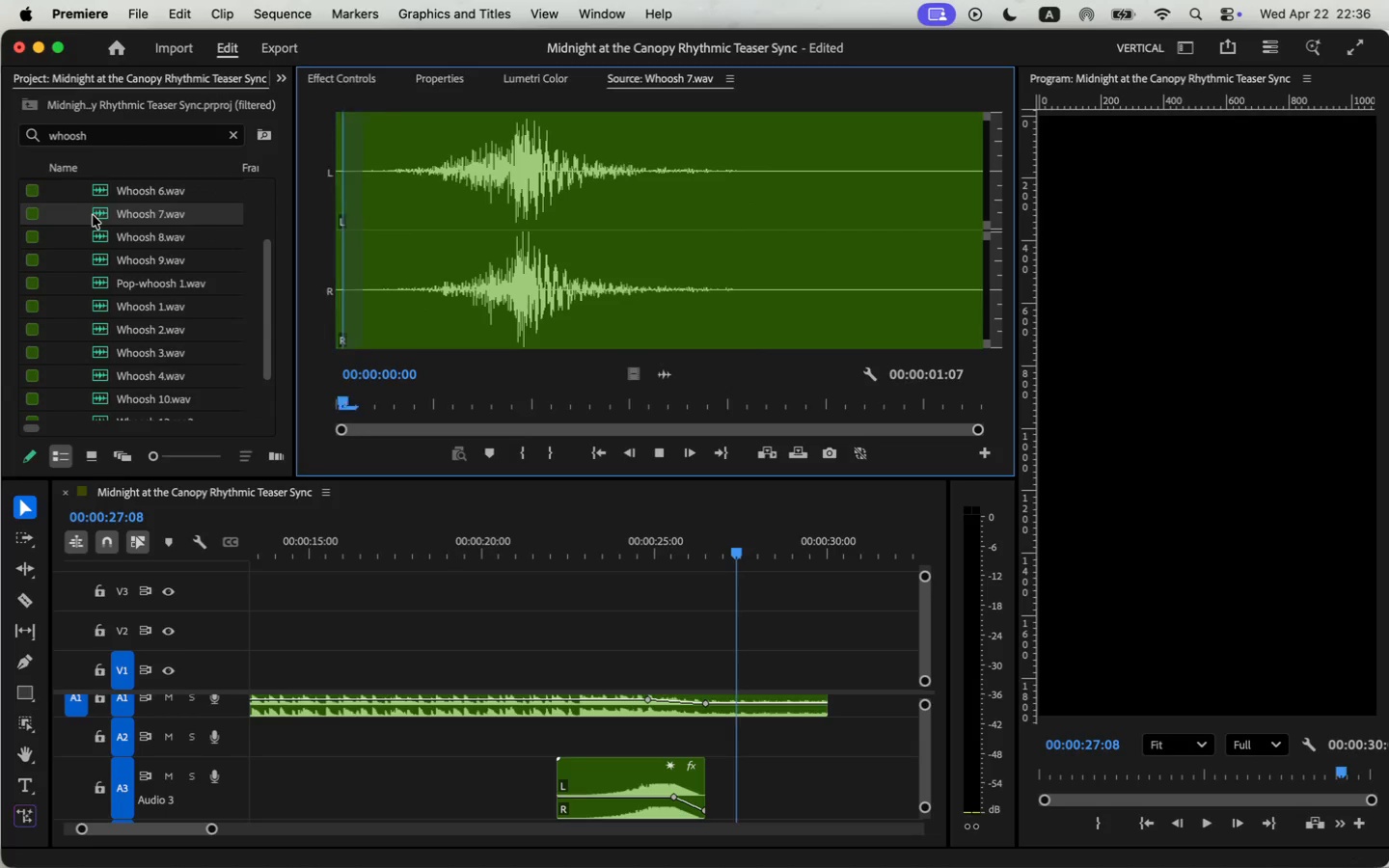 
key(Space)
 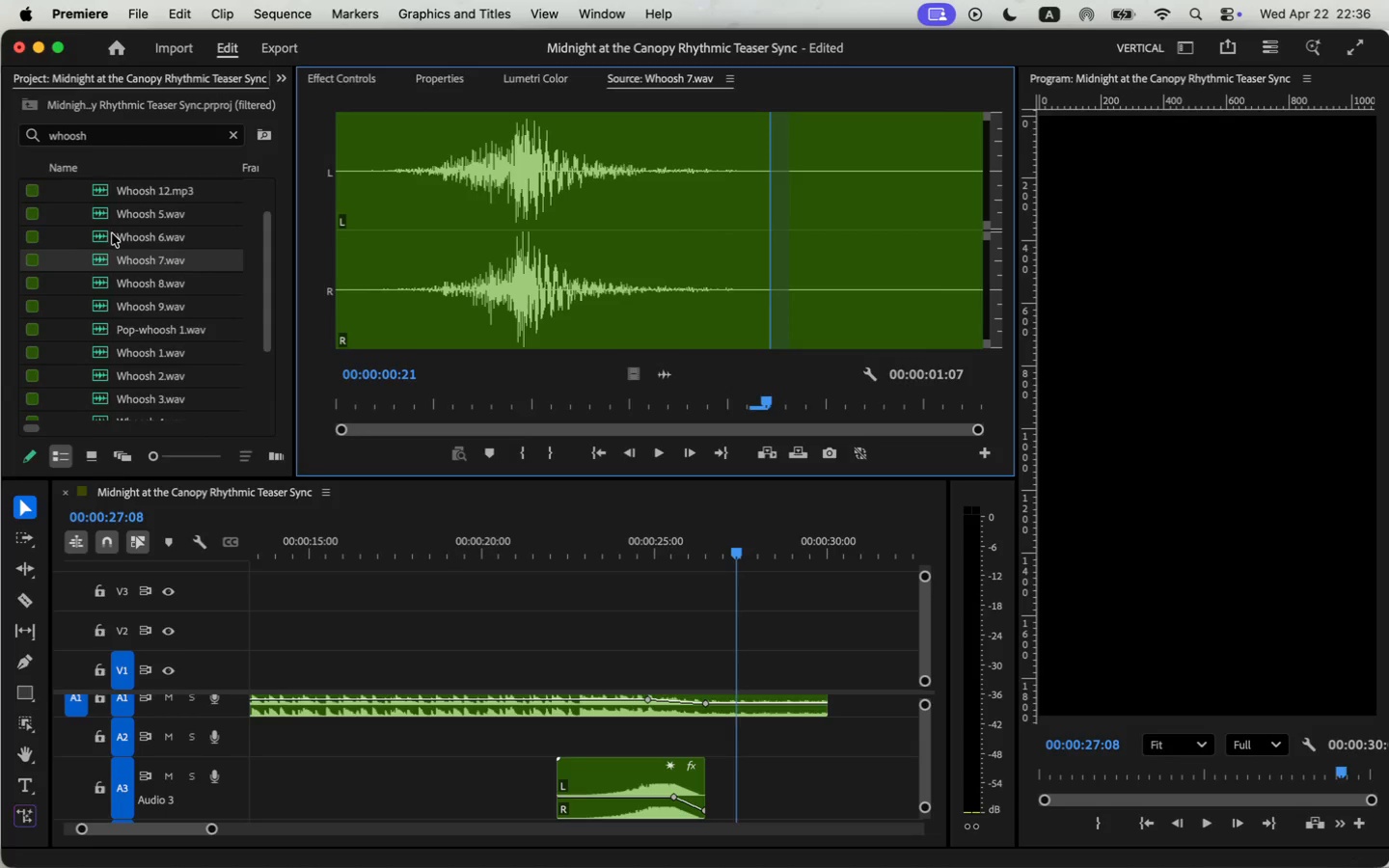 
scroll: coordinate [180, 394], scroll_direction: up, amount: 2.0
 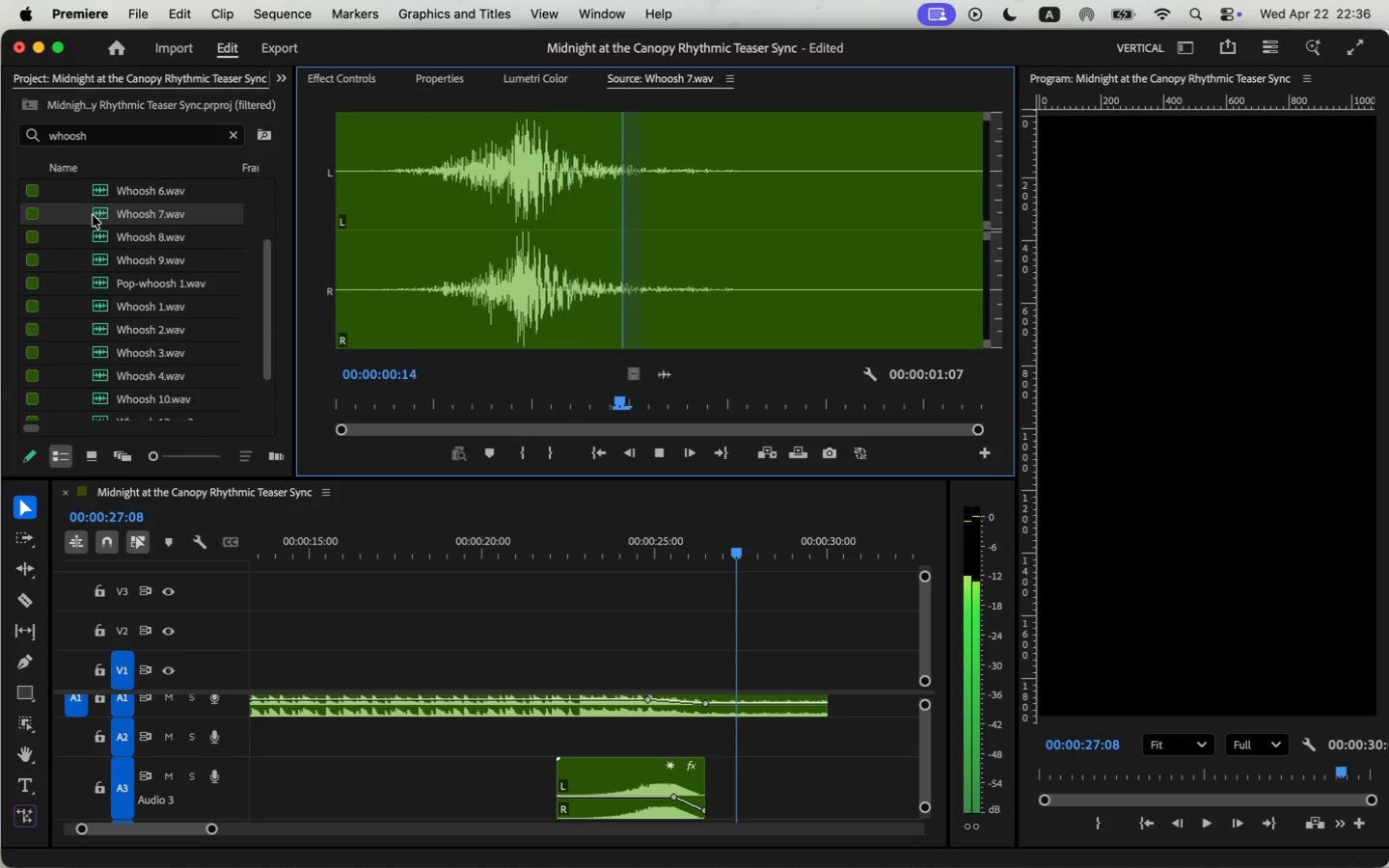 
double_click([108, 236])
 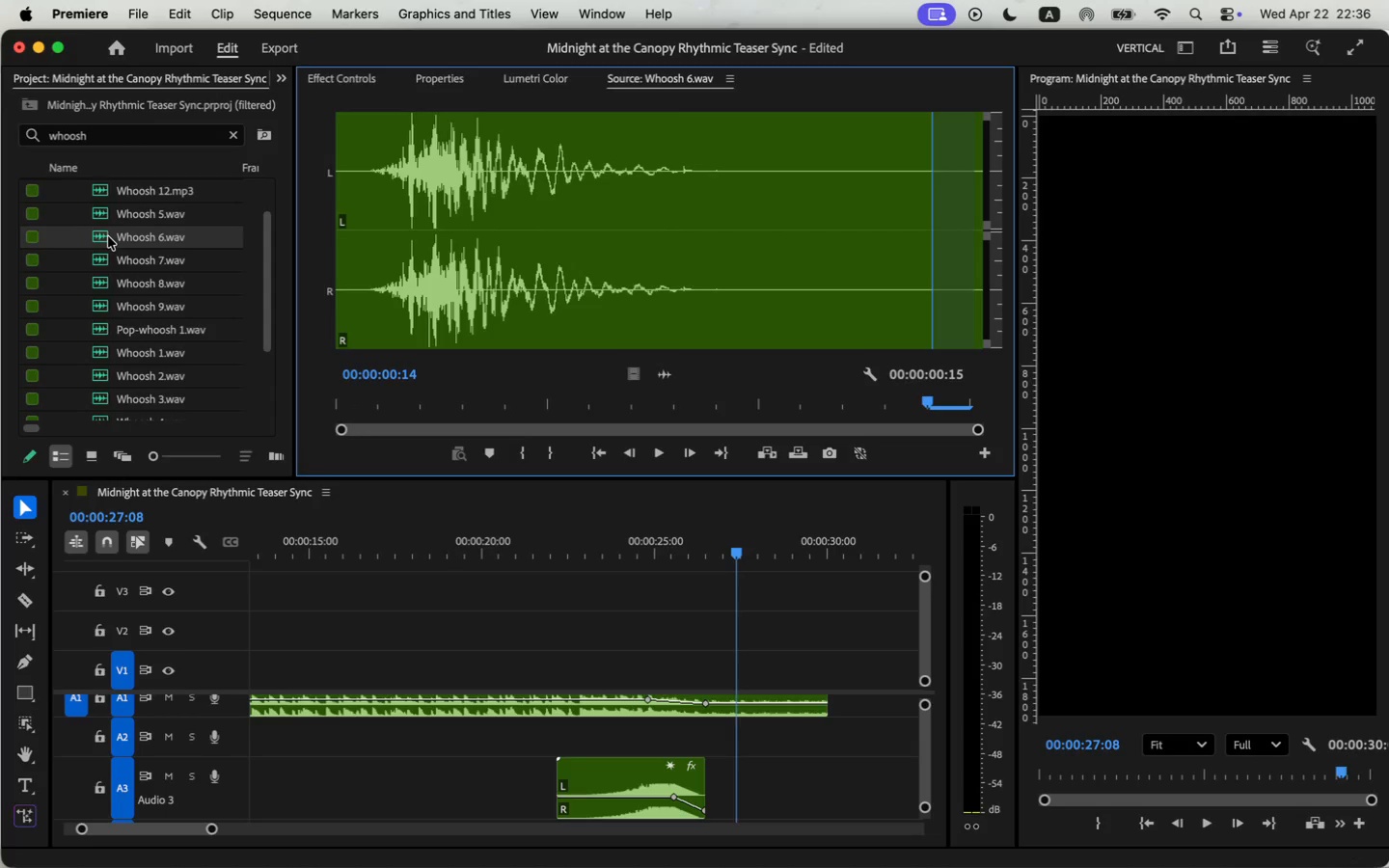 
key(Space)
 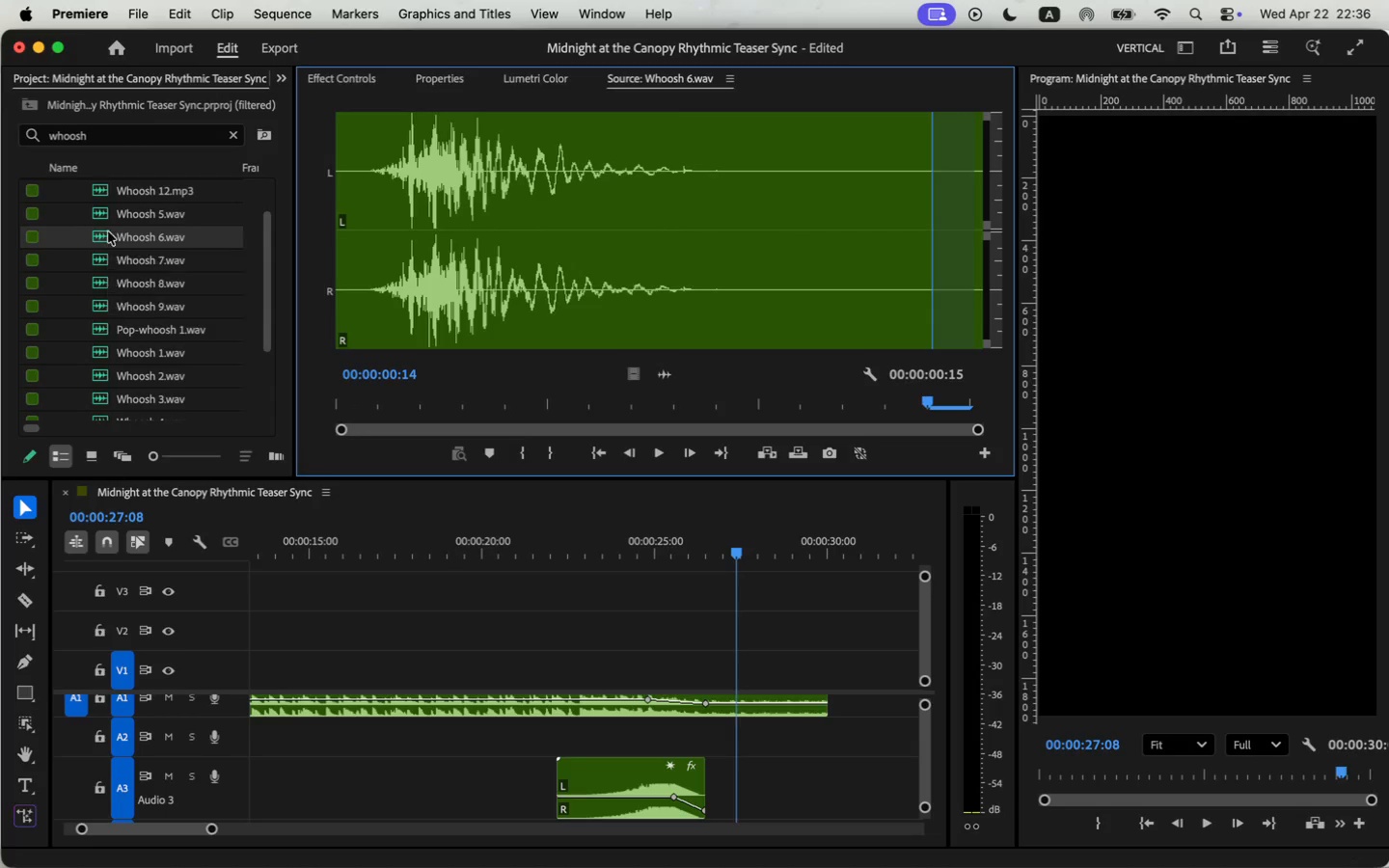 
double_click([105, 218])
 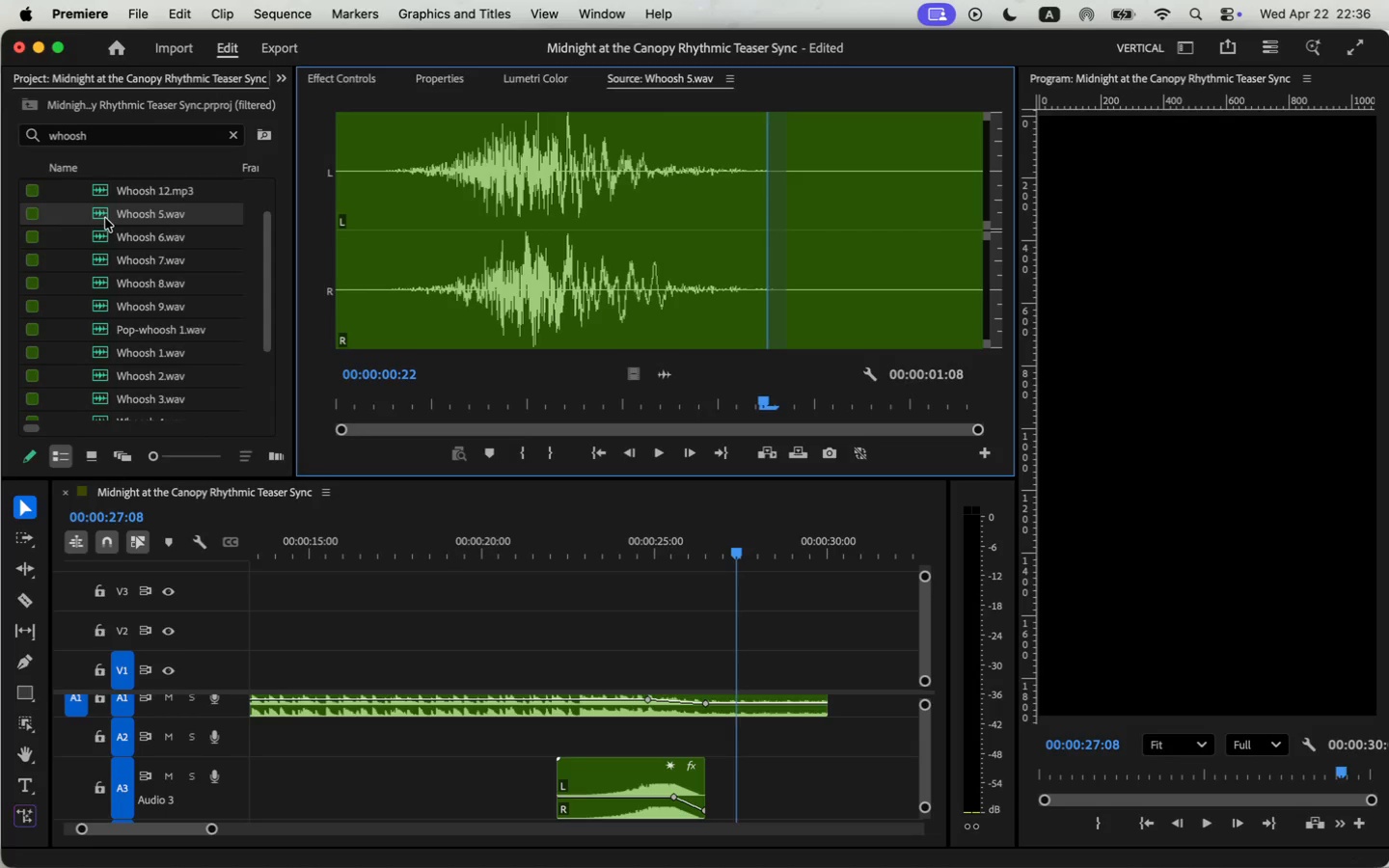 
key(Space)
 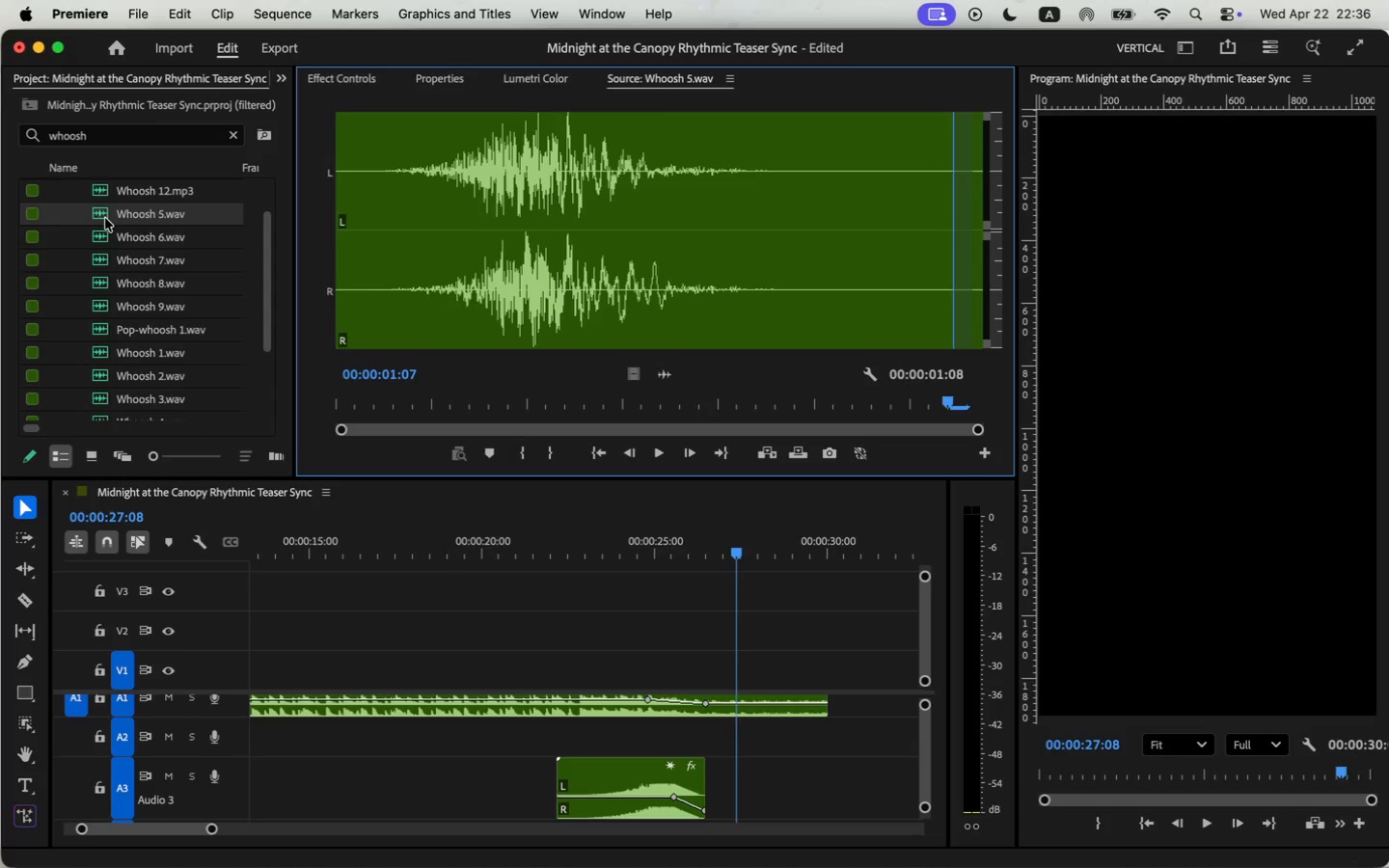 
key(Space)
 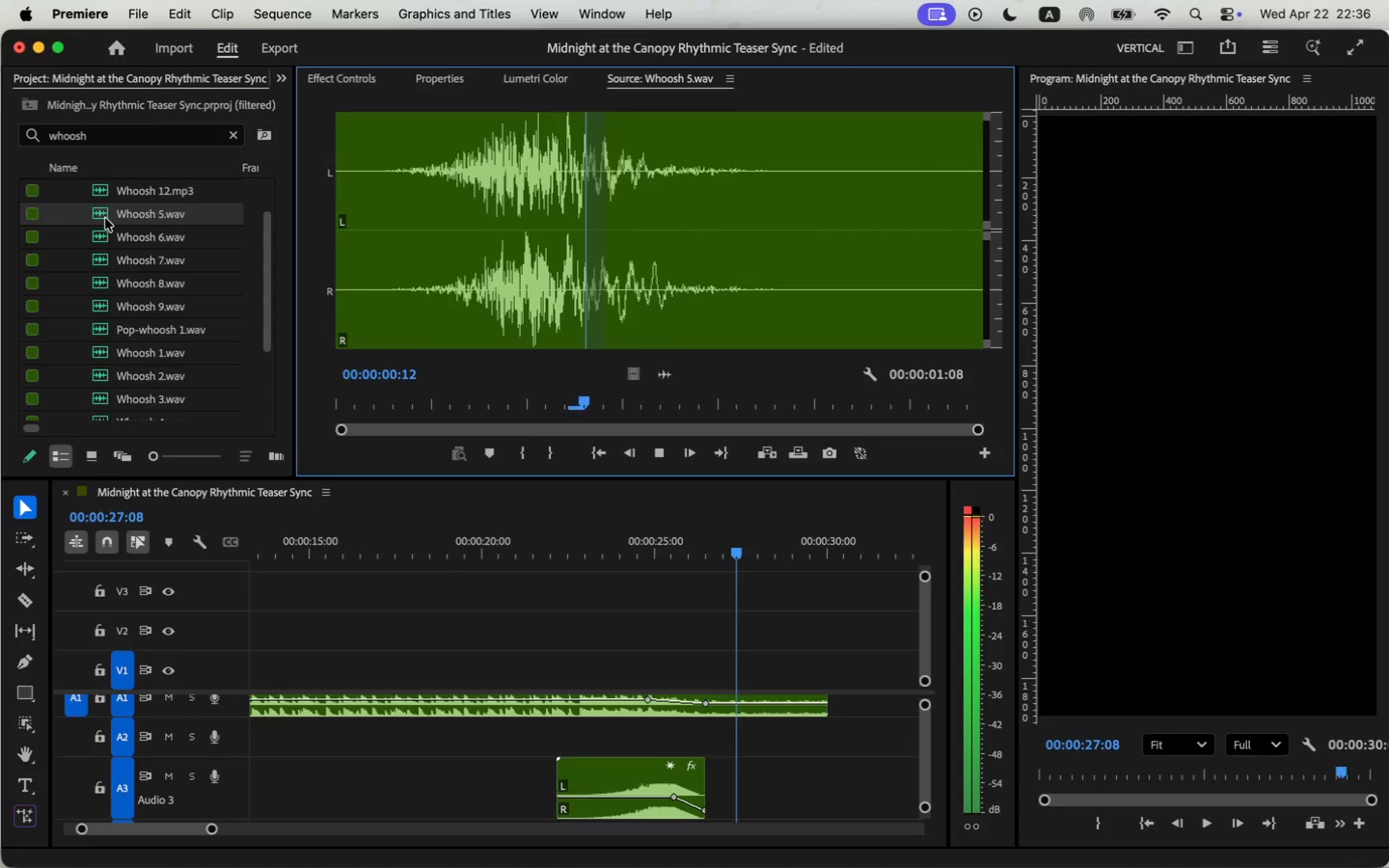 
key(Space)
 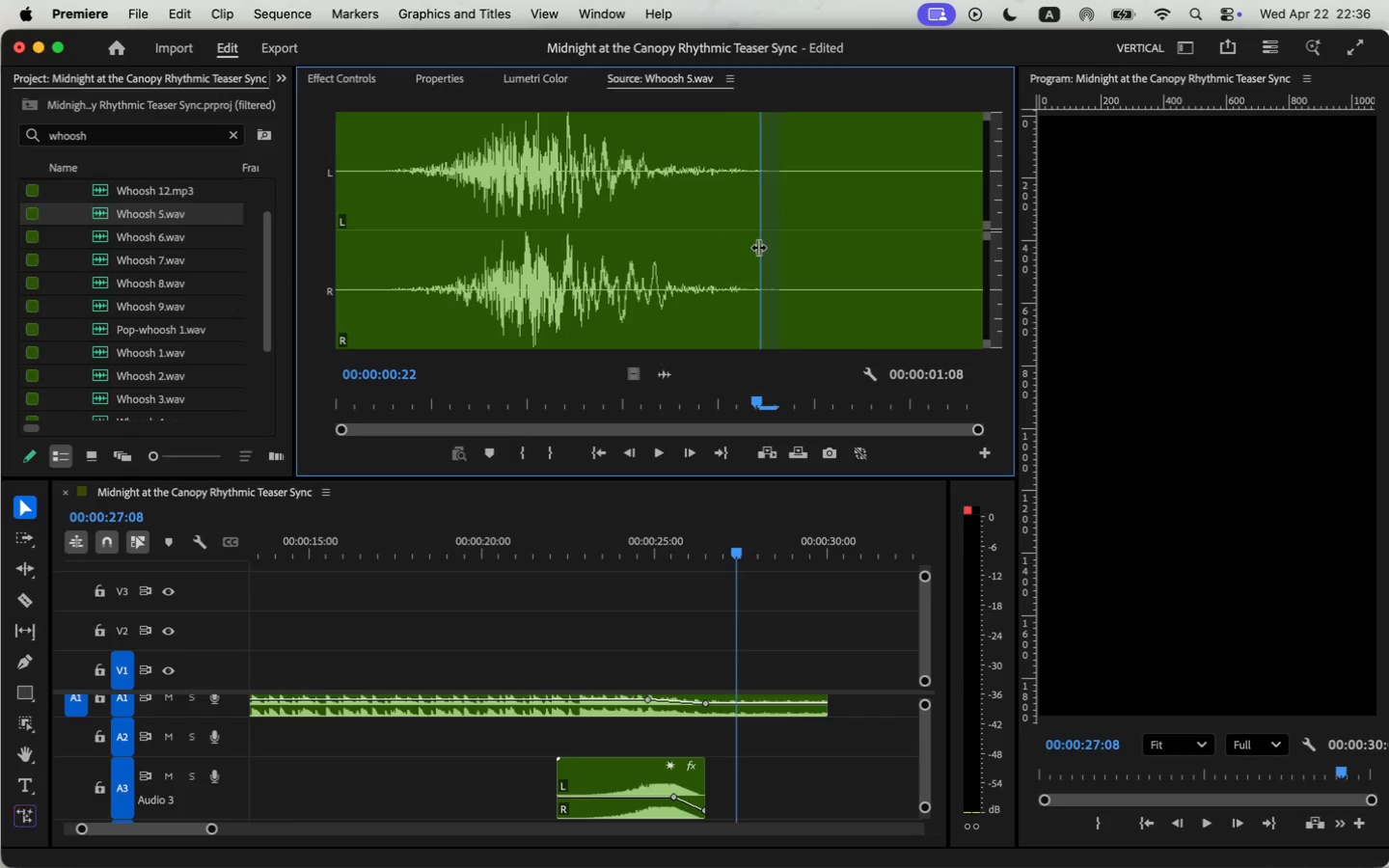 
key(O)
 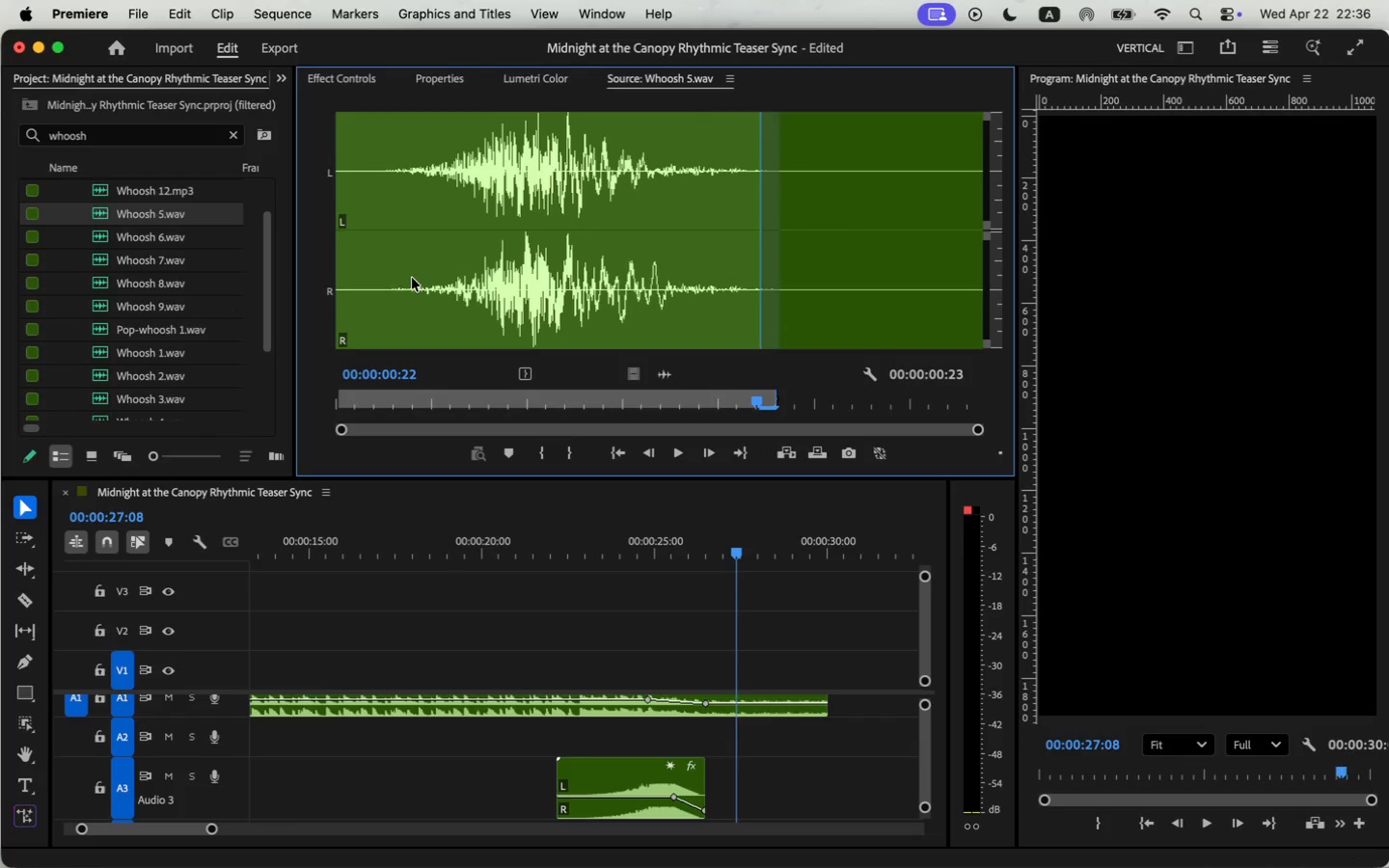 
left_click([385, 283])
 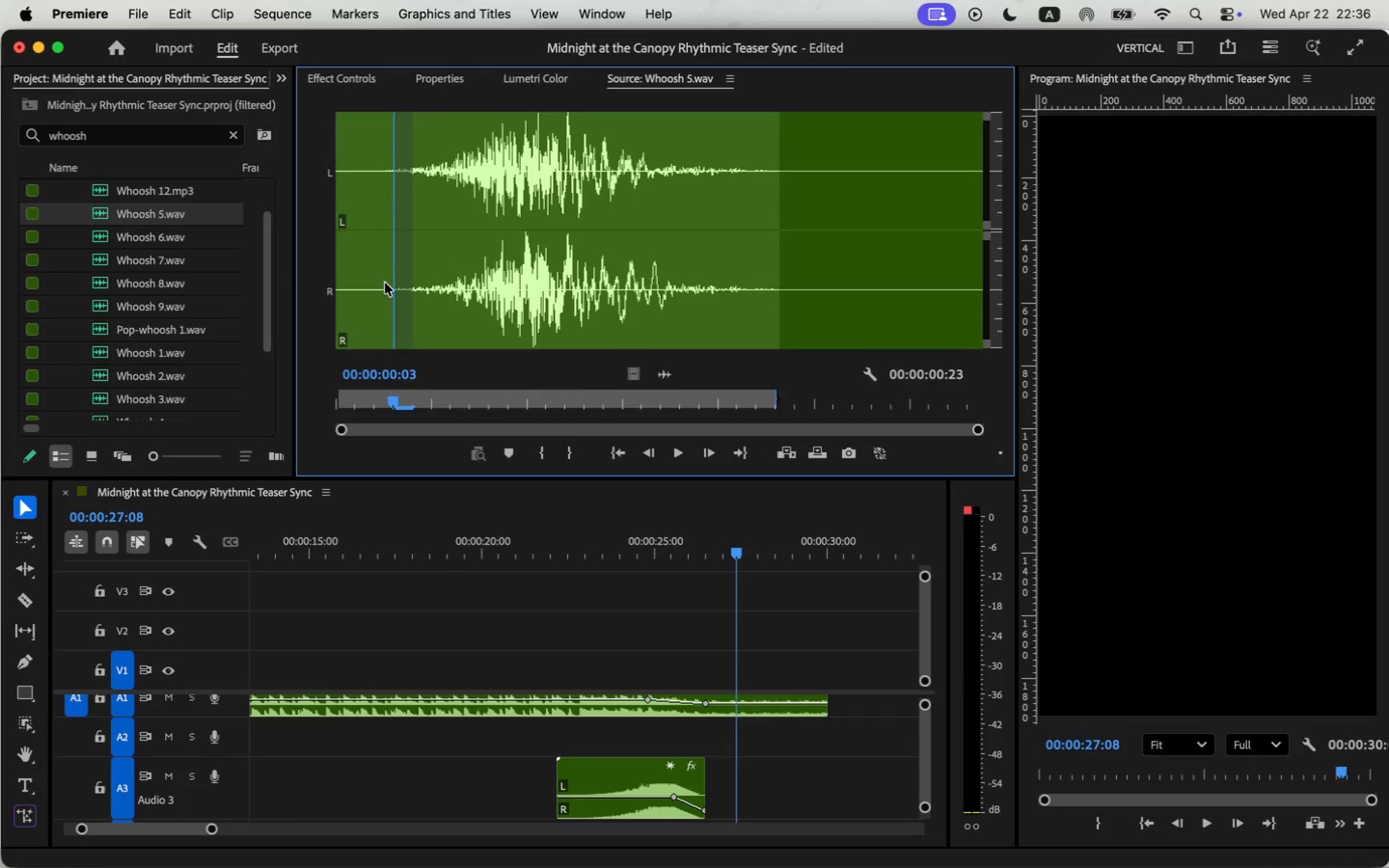 
key(I)
 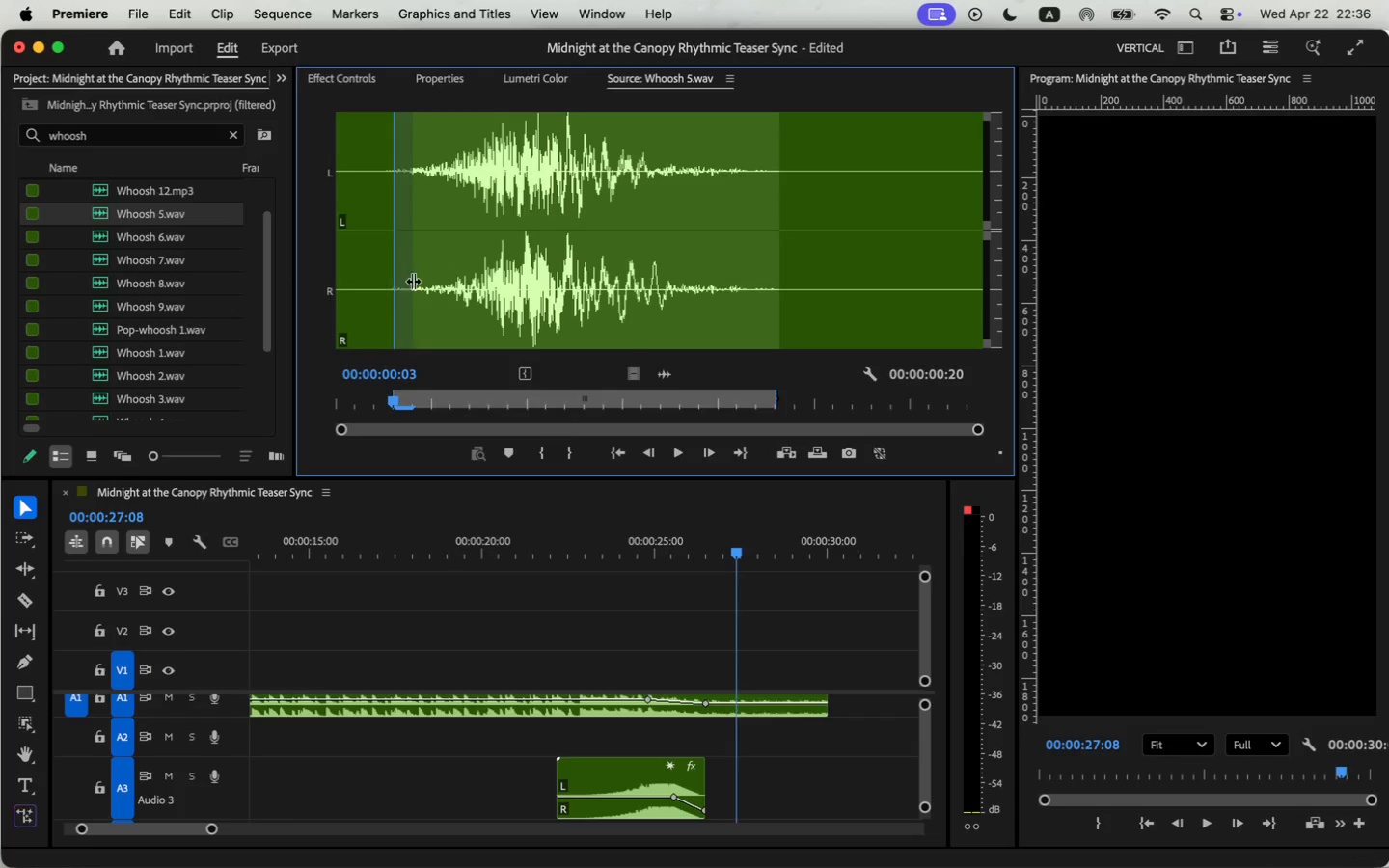 
left_click_drag(start_coordinate=[662, 373], to_coordinate=[659, 735])
 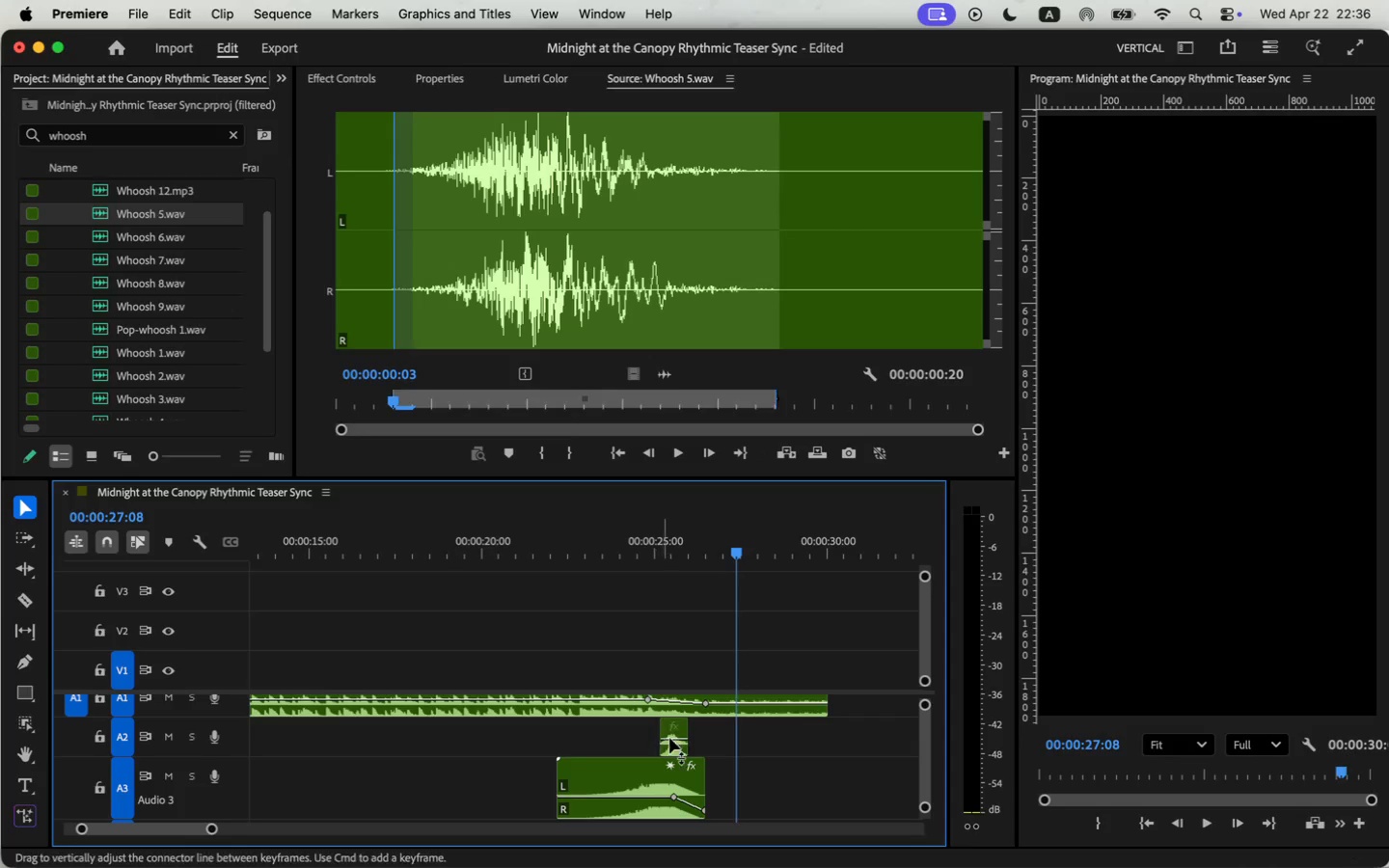 
left_click_drag(start_coordinate=[219, 827], to_coordinate=[204, 829])
 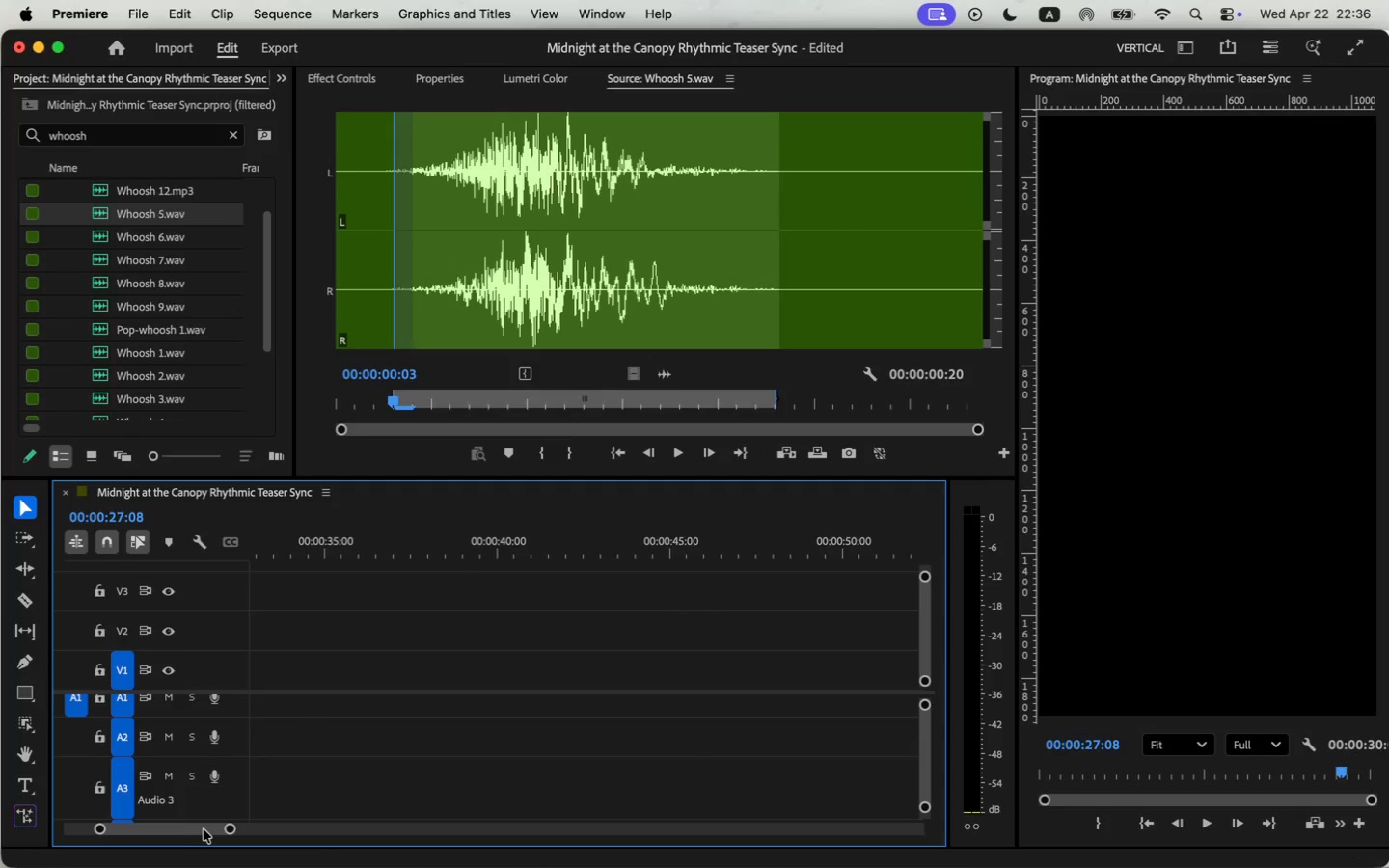 
left_click_drag(start_coordinate=[231, 827], to_coordinate=[220, 827])
 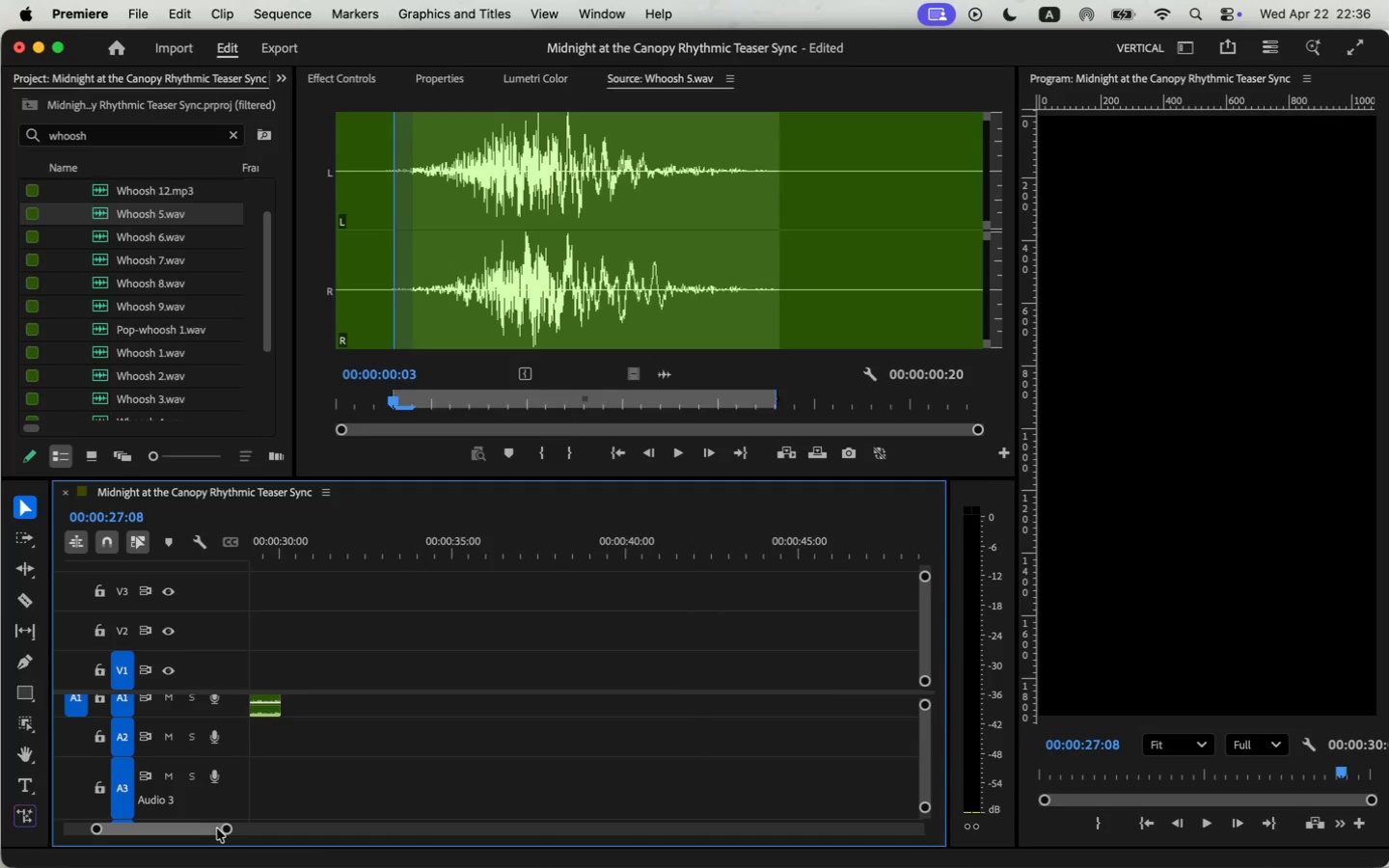 
left_click_drag(start_coordinate=[175, 827], to_coordinate=[155, 833])
 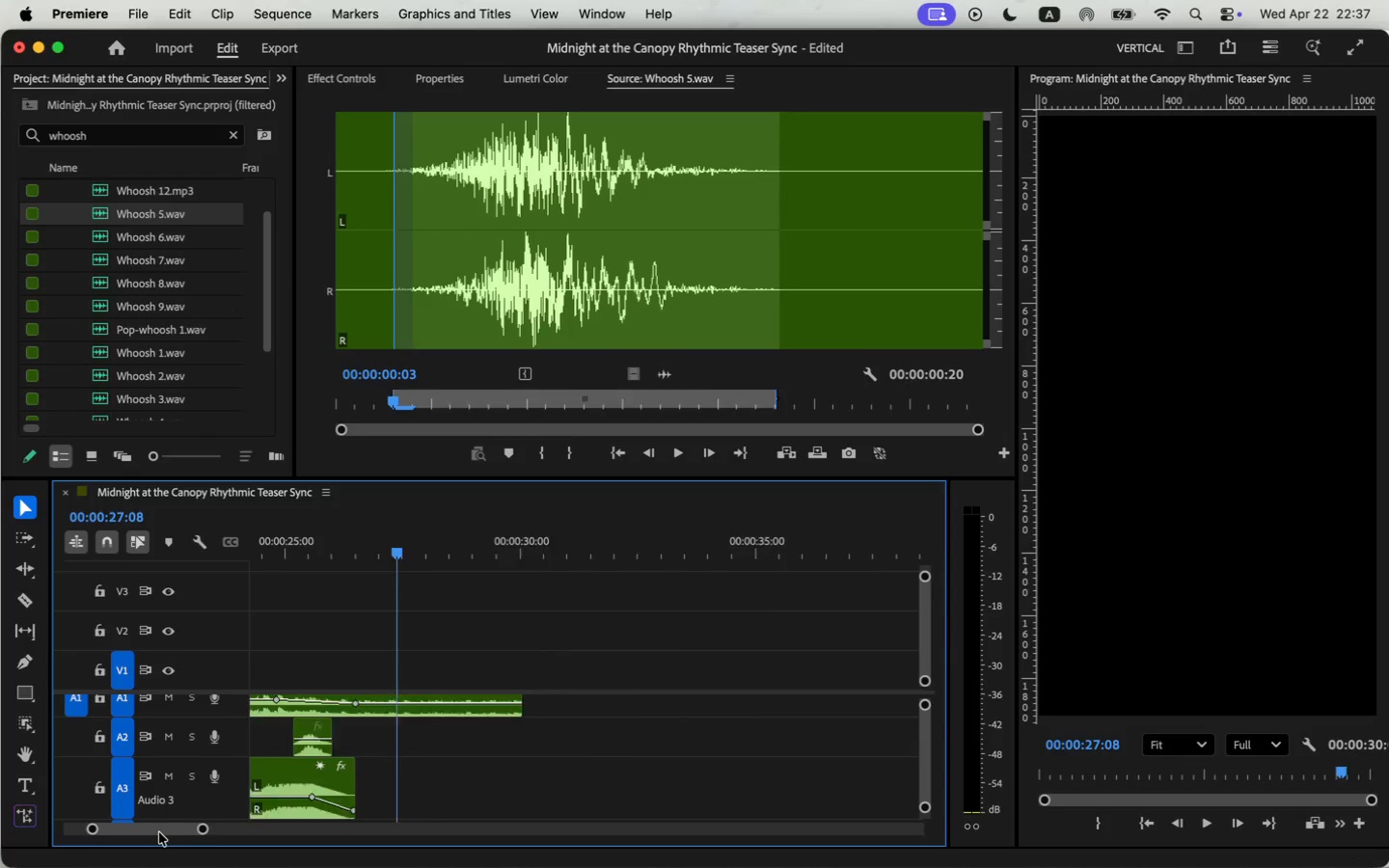 
left_click_drag(start_coordinate=[569, 727], to_coordinate=[588, 724])
 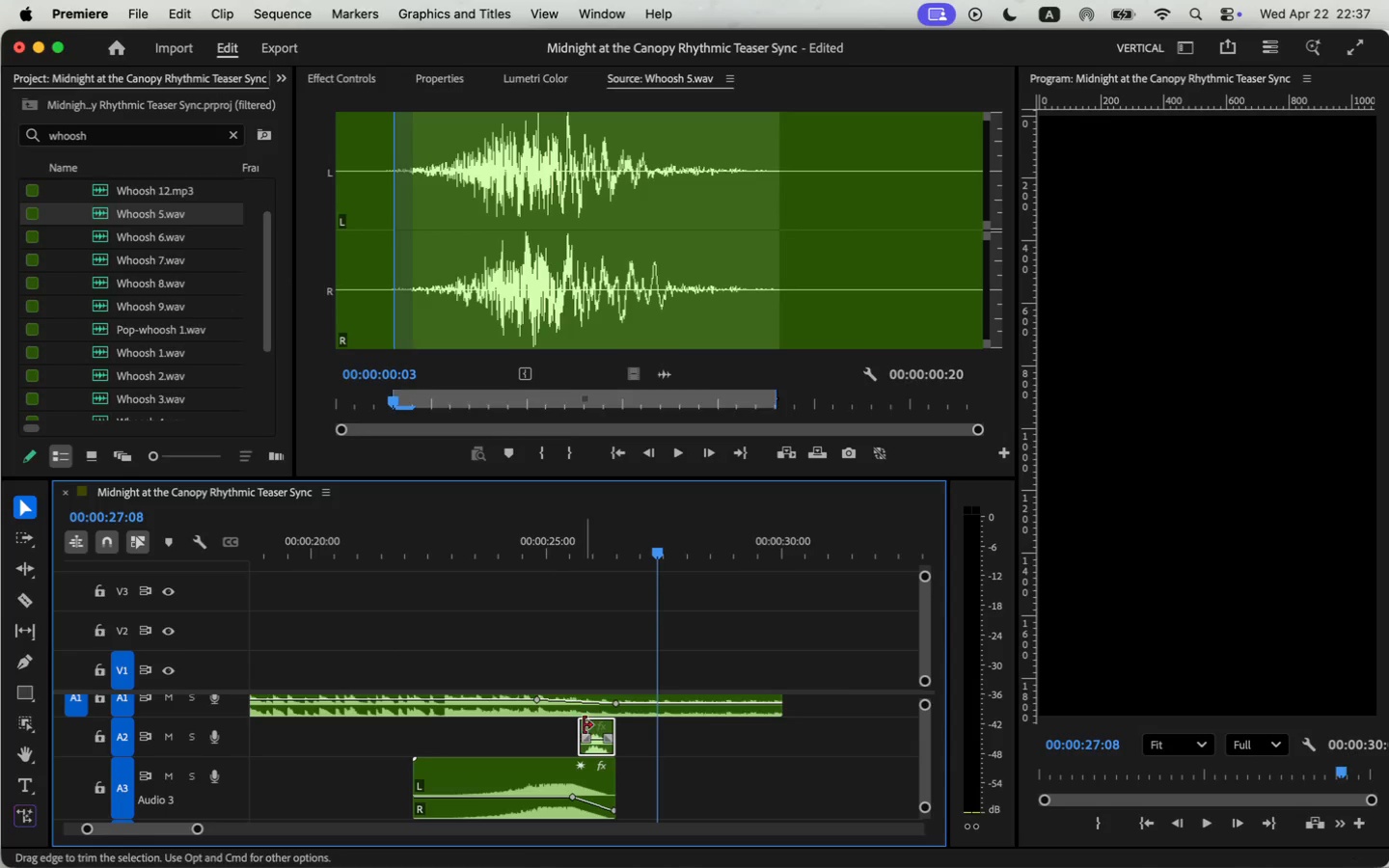 
left_click([538, 525])
 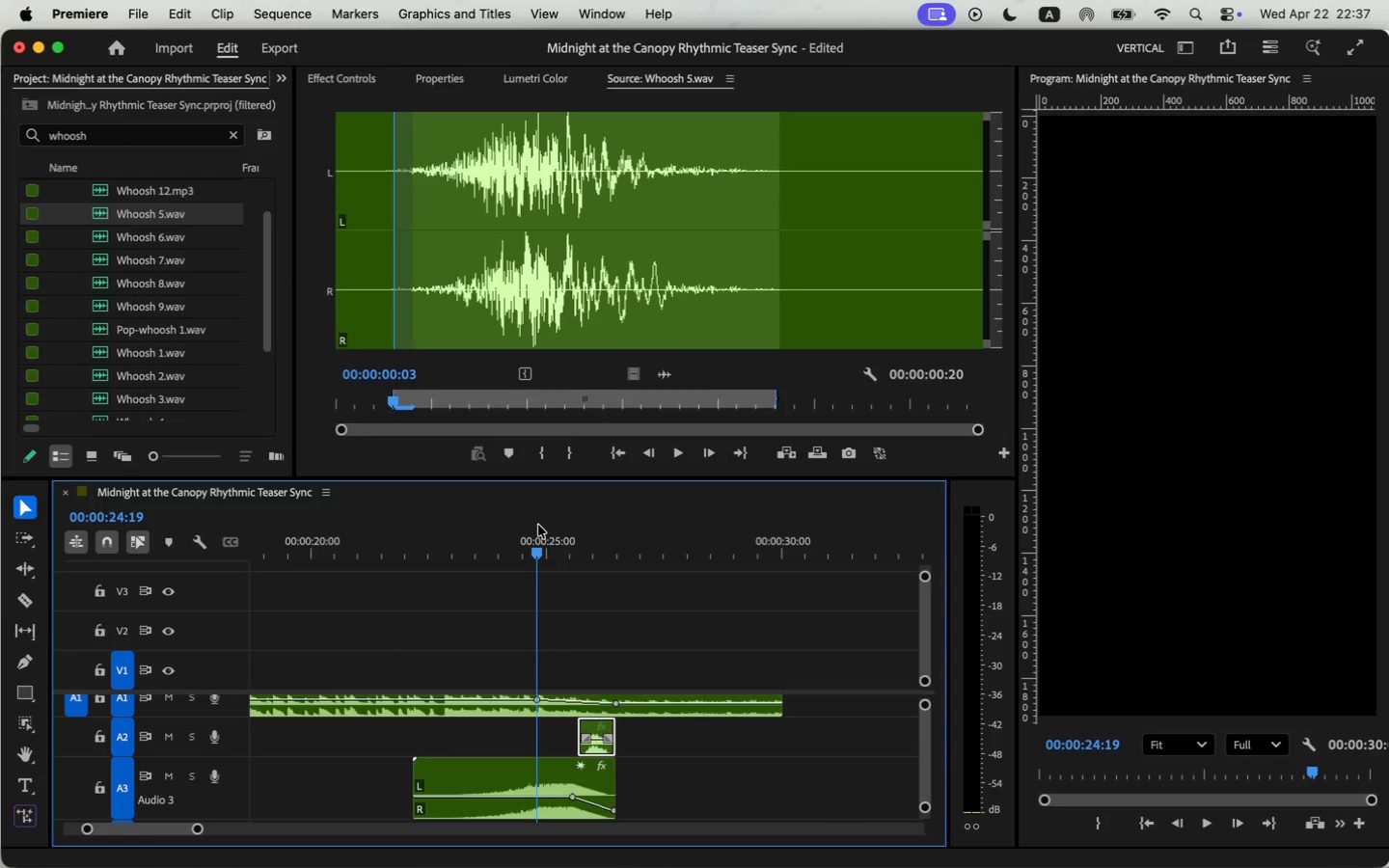 
key(Space)
 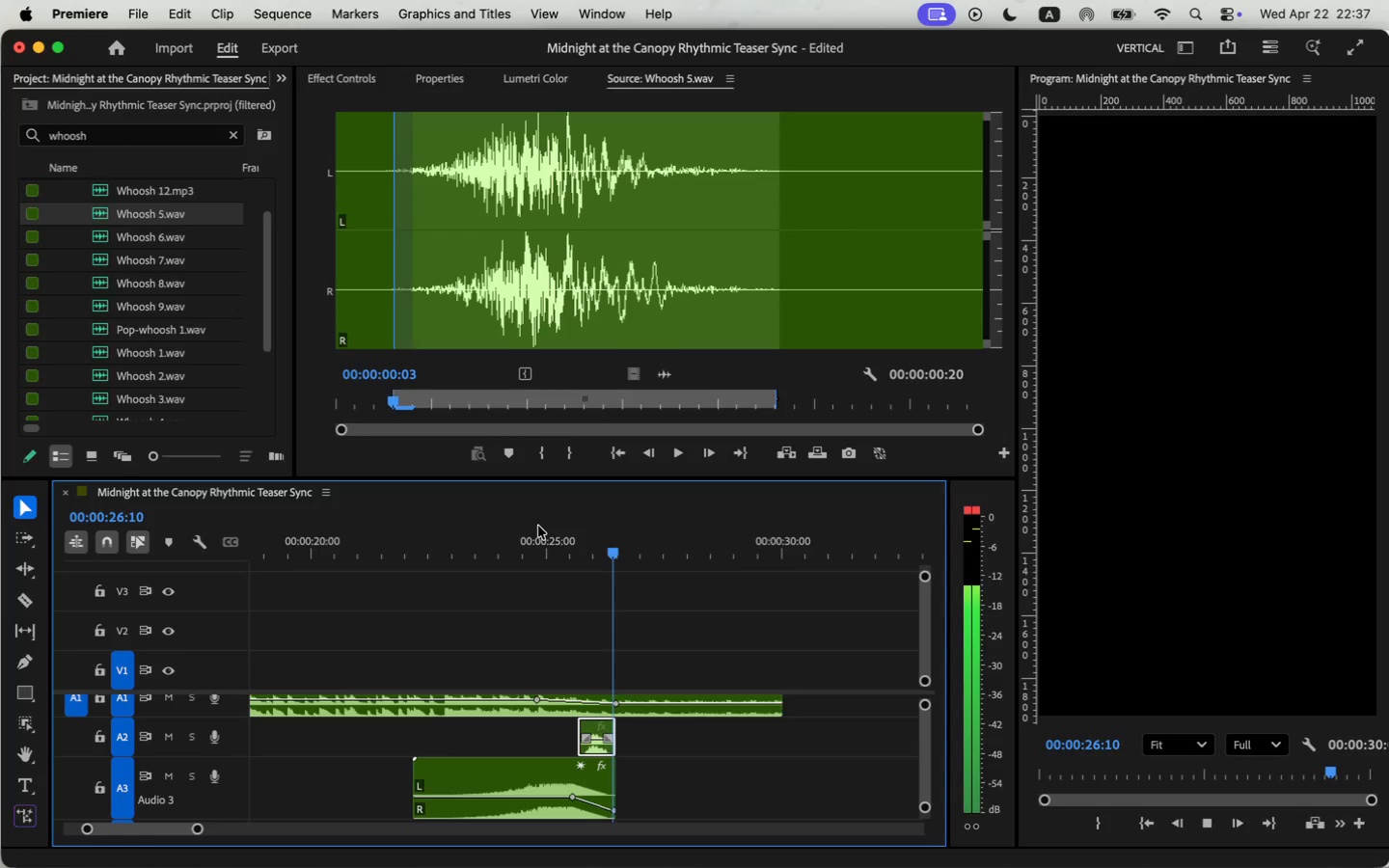 
key(Space)
 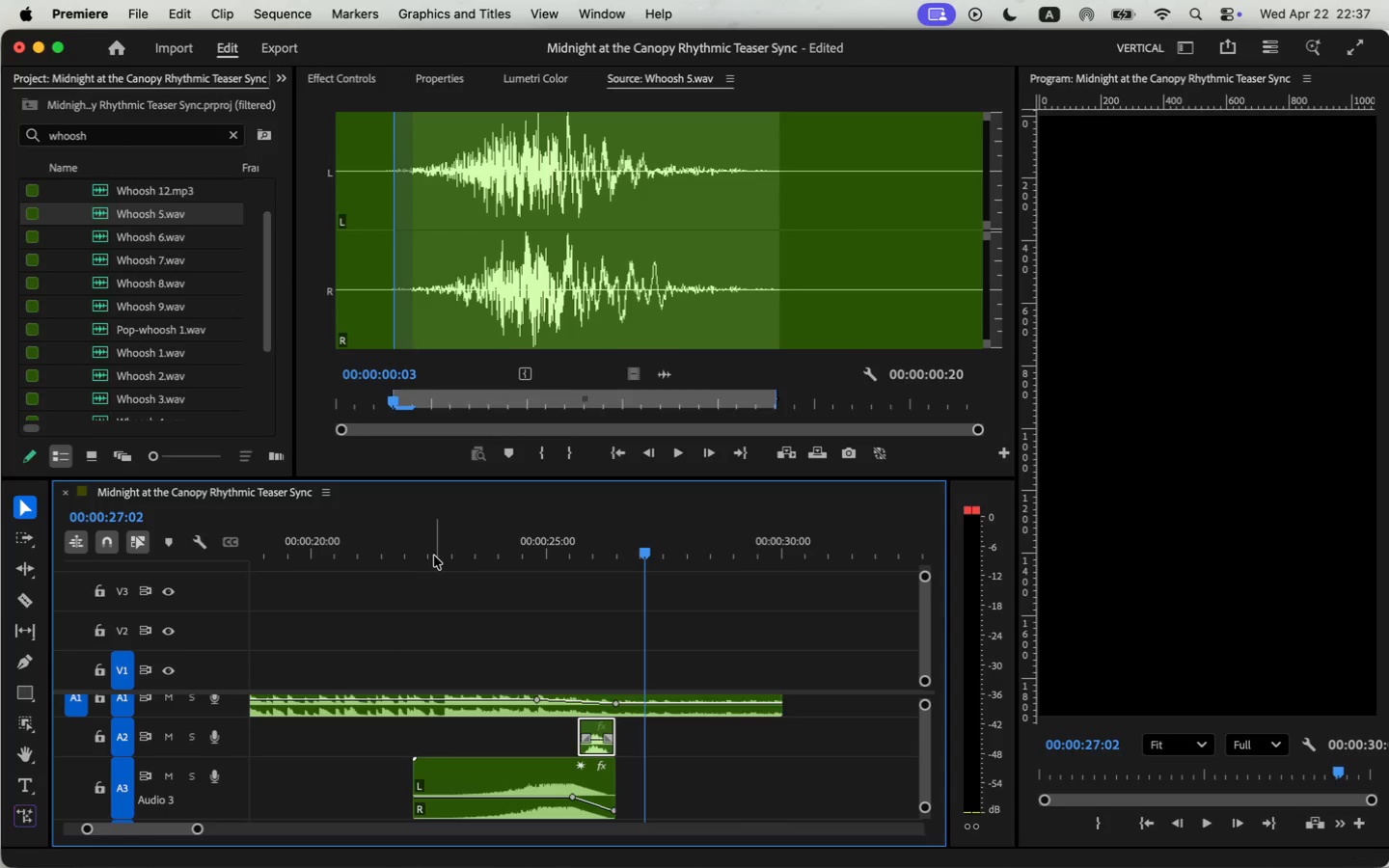 
left_click([406, 562])
 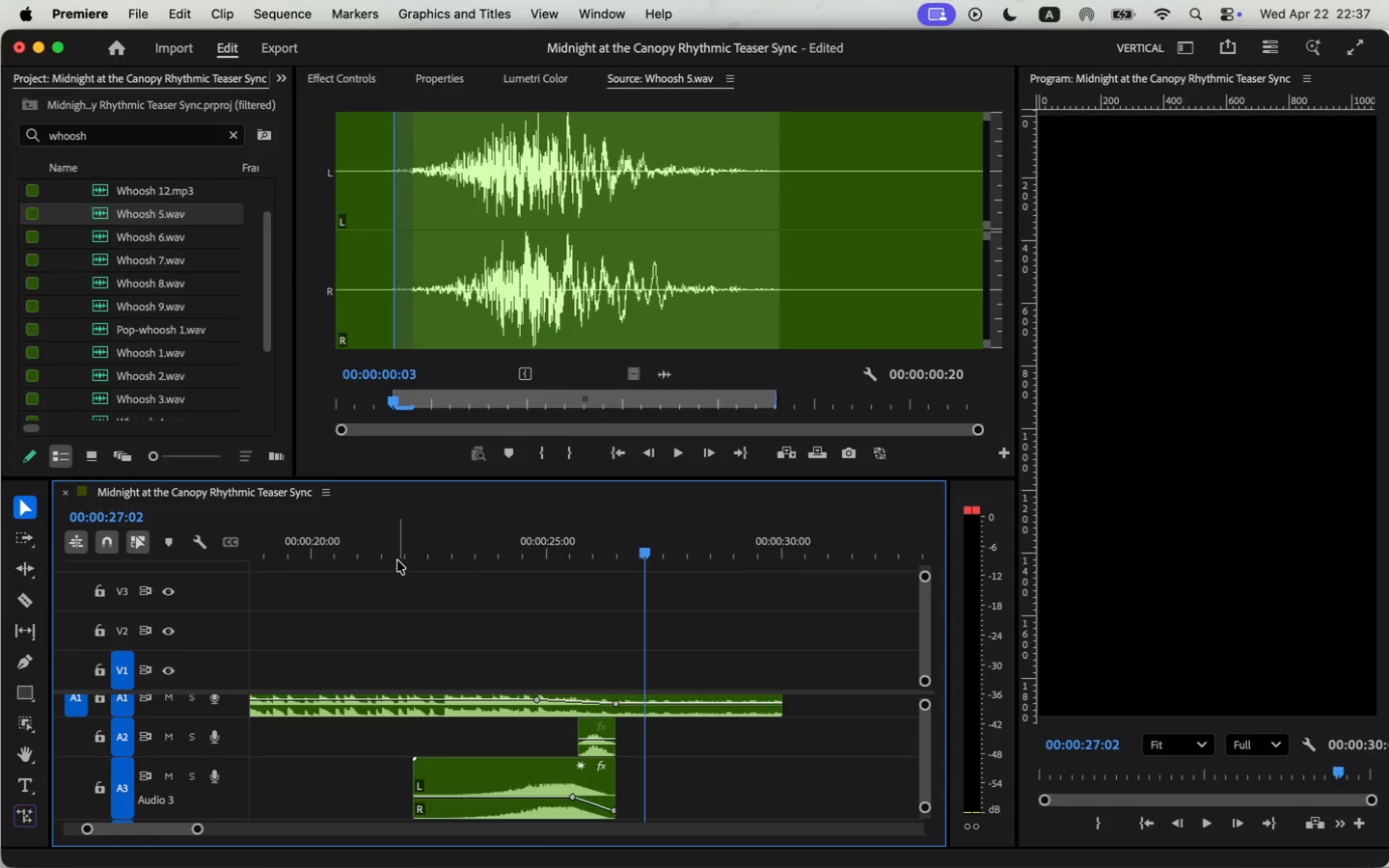 
double_click([395, 557])
 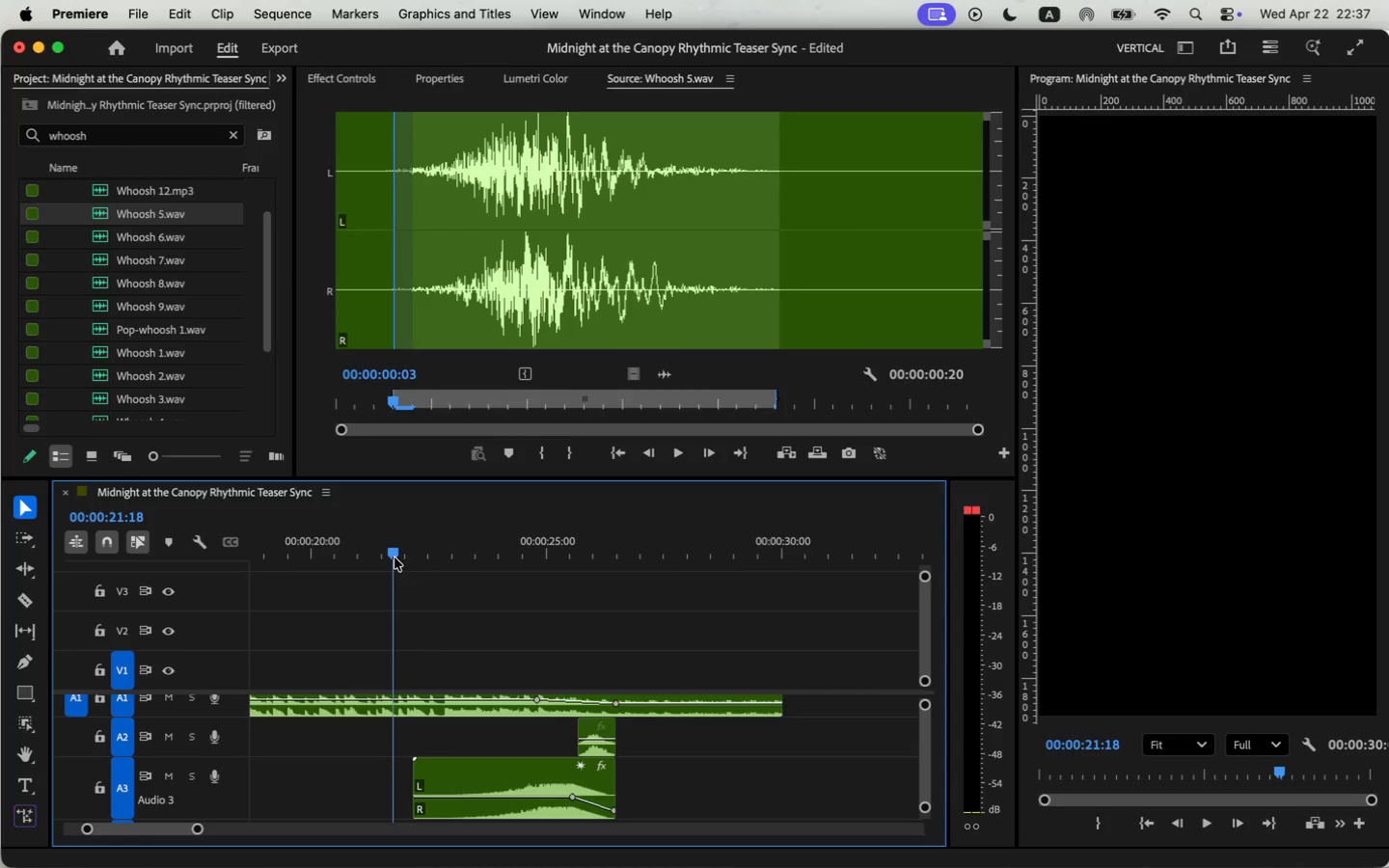 
key(Space)
 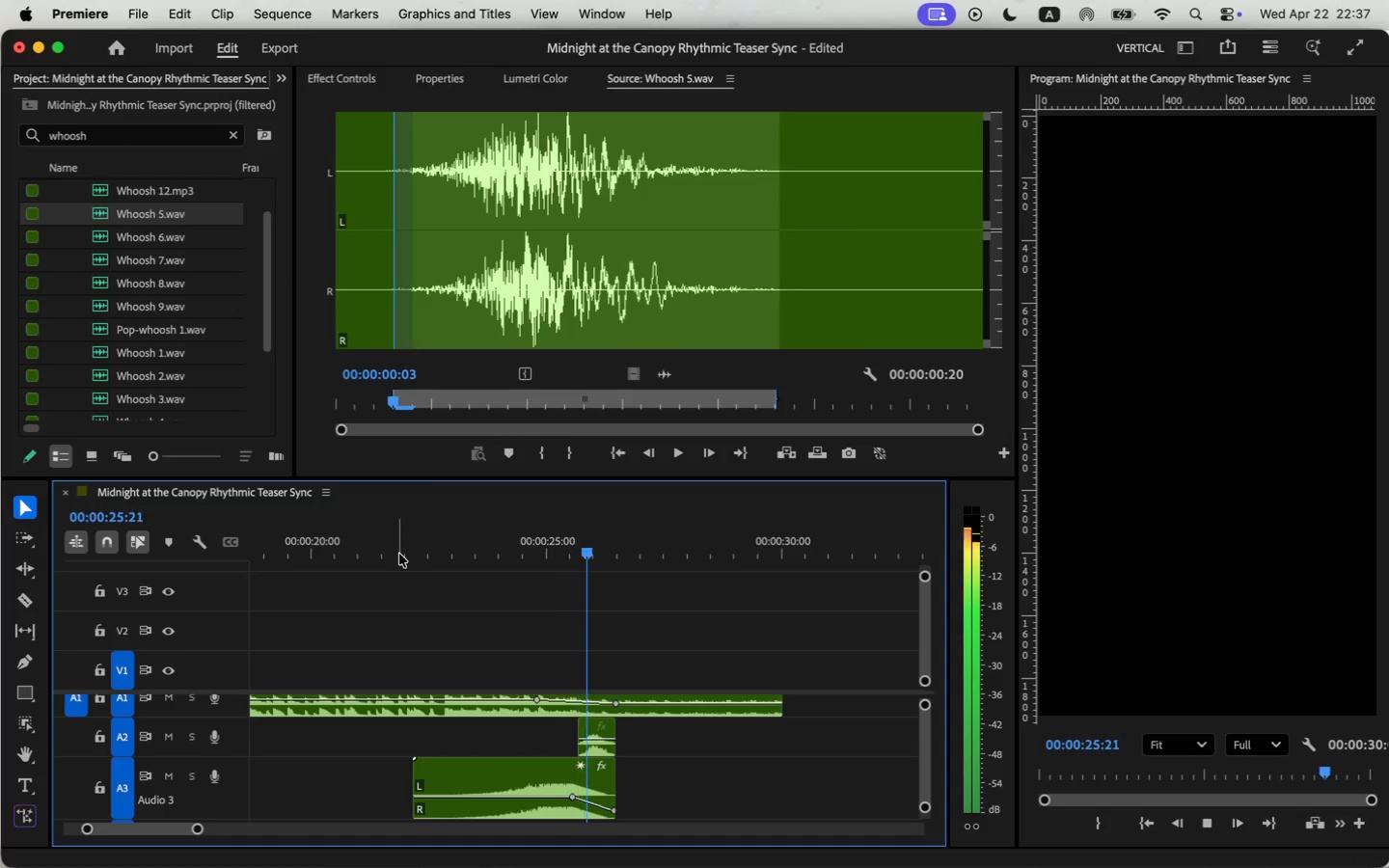 
wait(5.6)
 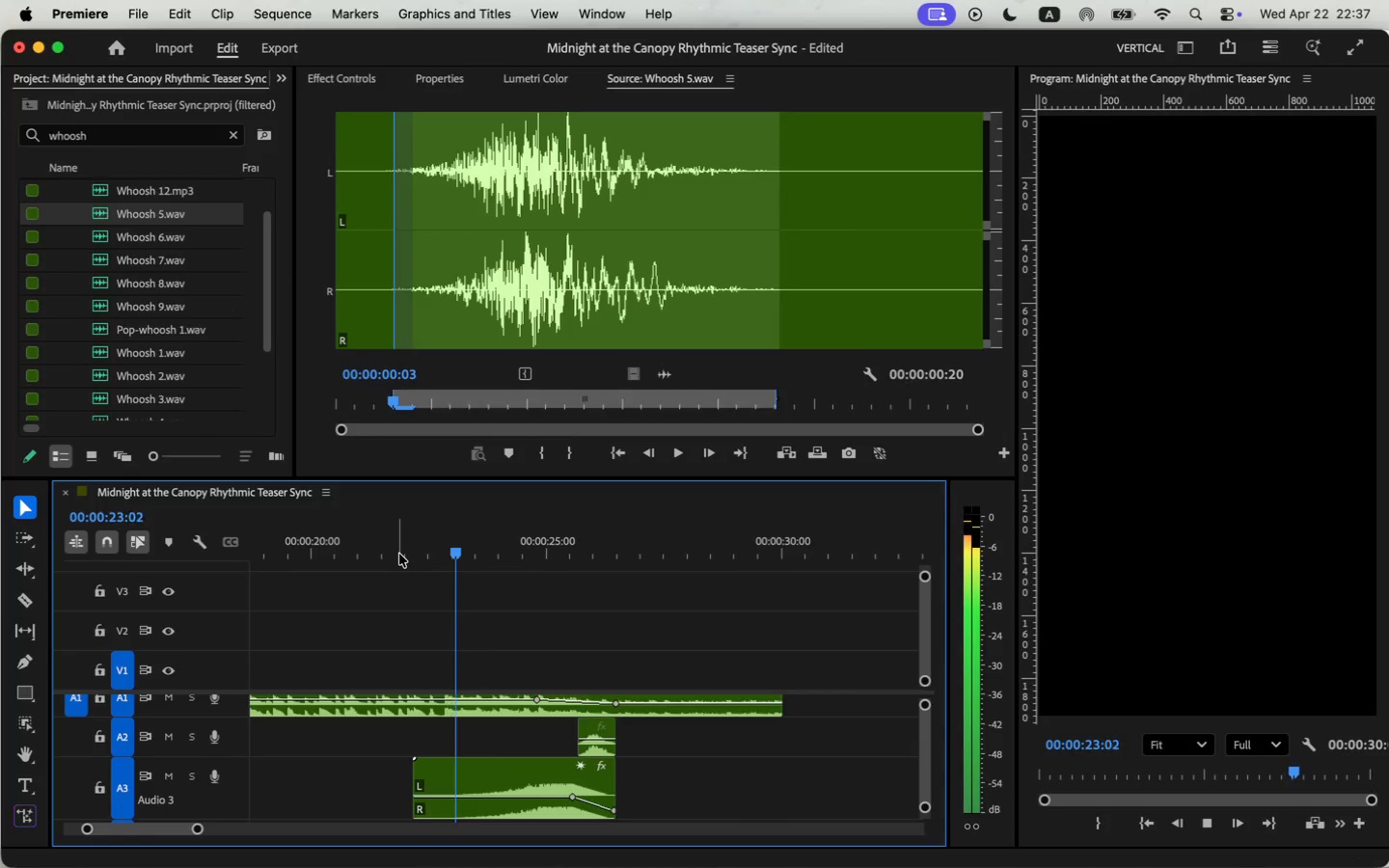 
key(Space)
 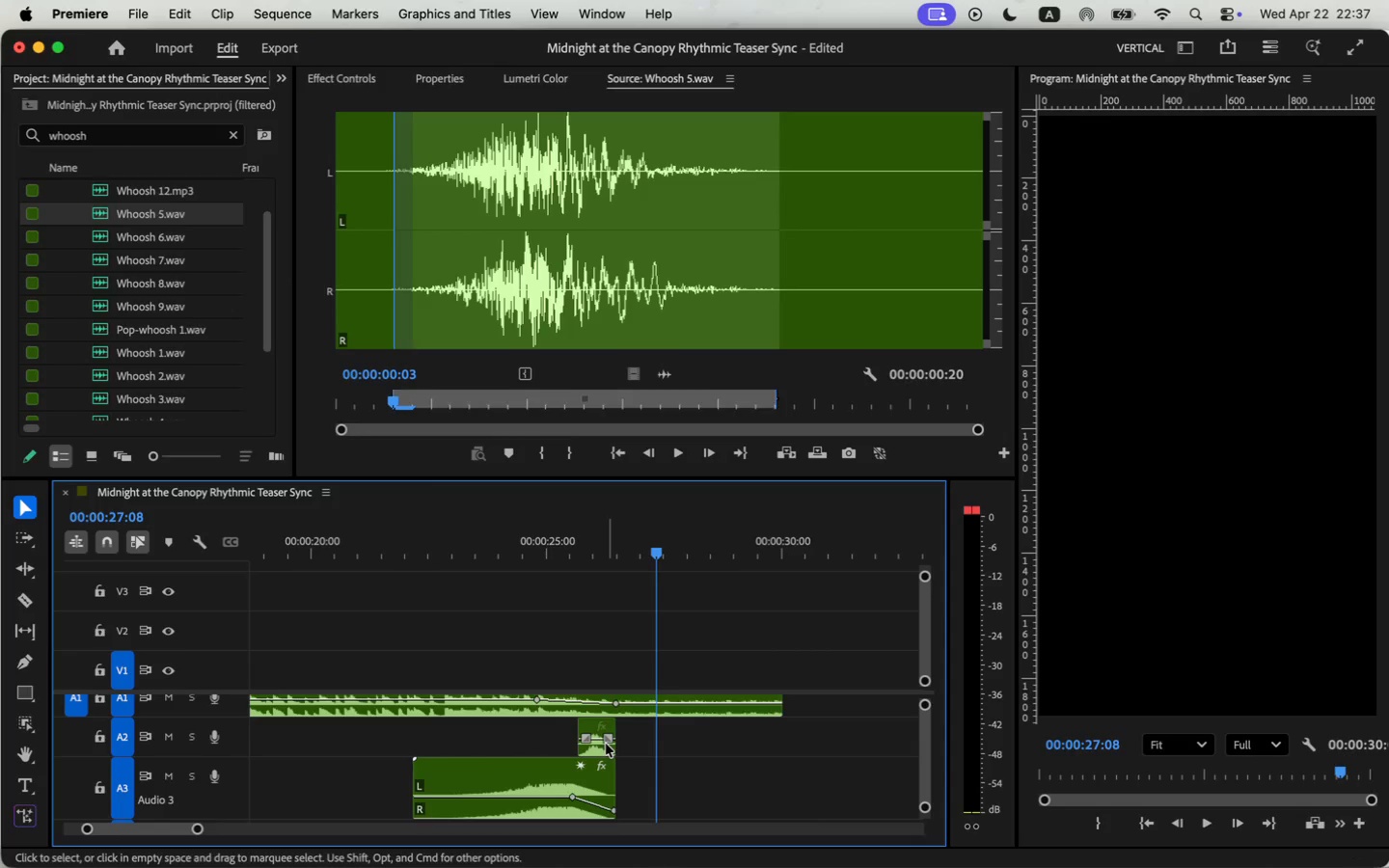 
double_click([130, 134])
 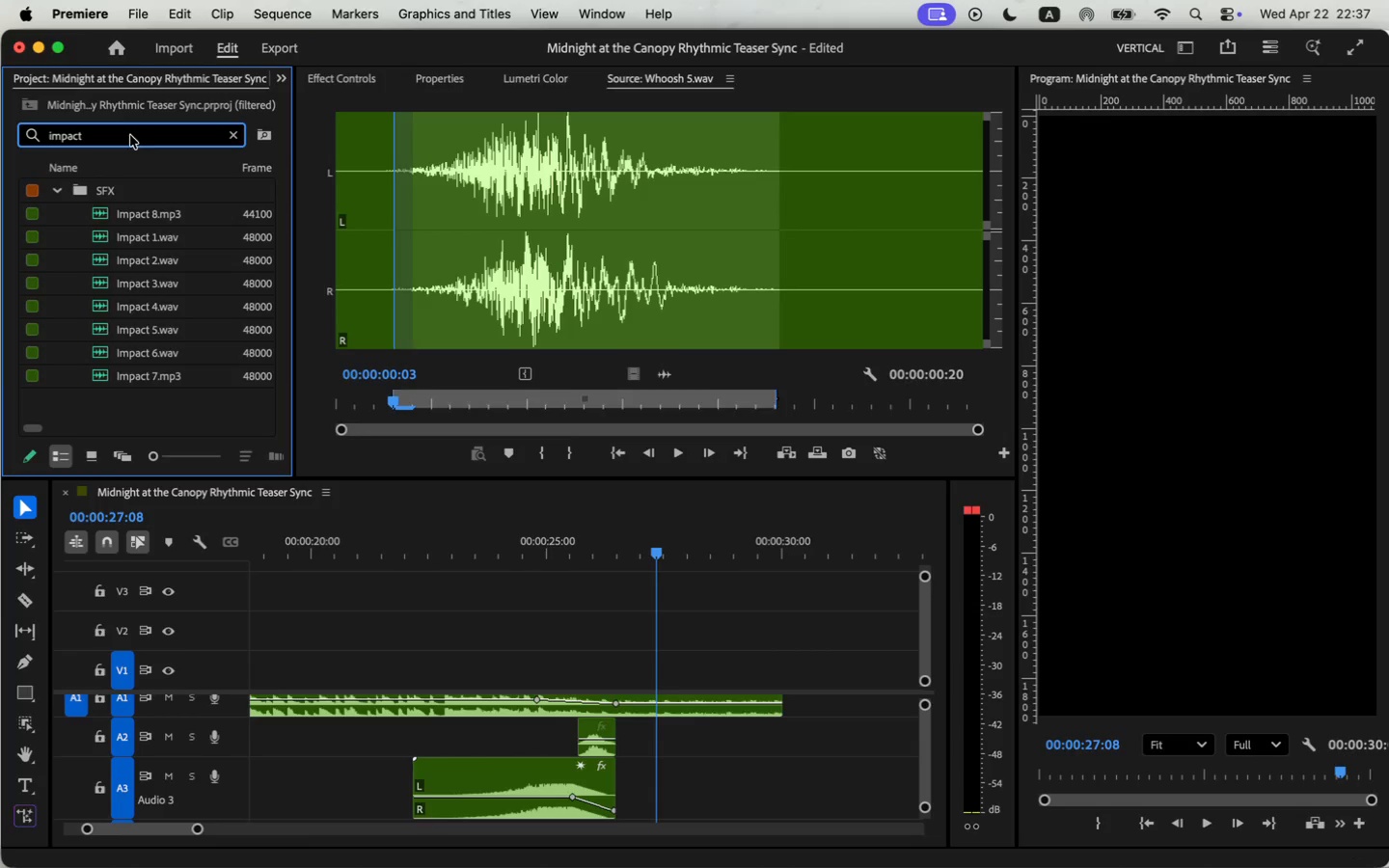 
type(impact)
 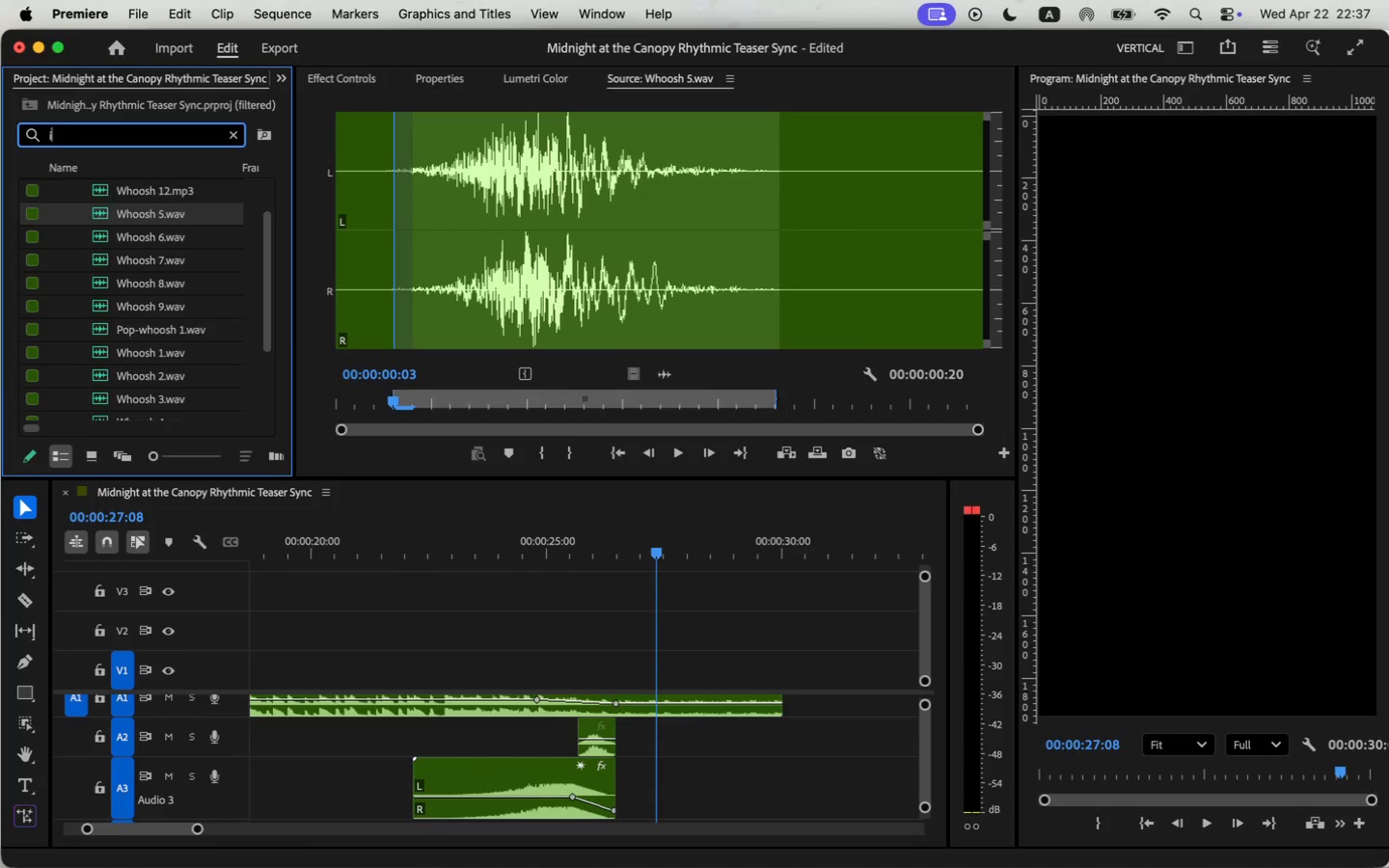 
double_click([107, 216])
 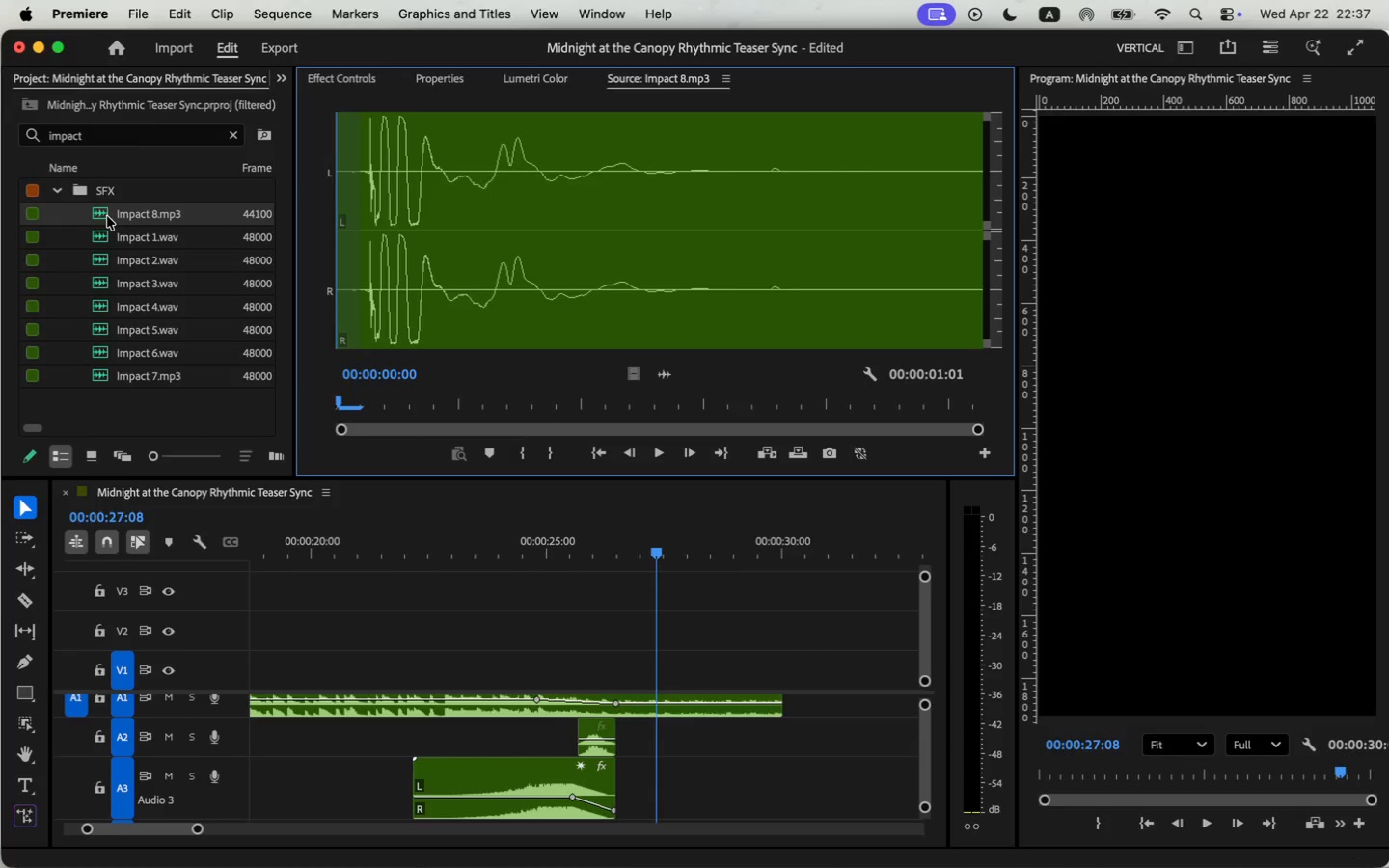 
key(Space)
 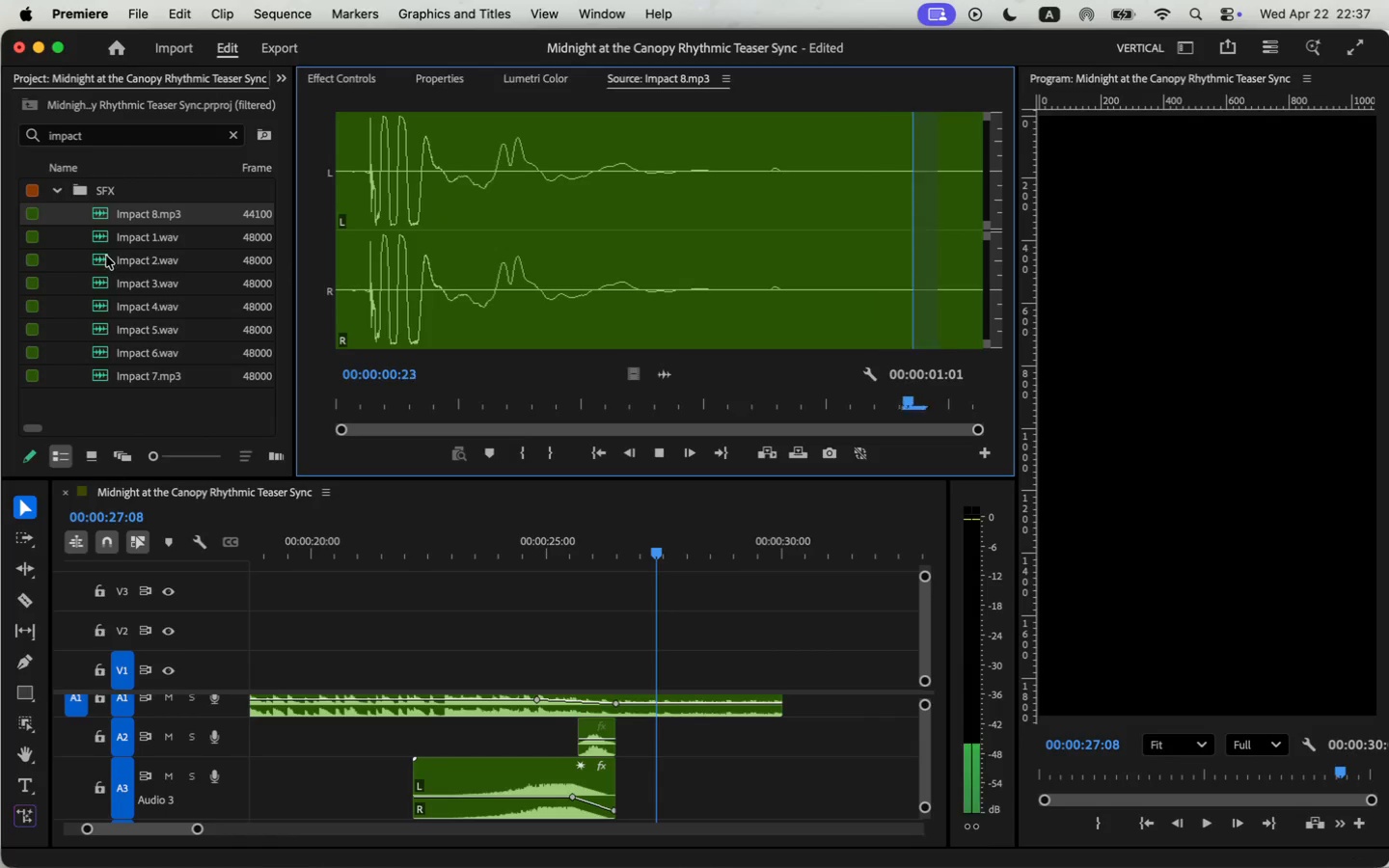 
double_click([104, 240])
 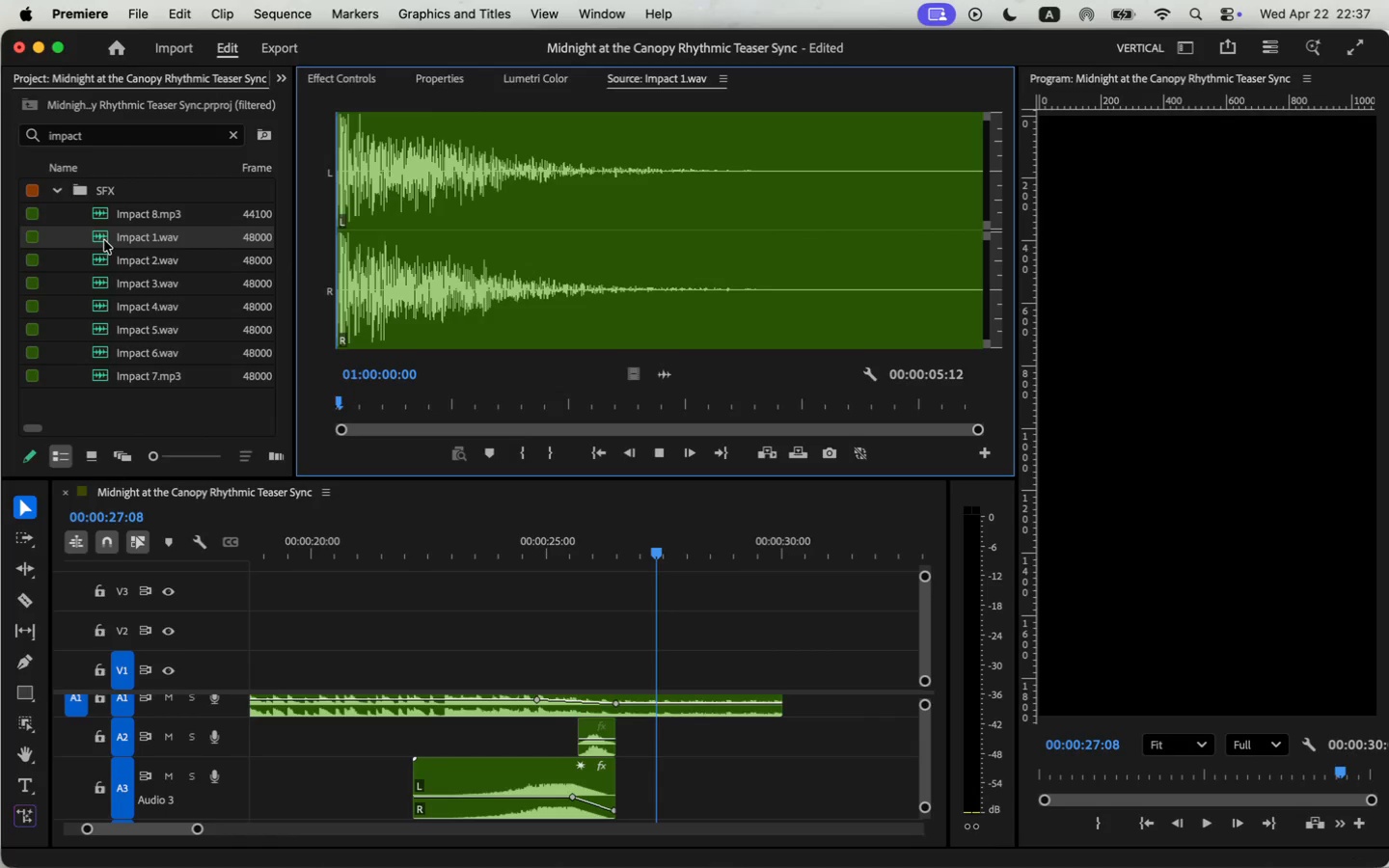 
key(Space)
 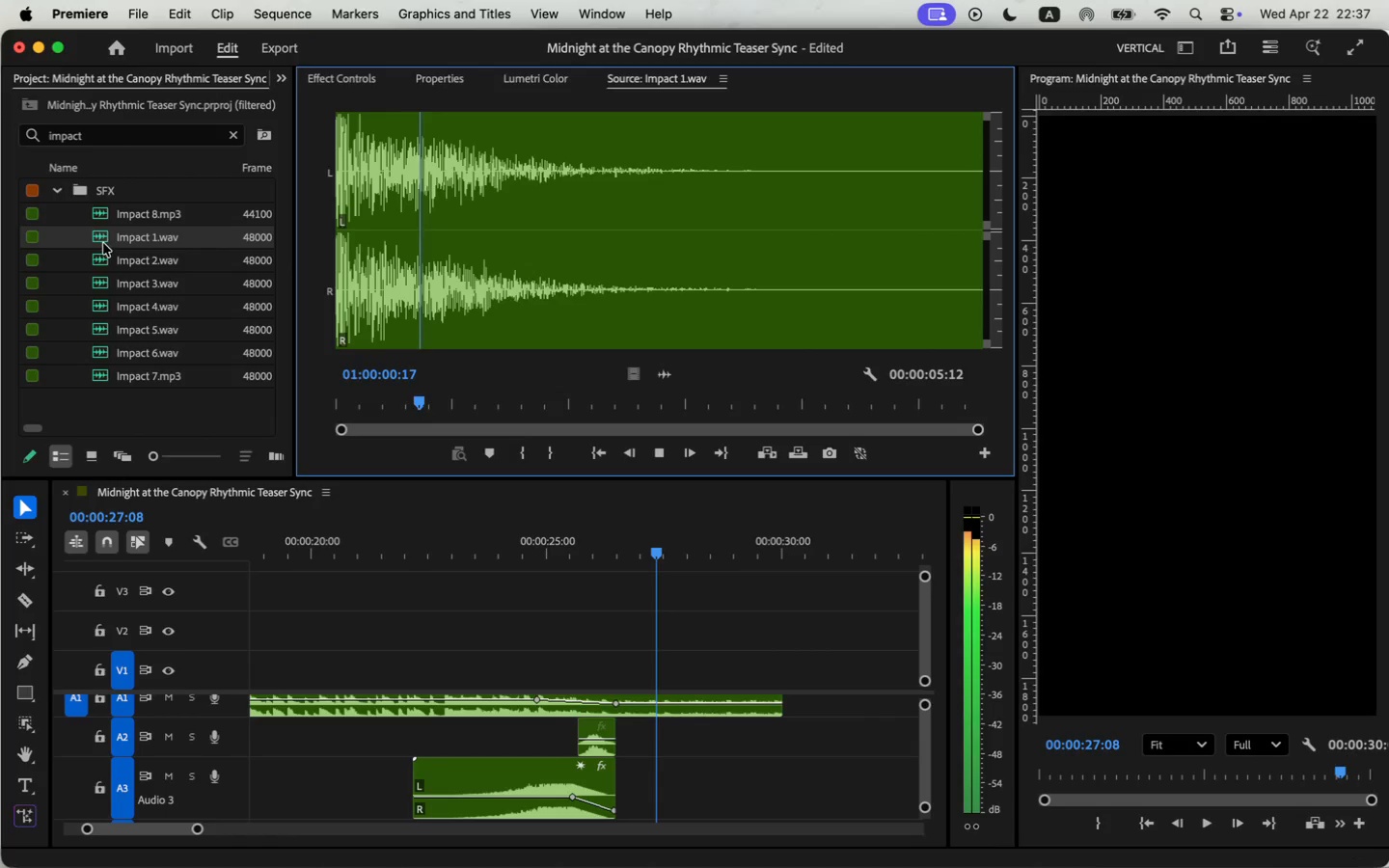 
double_click([100, 259])
 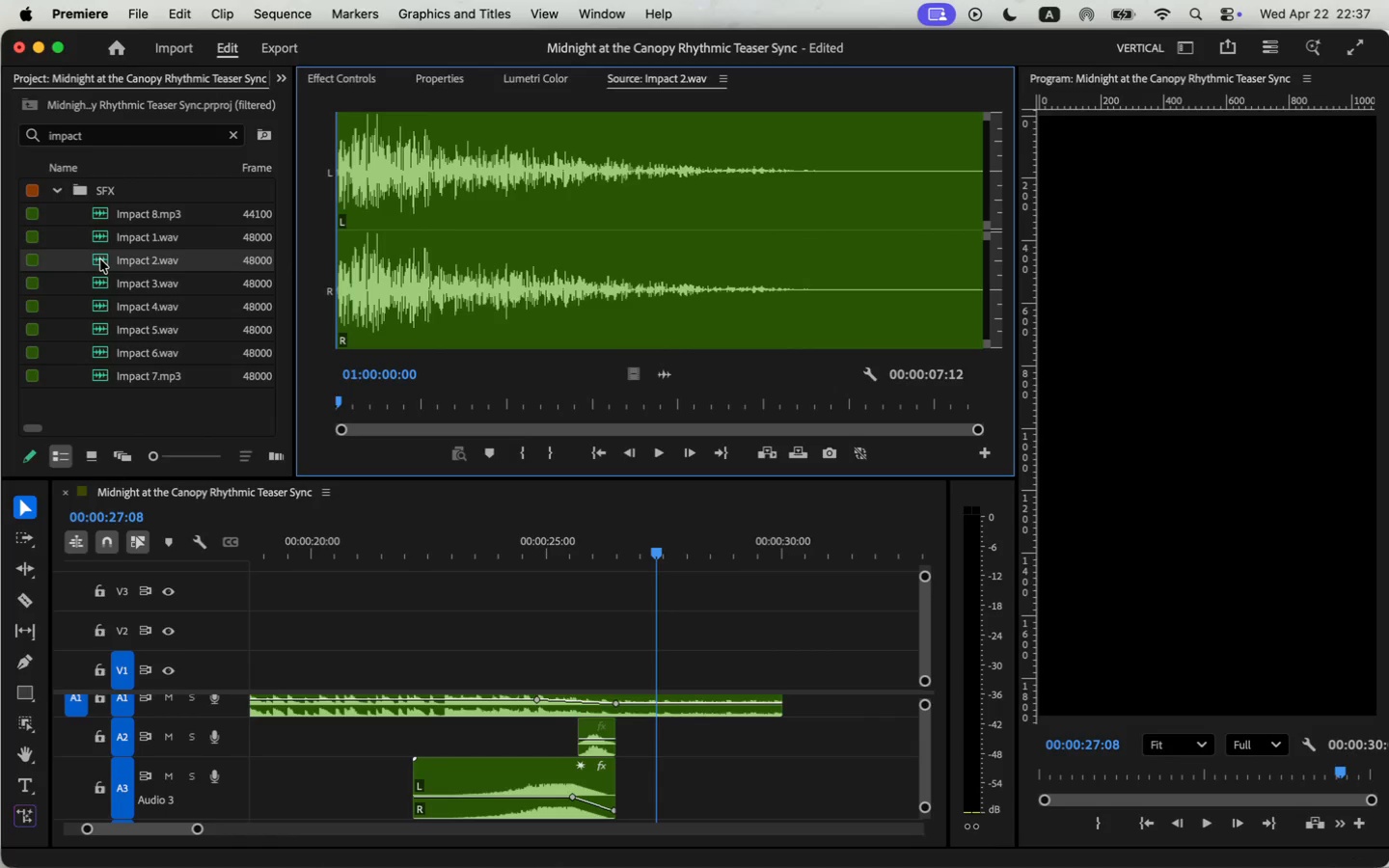 
key(Space)
 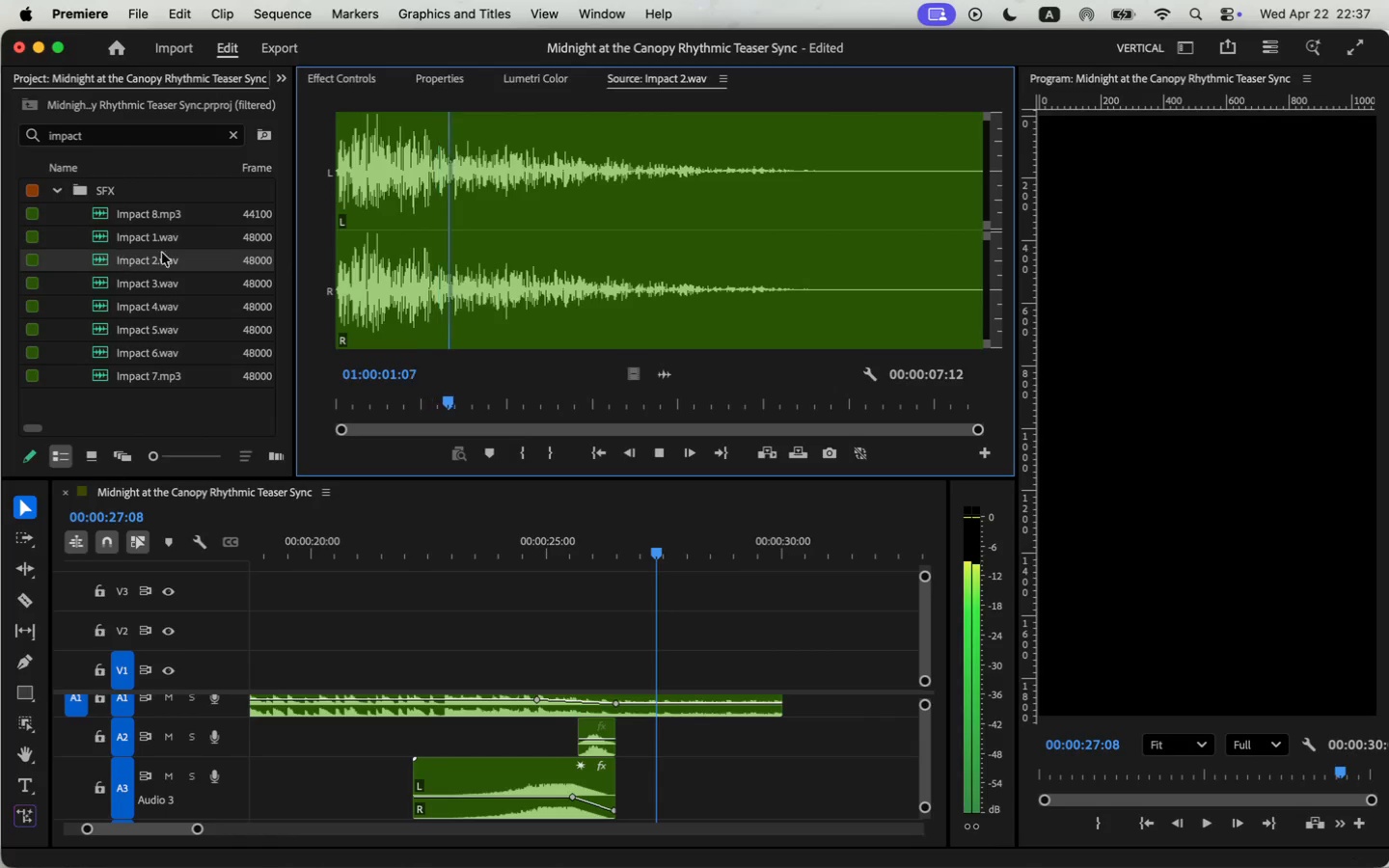 
key(Space)
 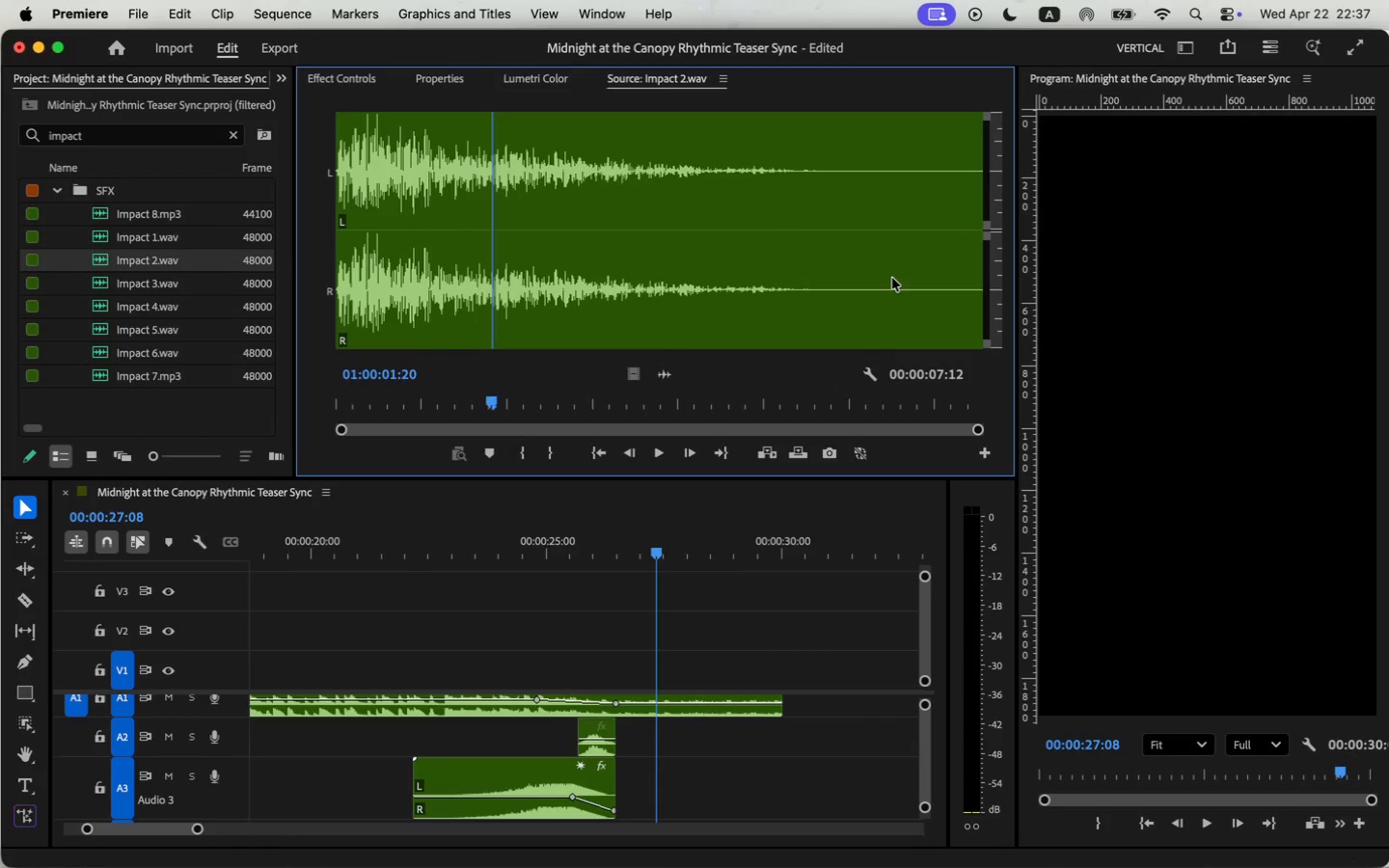 
left_click([890, 278])
 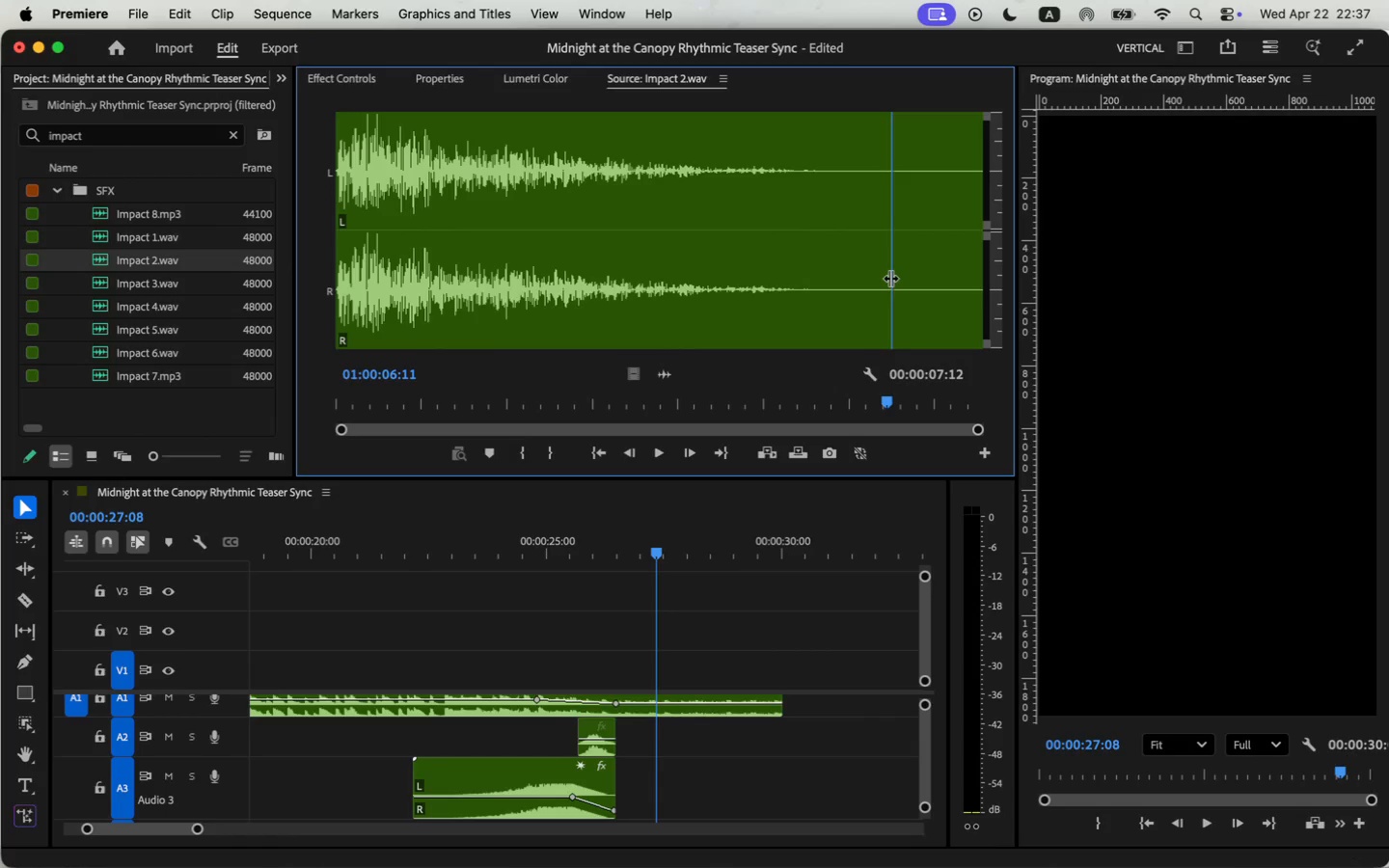 
key(O)
 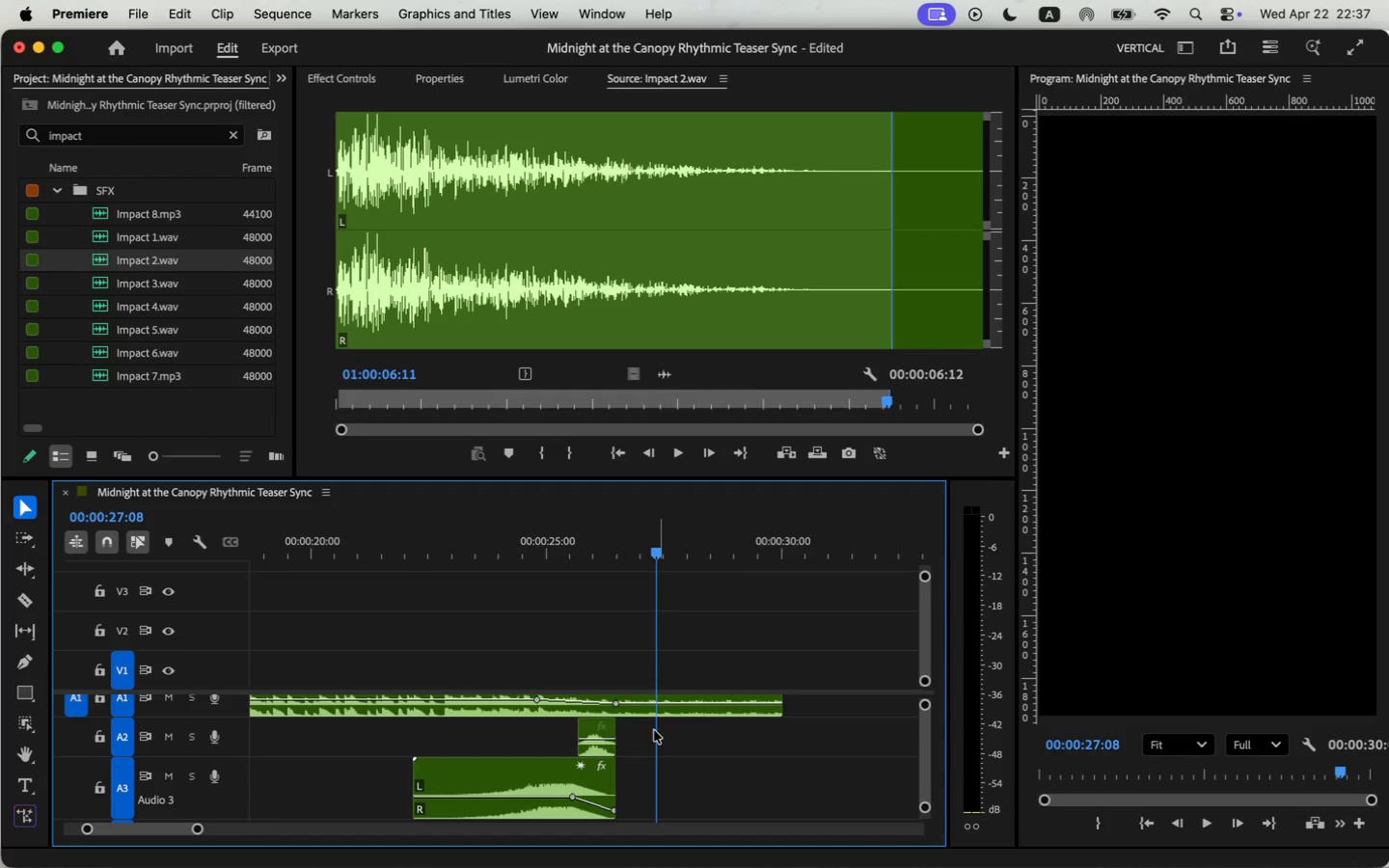 
scroll: coordinate [651, 690], scroll_direction: down, amount: 12.0
 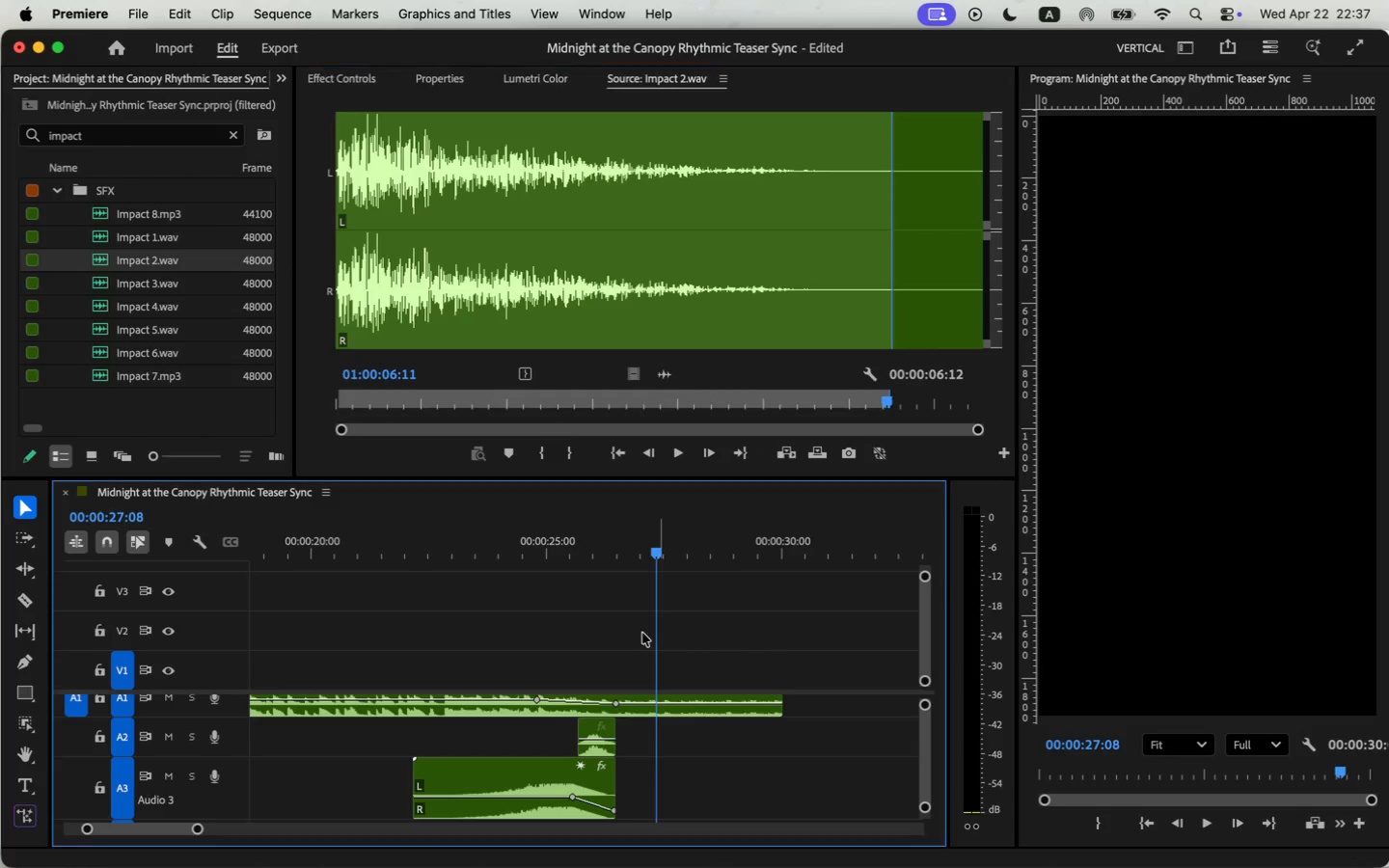 
left_click_drag(start_coordinate=[667, 377], to_coordinate=[595, 809])
 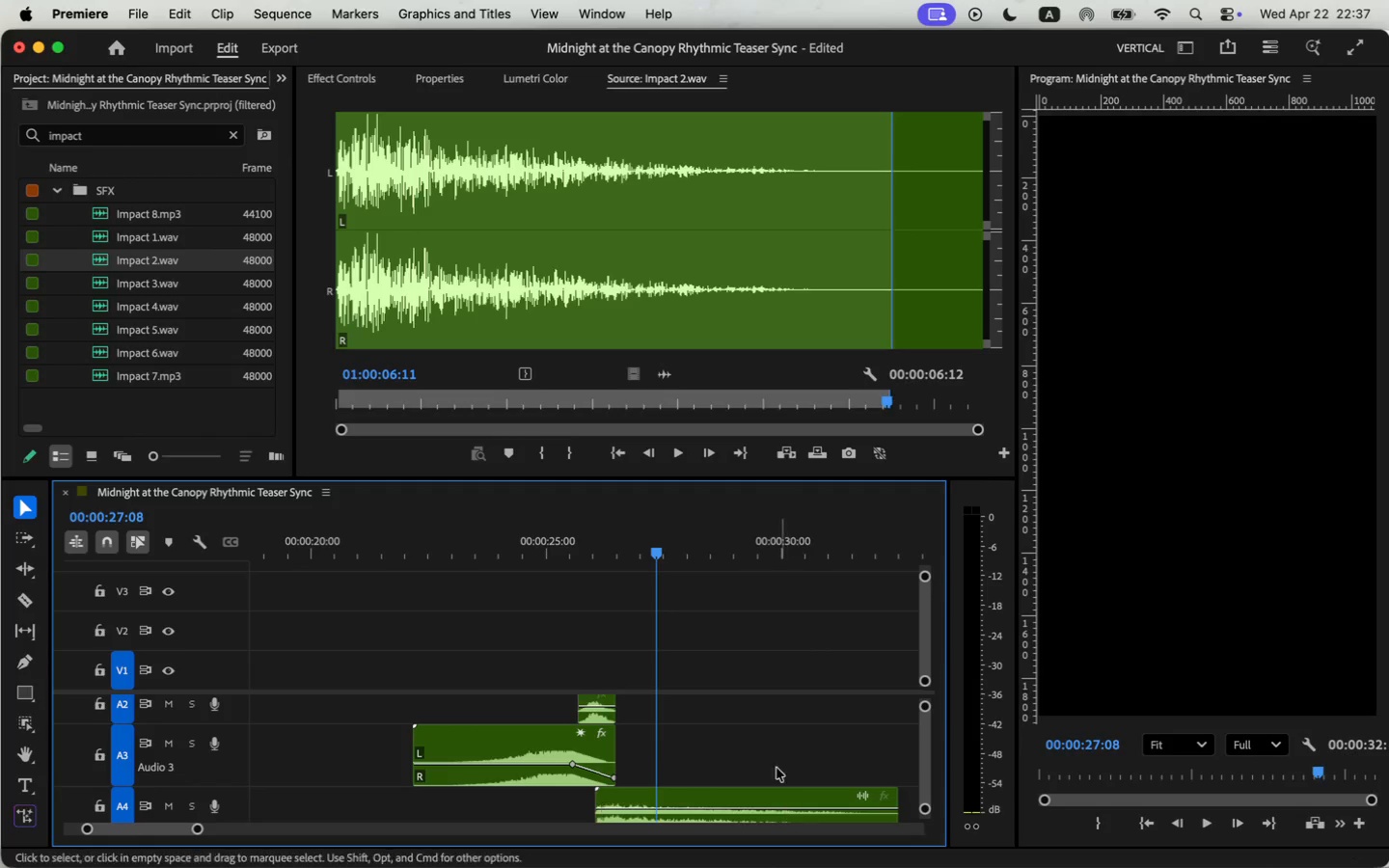 
key(C)
 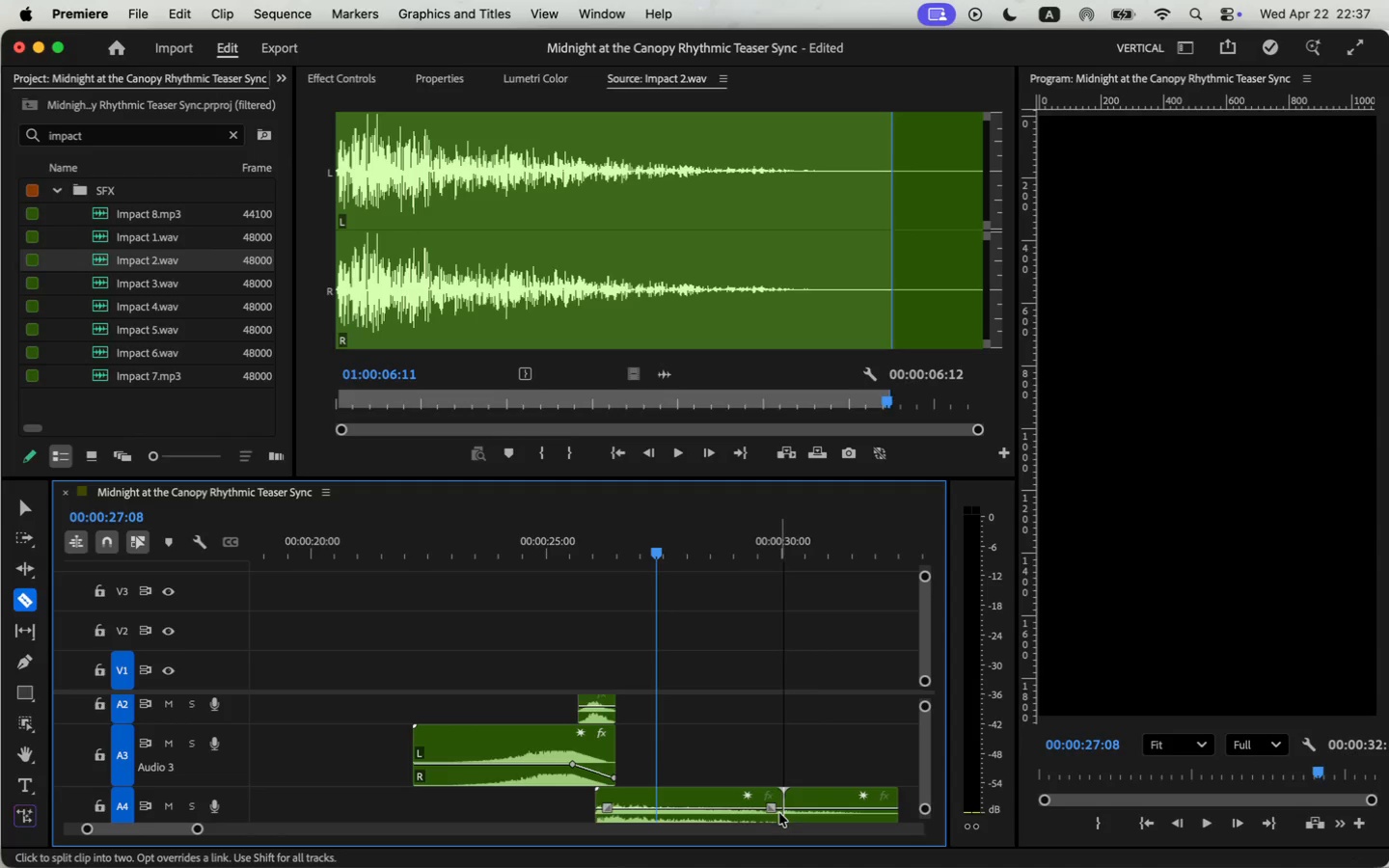 
key(V)
 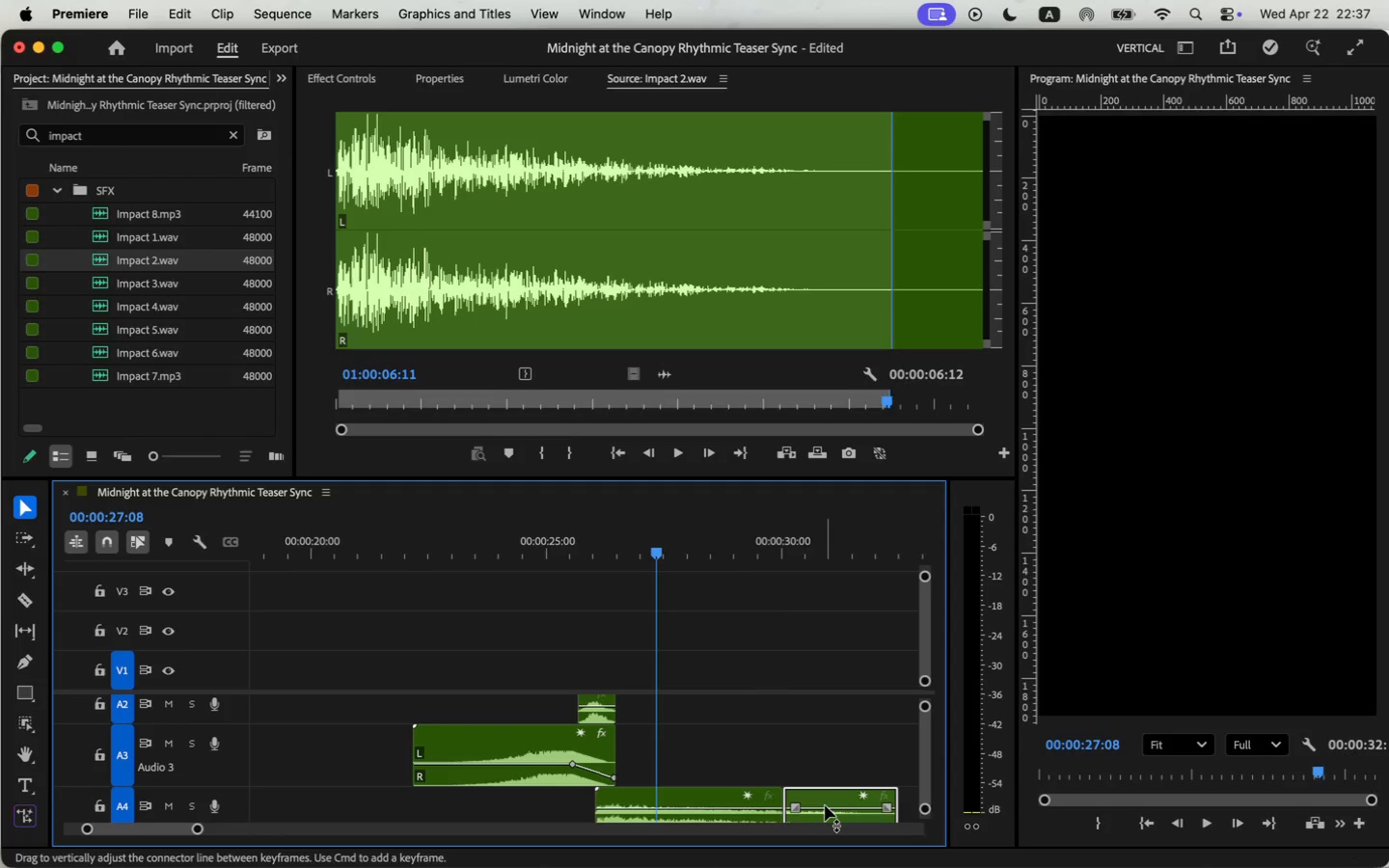 
key(Backspace)
 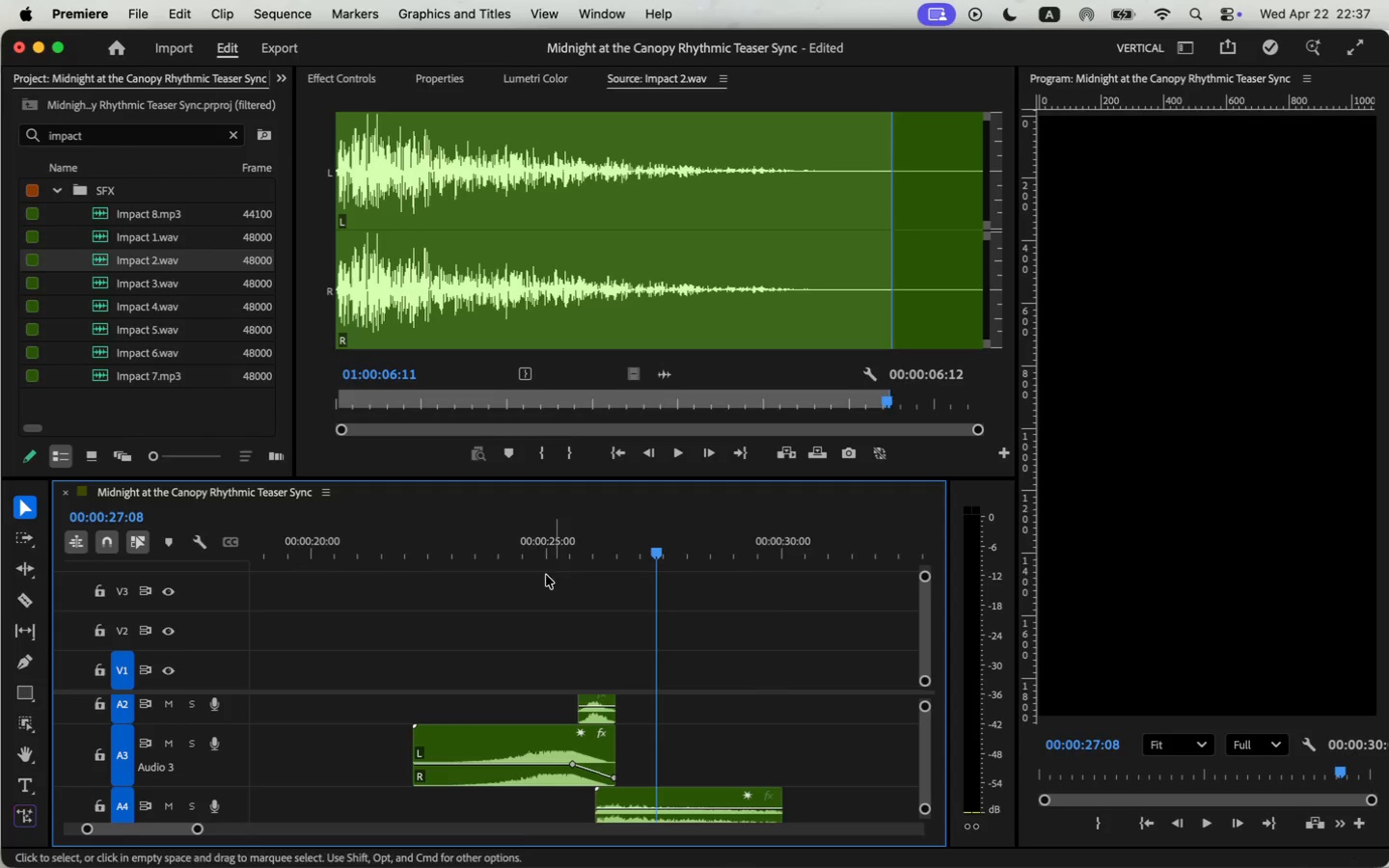 
left_click([528, 550])
 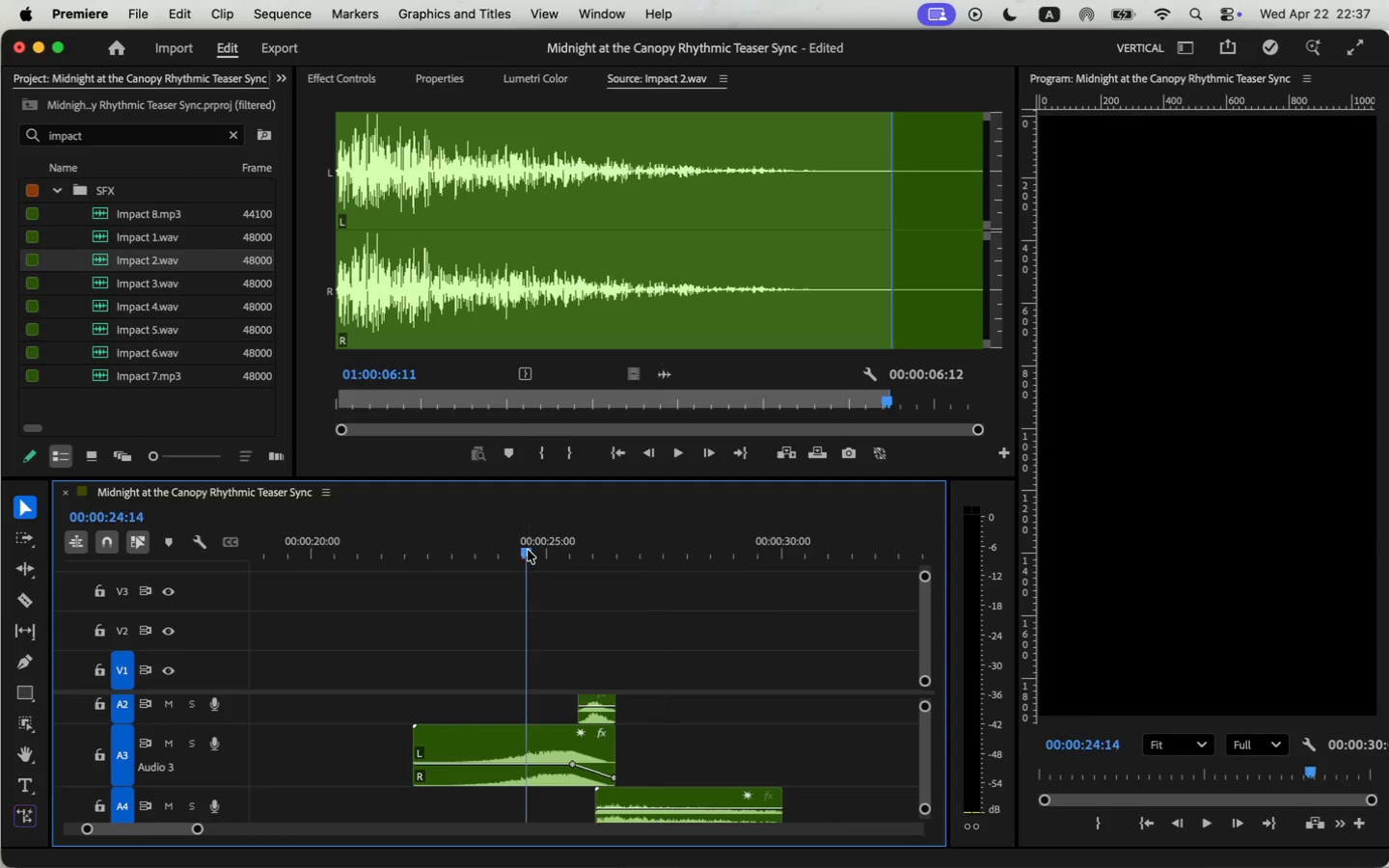 
key(Space)
 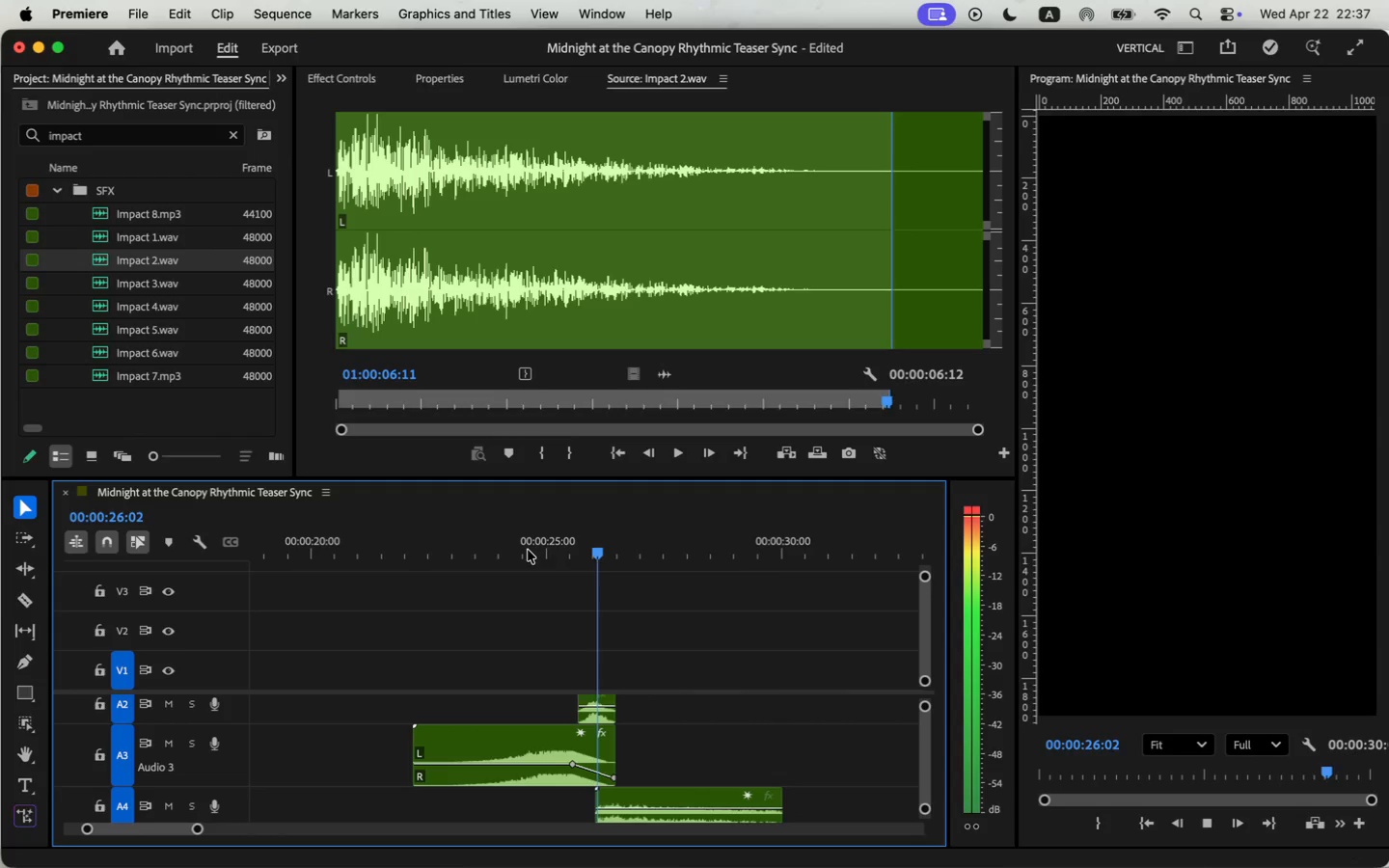 
scroll: coordinate [689, 751], scroll_direction: down, amount: 1.0
 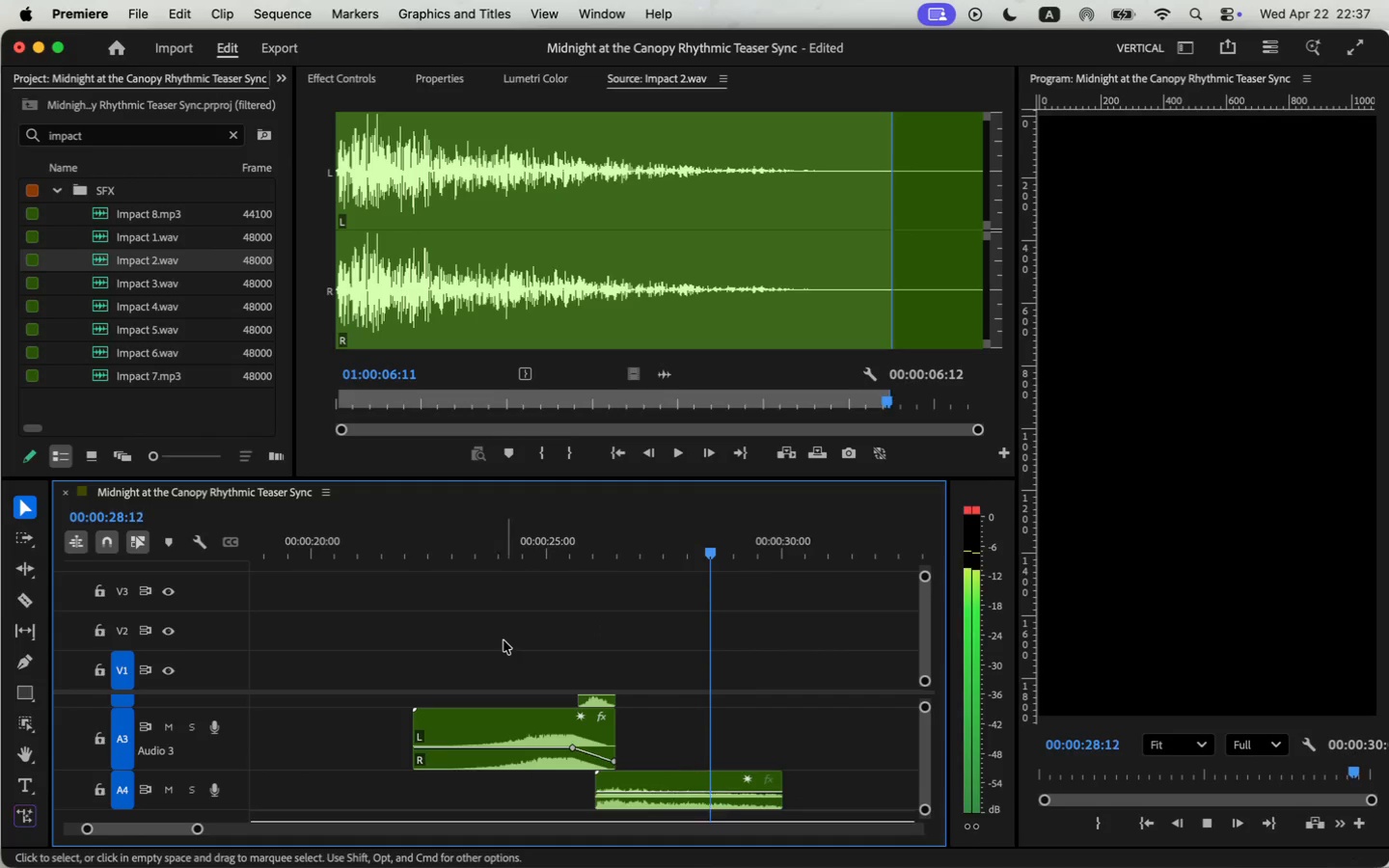 
key(Space)
 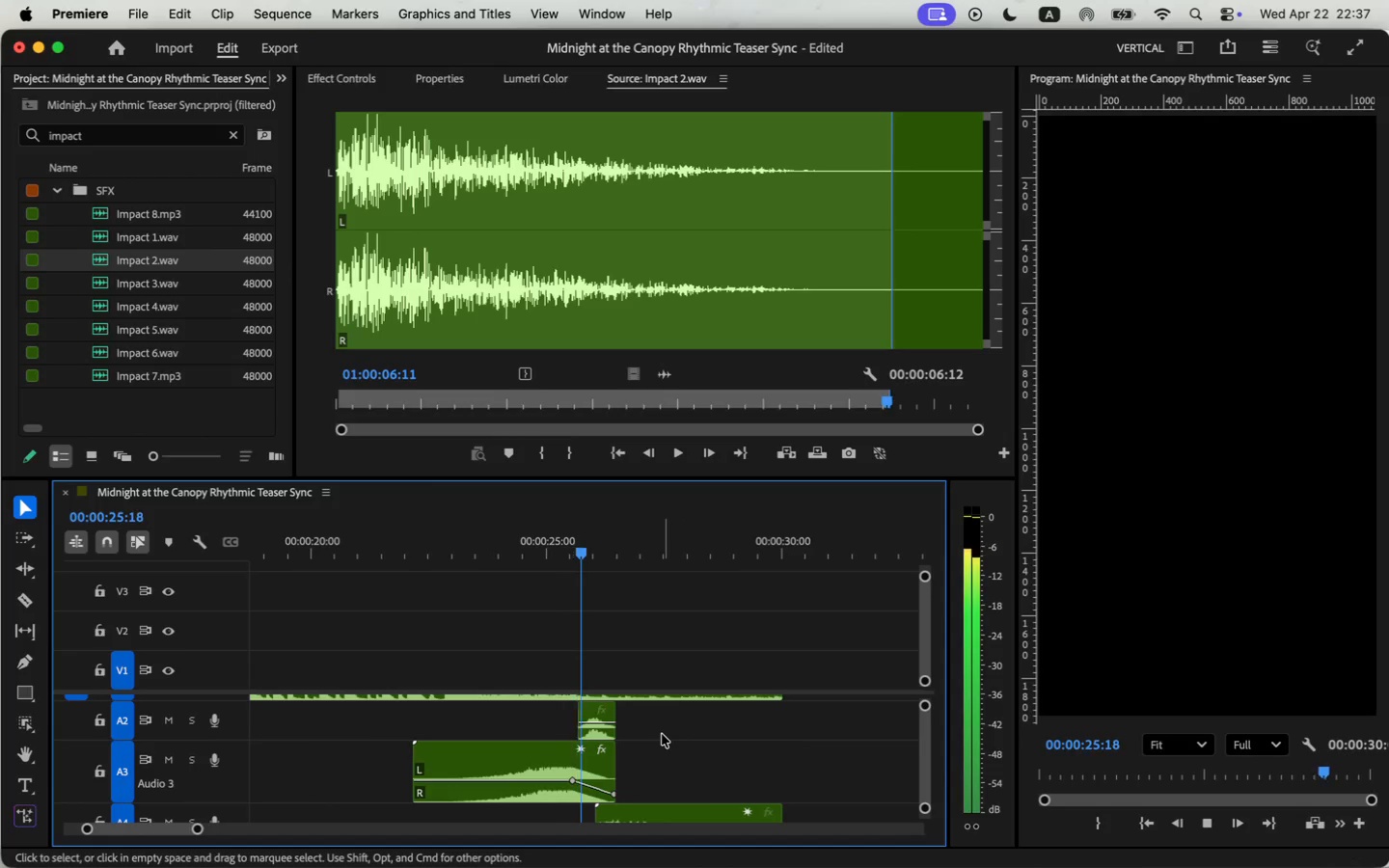 
scroll: coordinate [680, 742], scroll_direction: up, amount: 2.0
 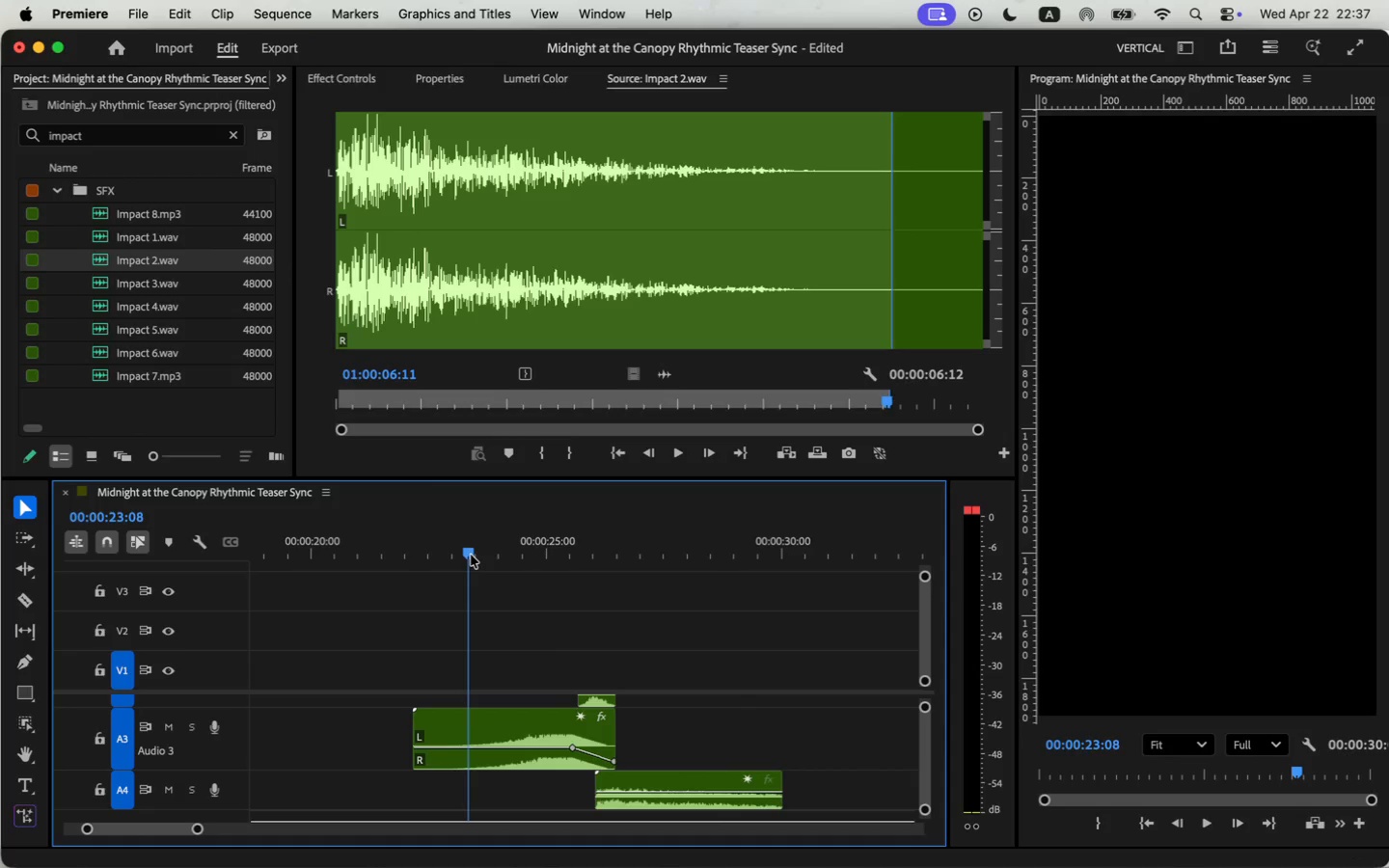 
key(Space)
 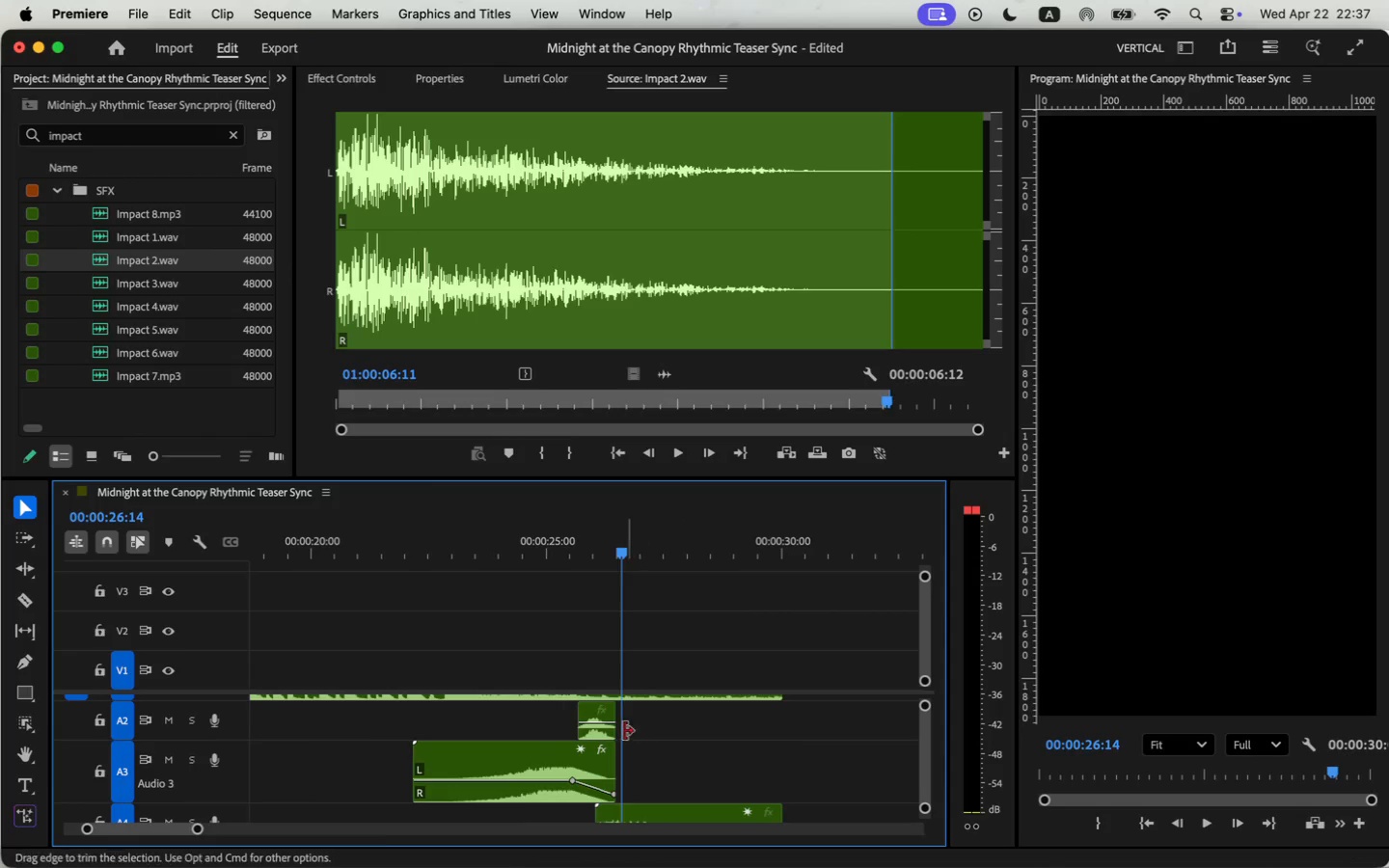 
mouse_move([589, 700])
 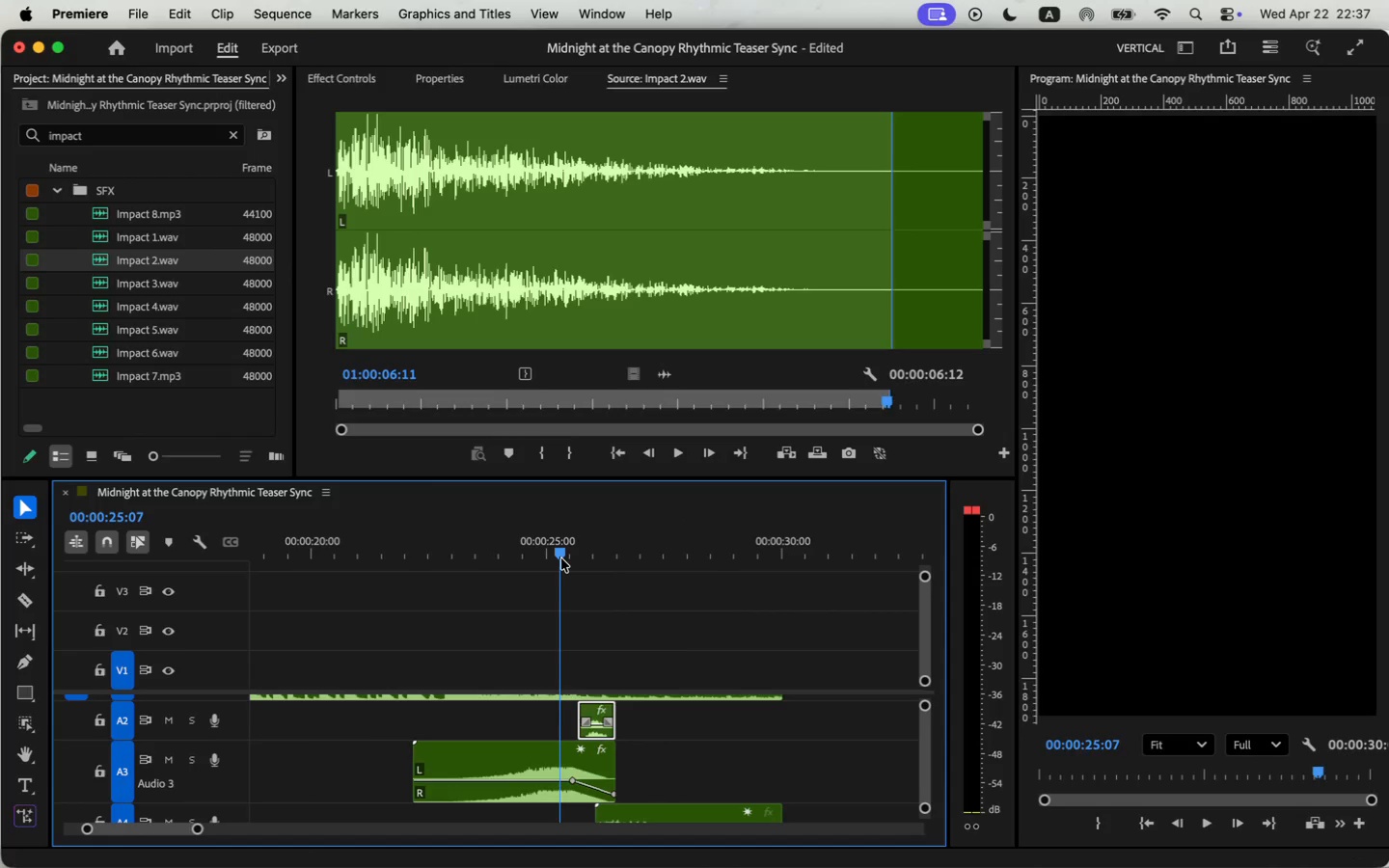 
key(Space)
 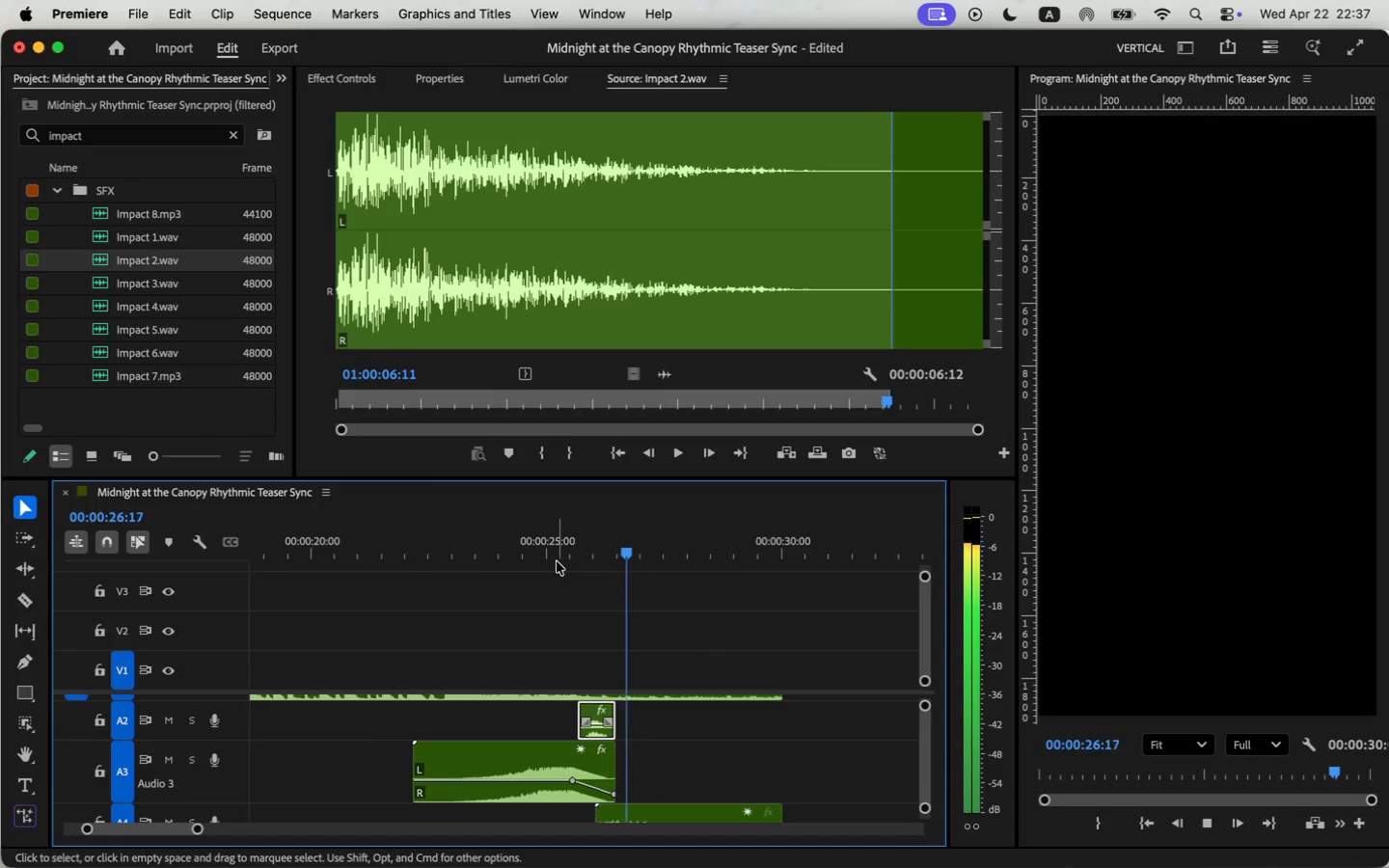 
key(Space)
 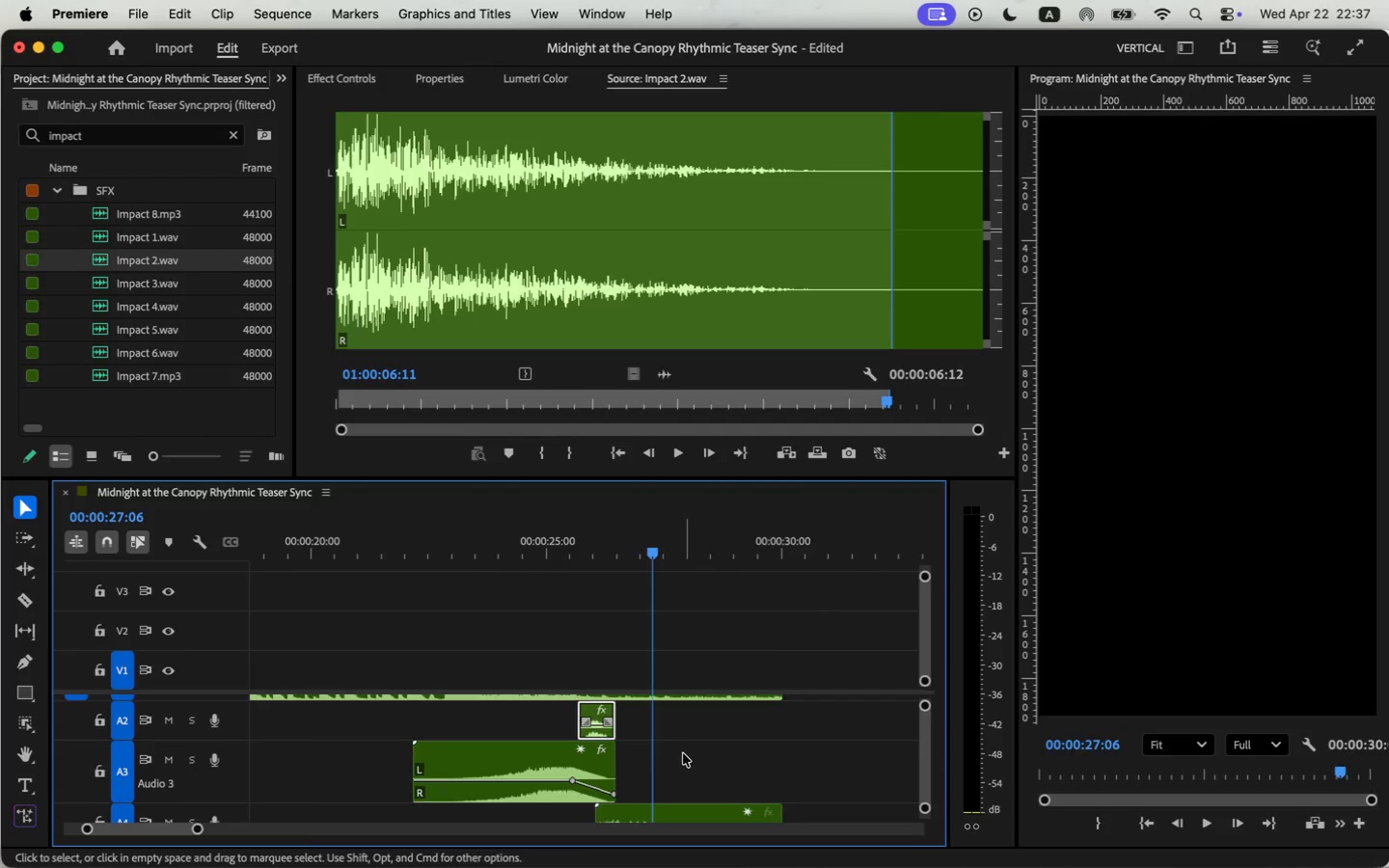 
scroll: coordinate [357, 731], scroll_direction: down, amount: 2.0
 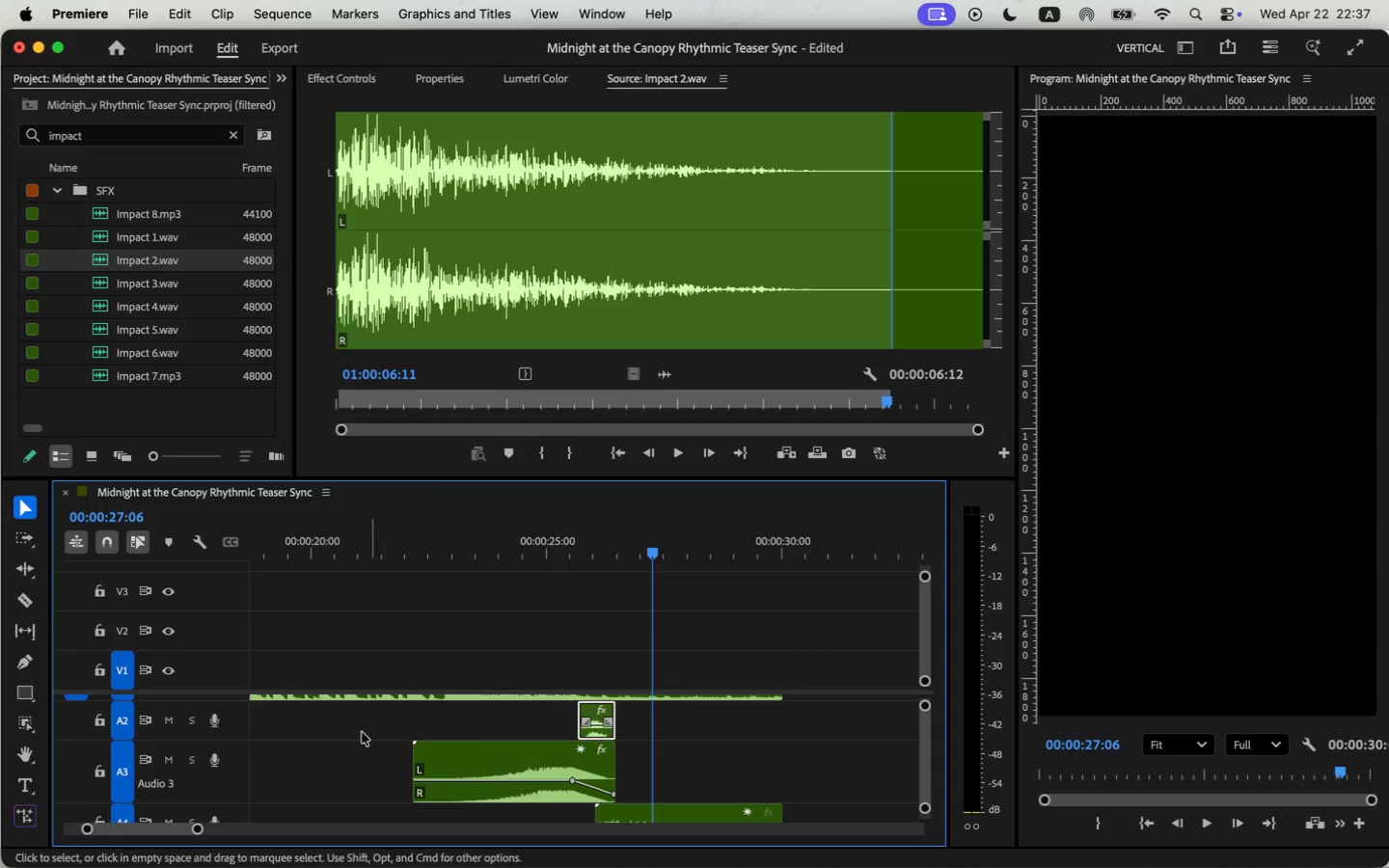 
left_click_drag(start_coordinate=[335, 477], to_coordinate=[363, 301])
 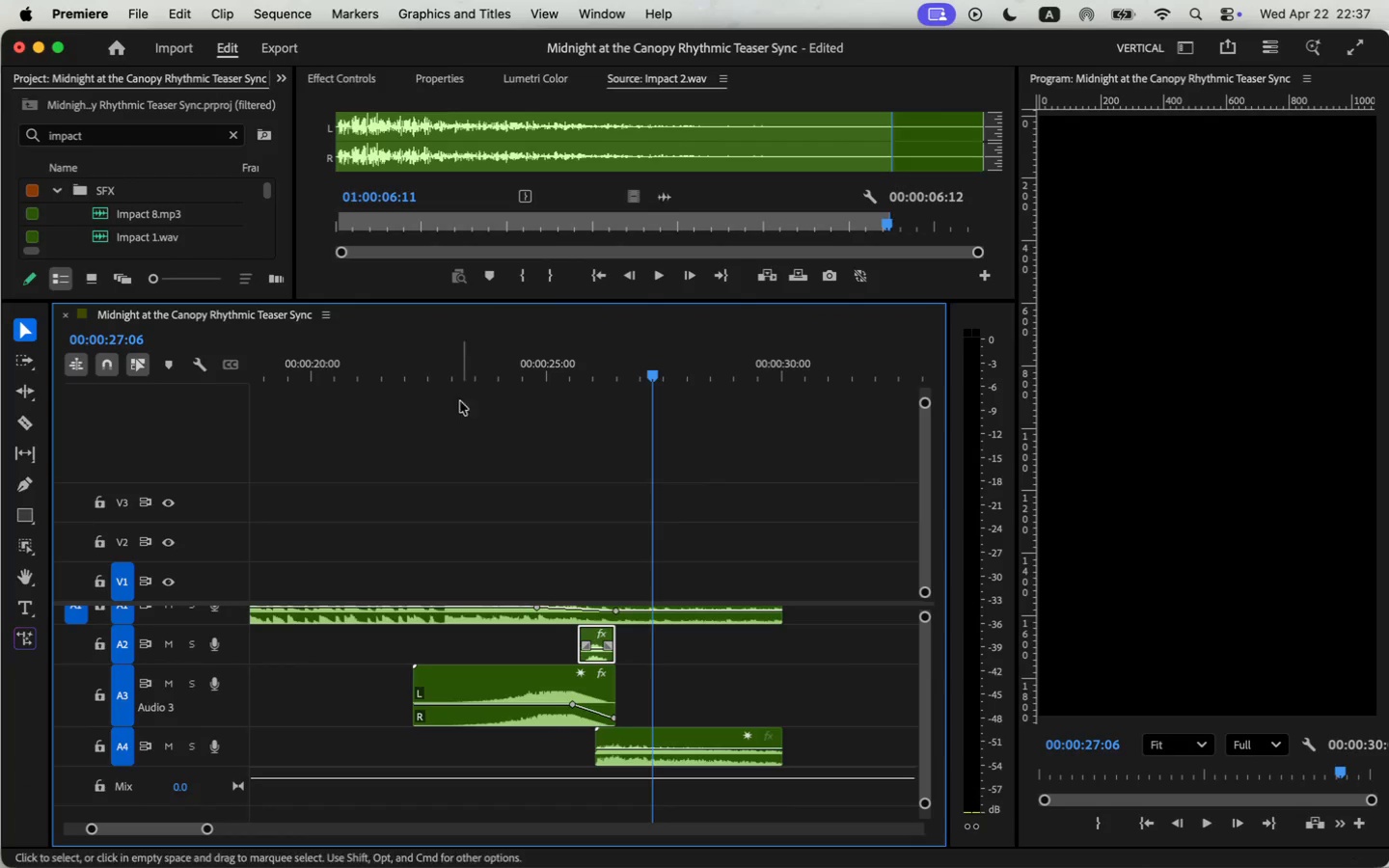 
left_click_drag(start_coordinate=[209, 830], to_coordinate=[189, 834])
 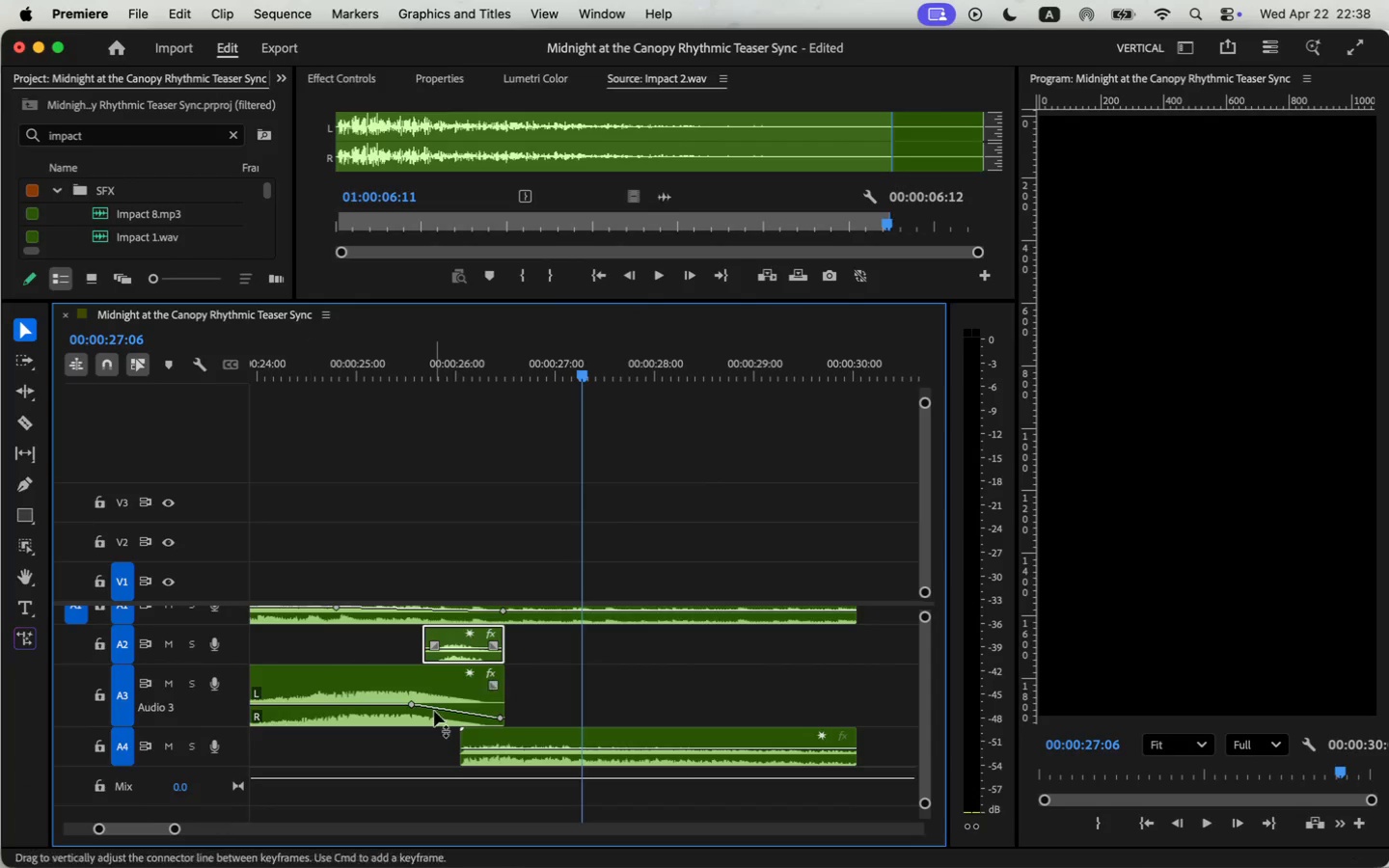 
mouse_move([432, 671])
 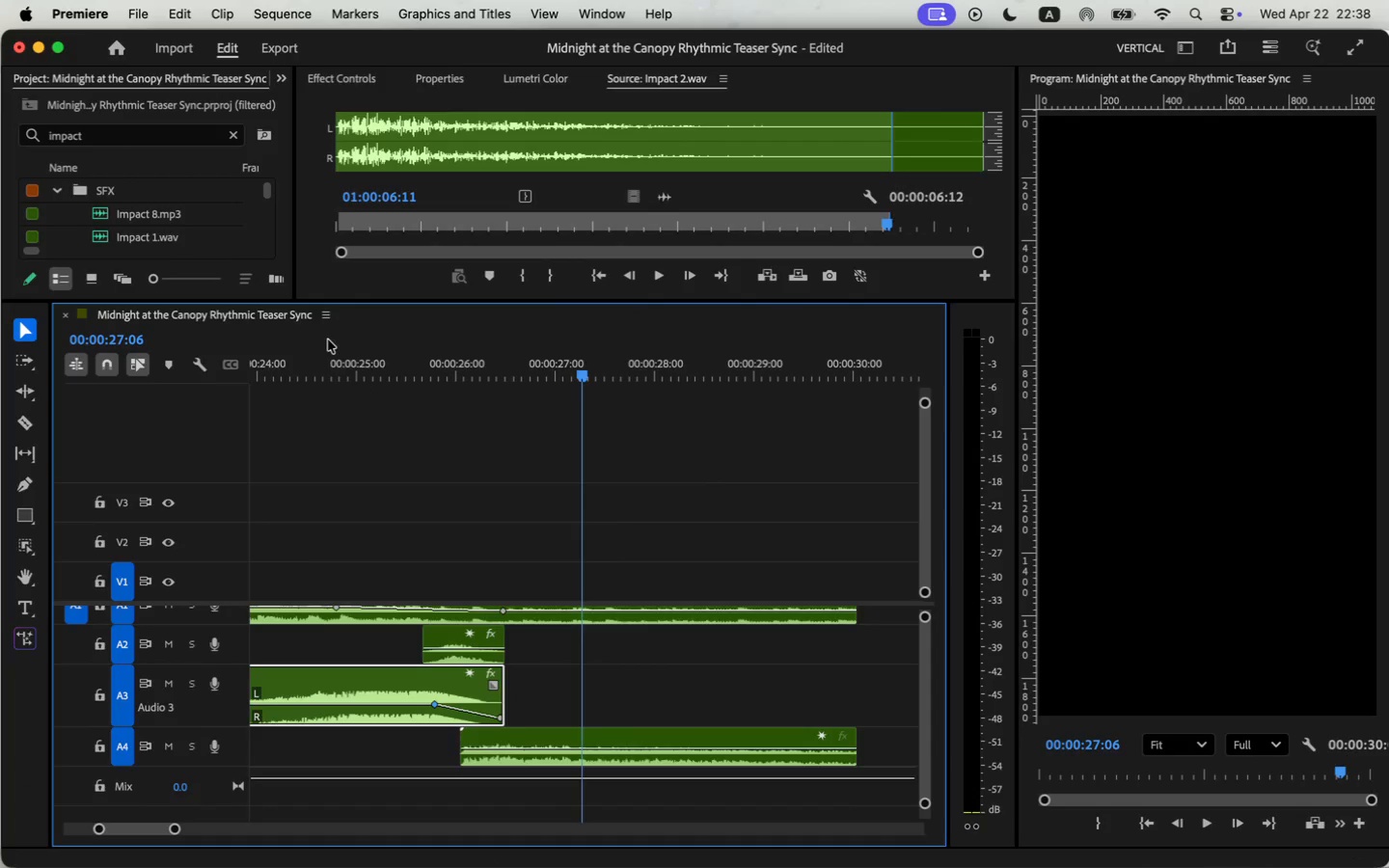 
double_click([313, 364])
 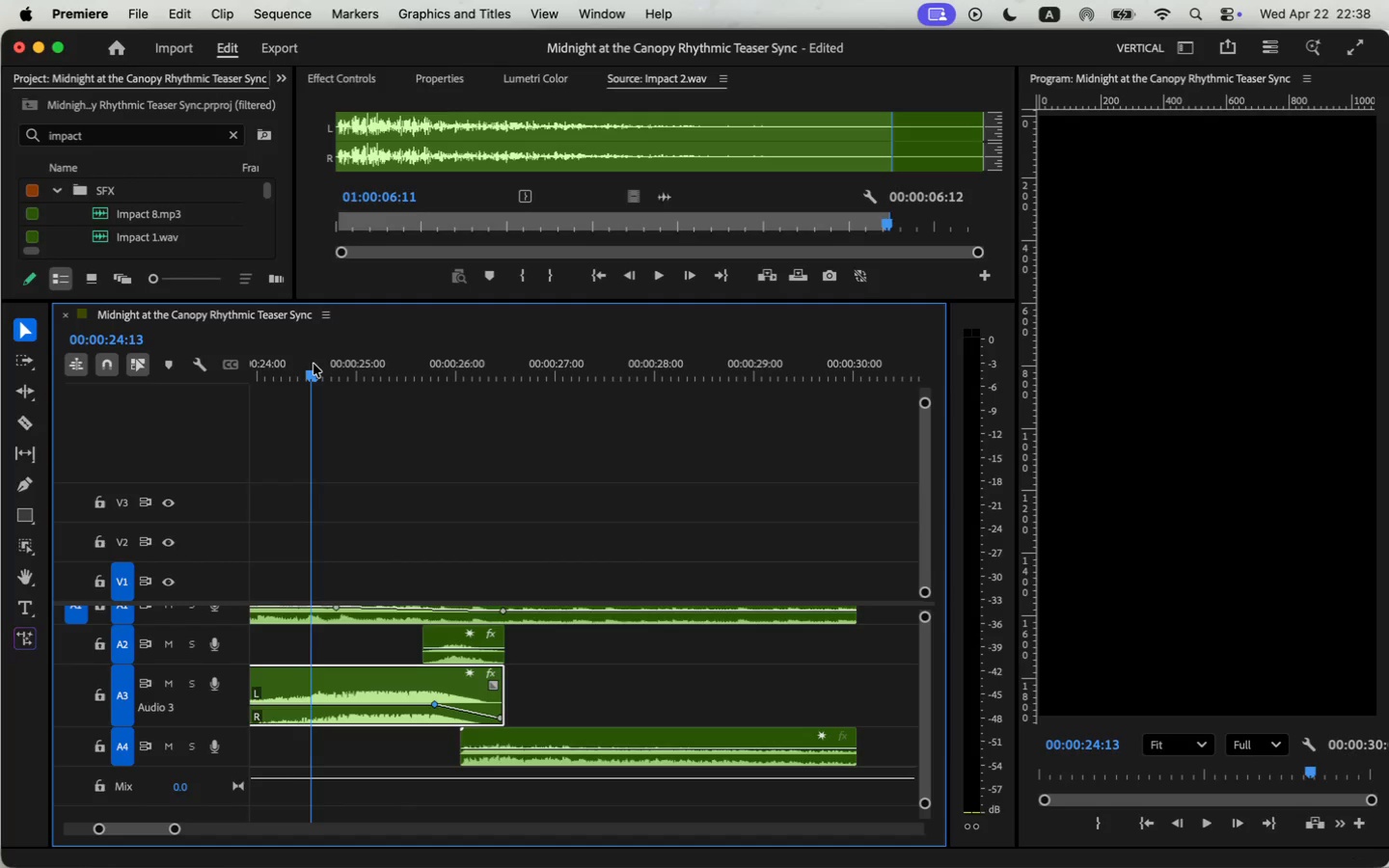 
key(Space)
 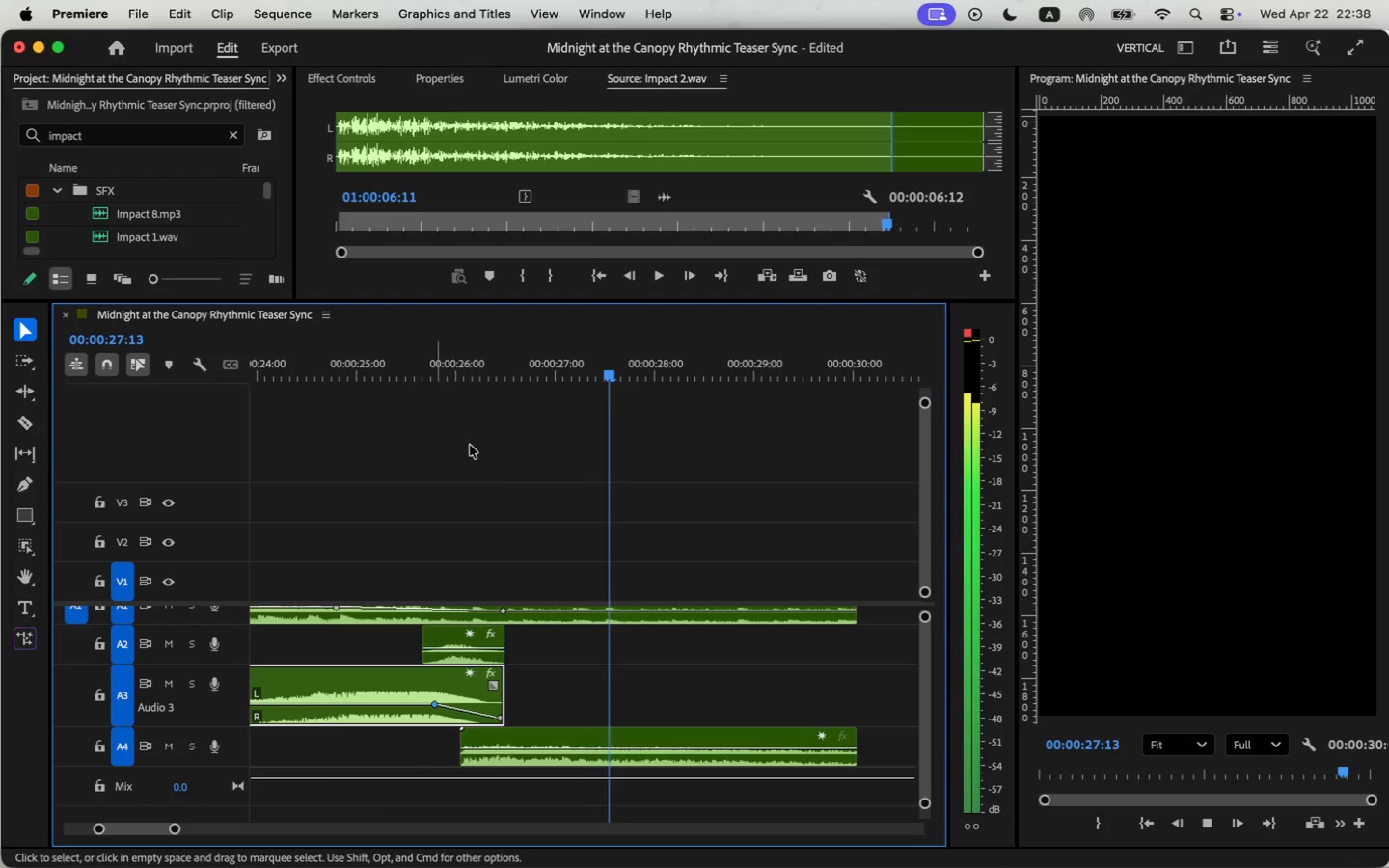 
key(Space)
 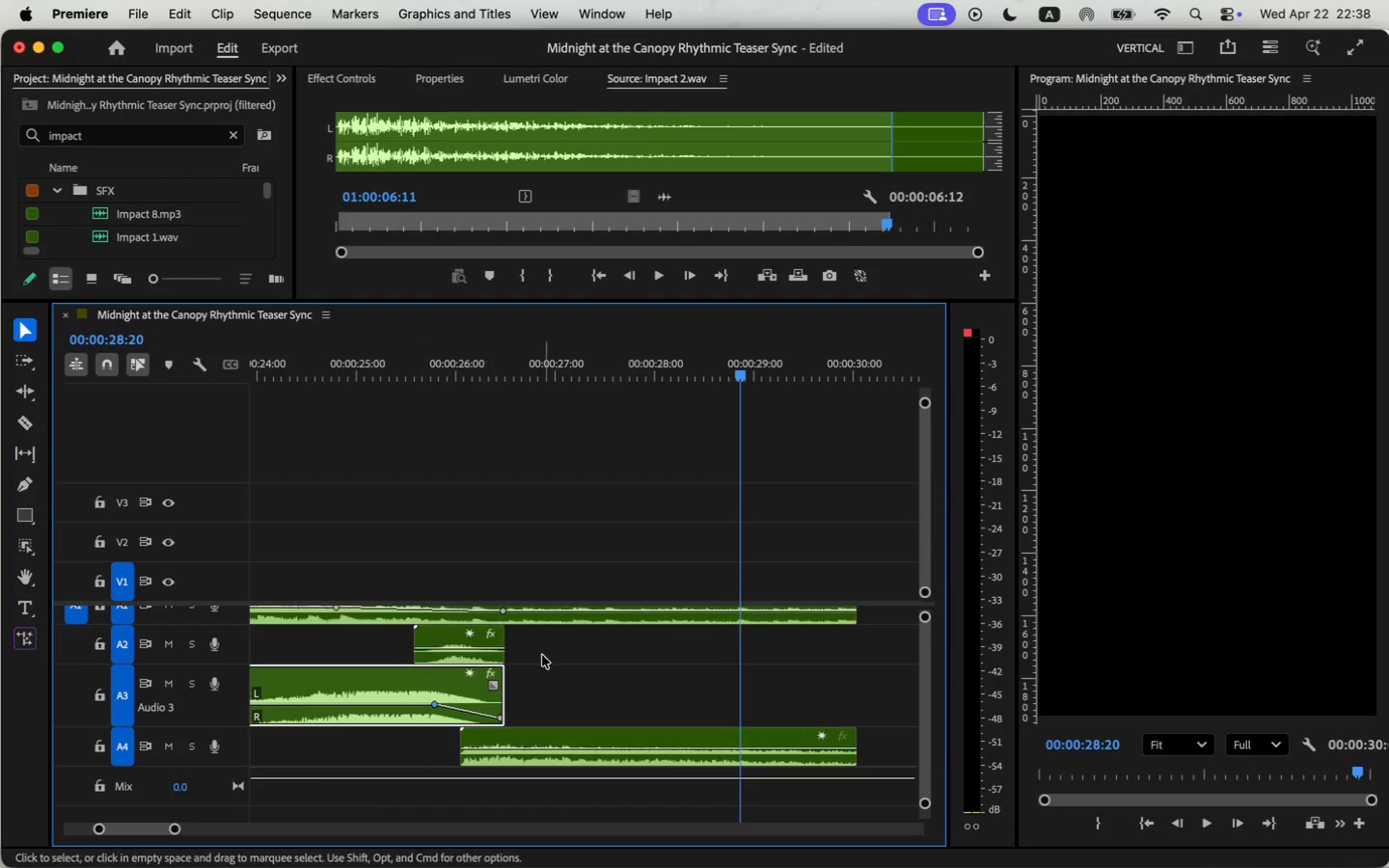 
left_click_drag(start_coordinate=[420, 649], to_coordinate=[395, 649])
 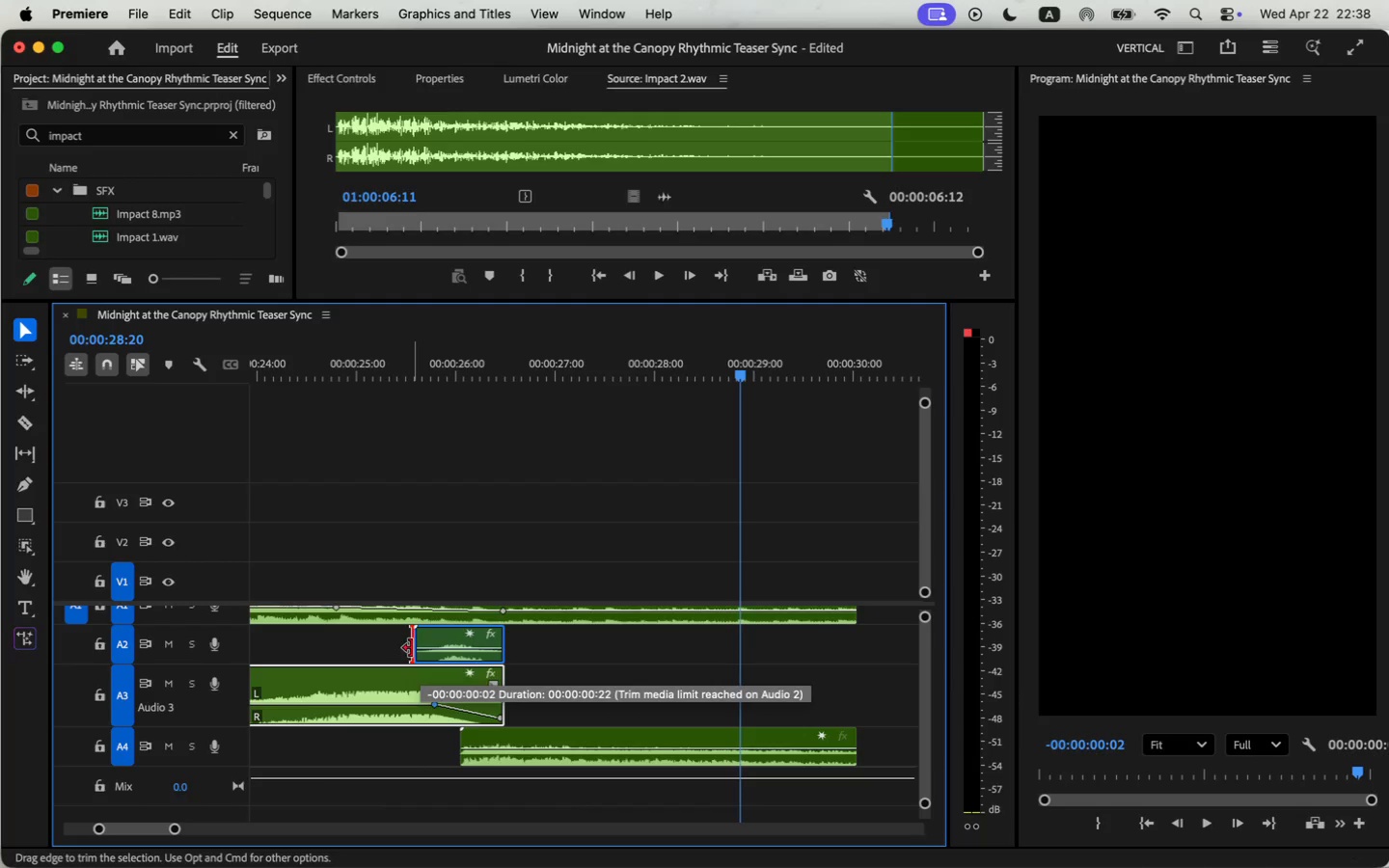 
left_click_drag(start_coordinate=[505, 652], to_coordinate=[523, 652])
 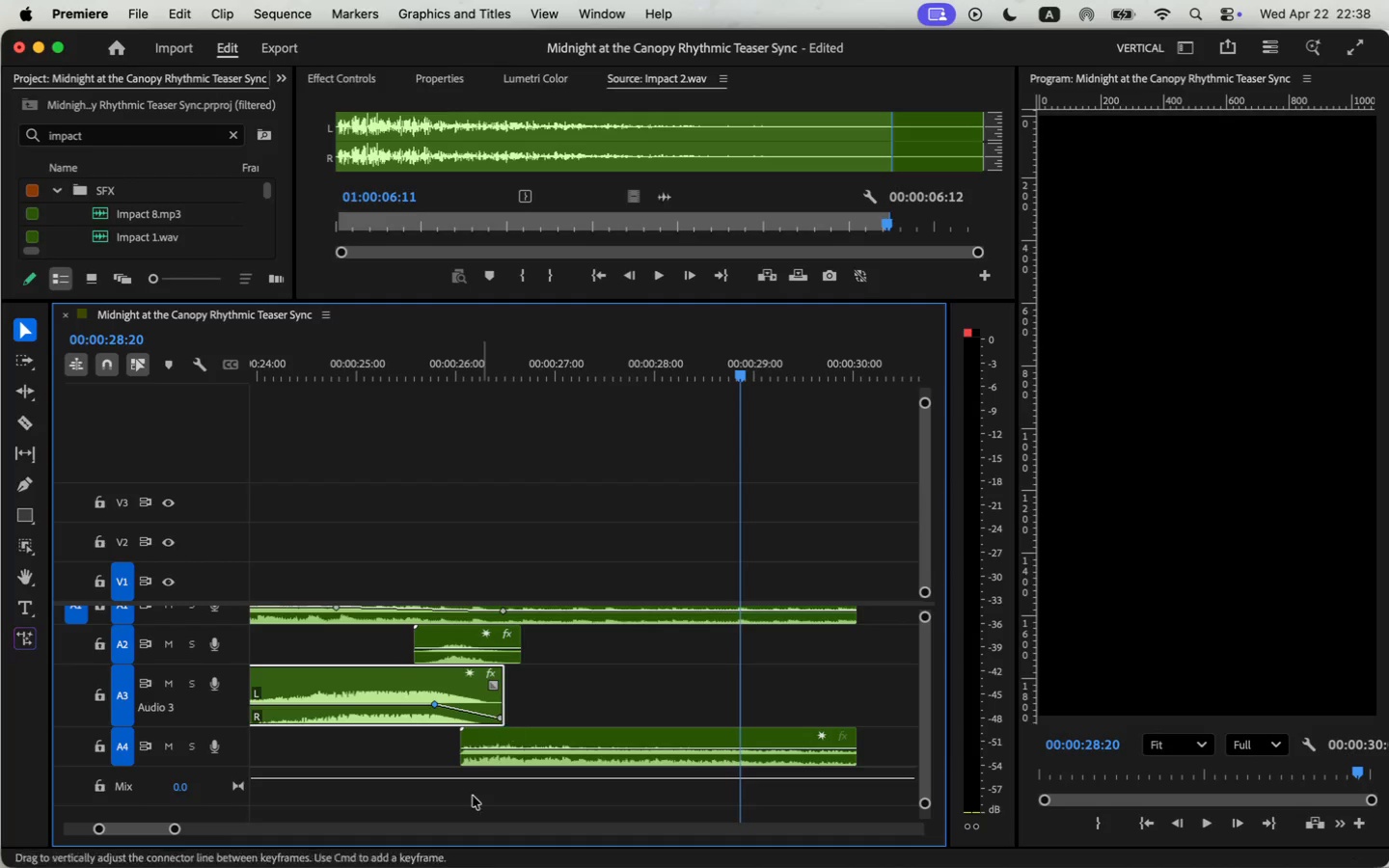 
left_click_drag(start_coordinate=[476, 746], to_coordinate=[504, 746])
 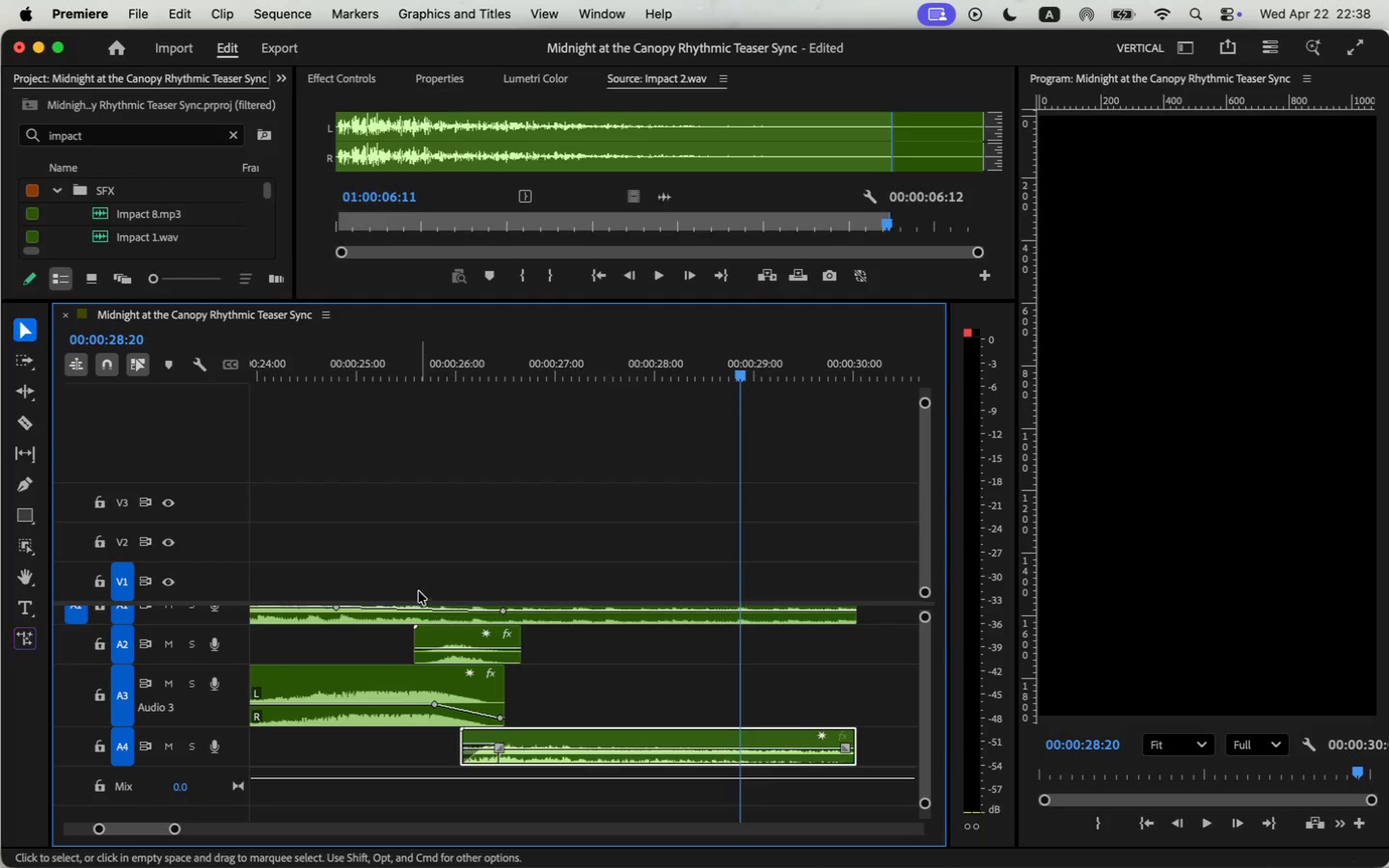 
left_click([313, 363])
 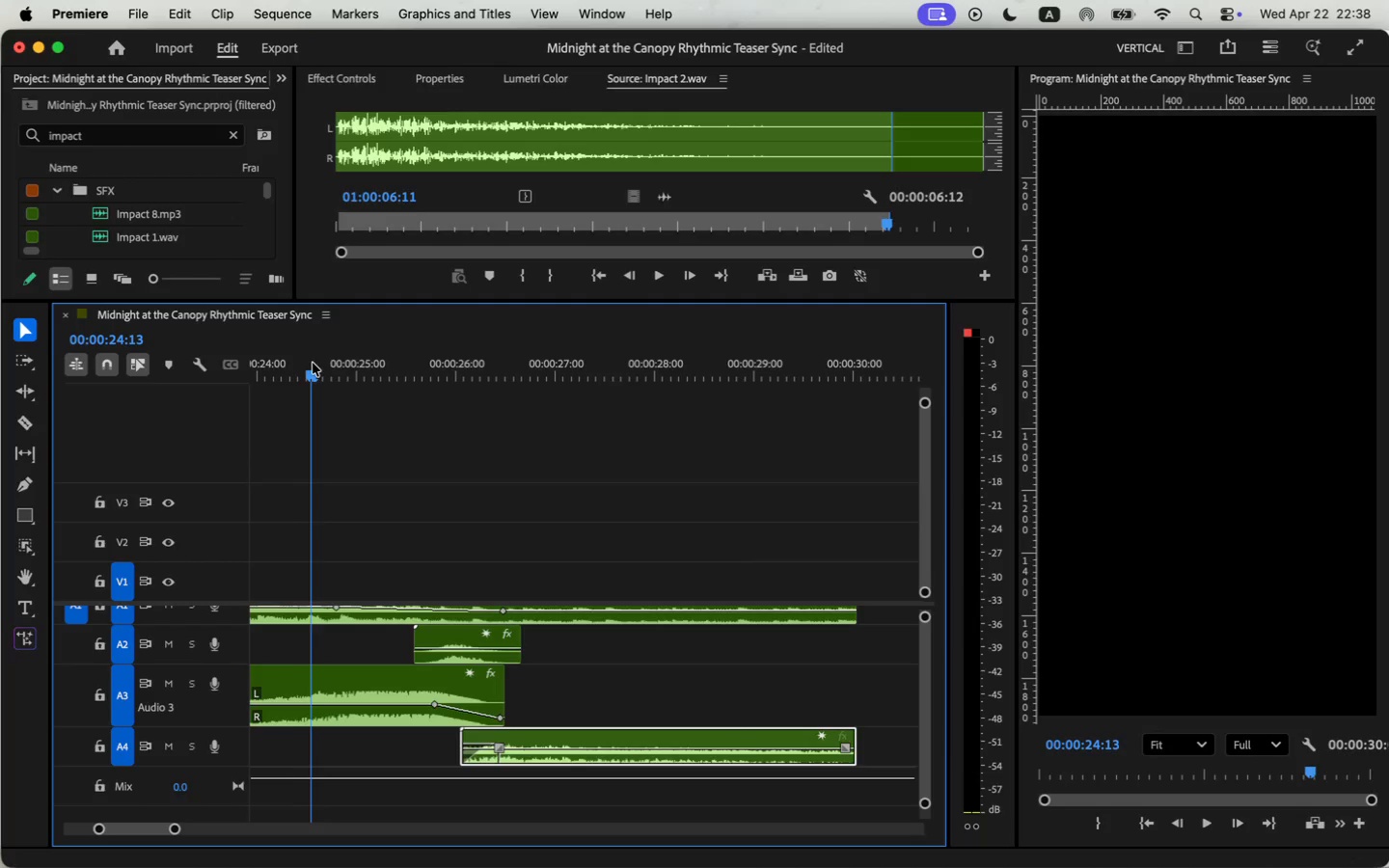 
key(Space)
 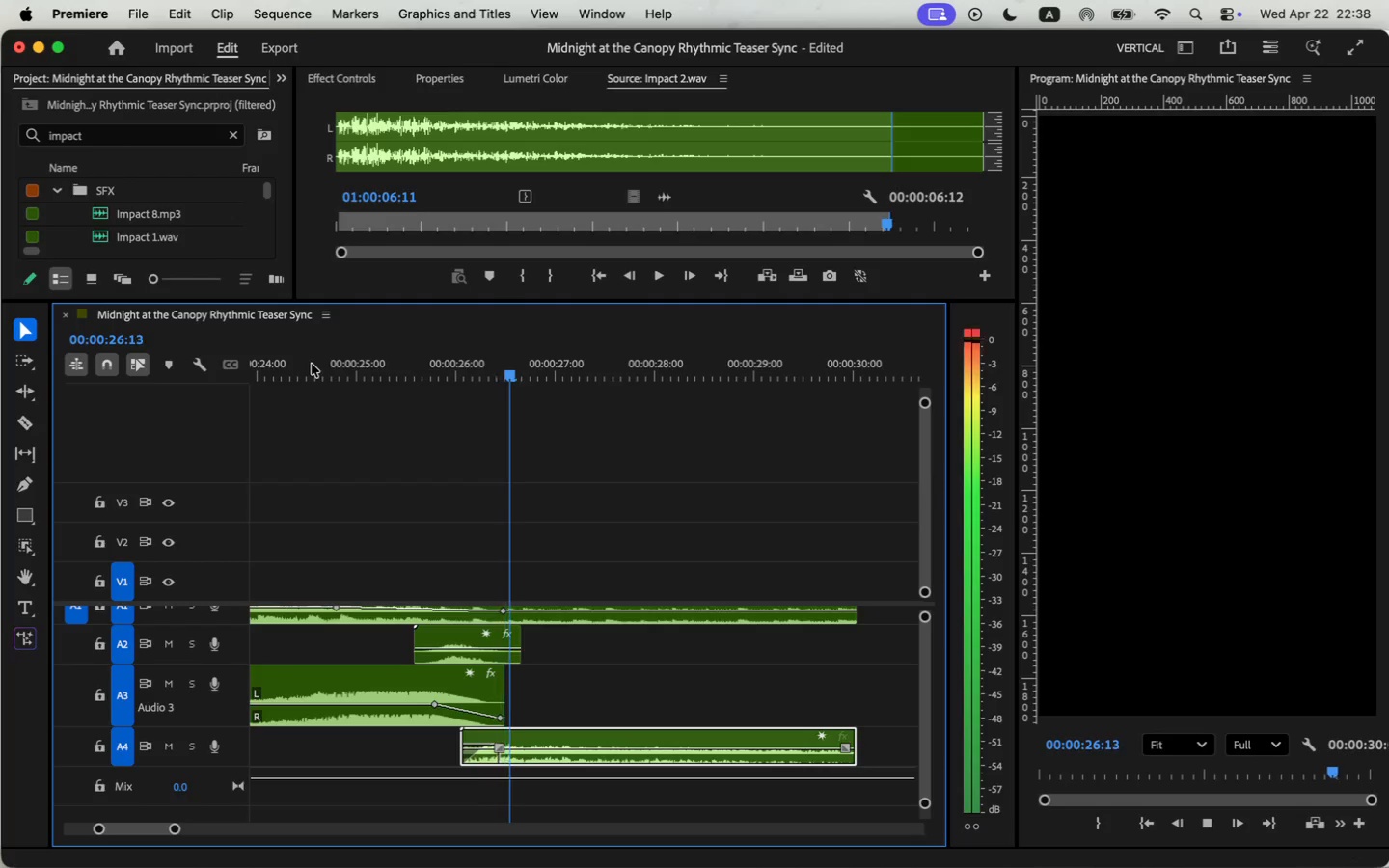 
key(Space)
 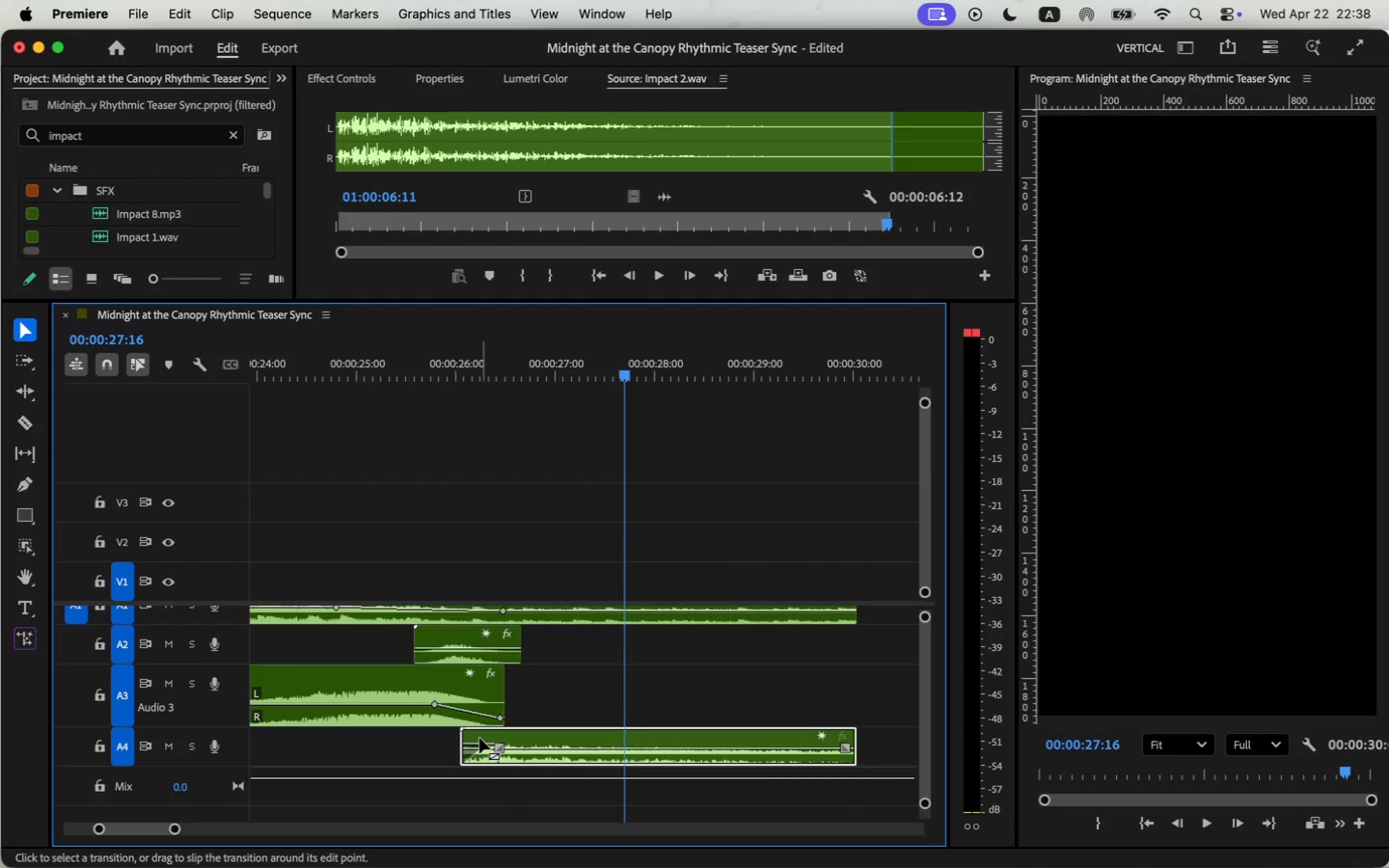 
key(Meta+Z)
 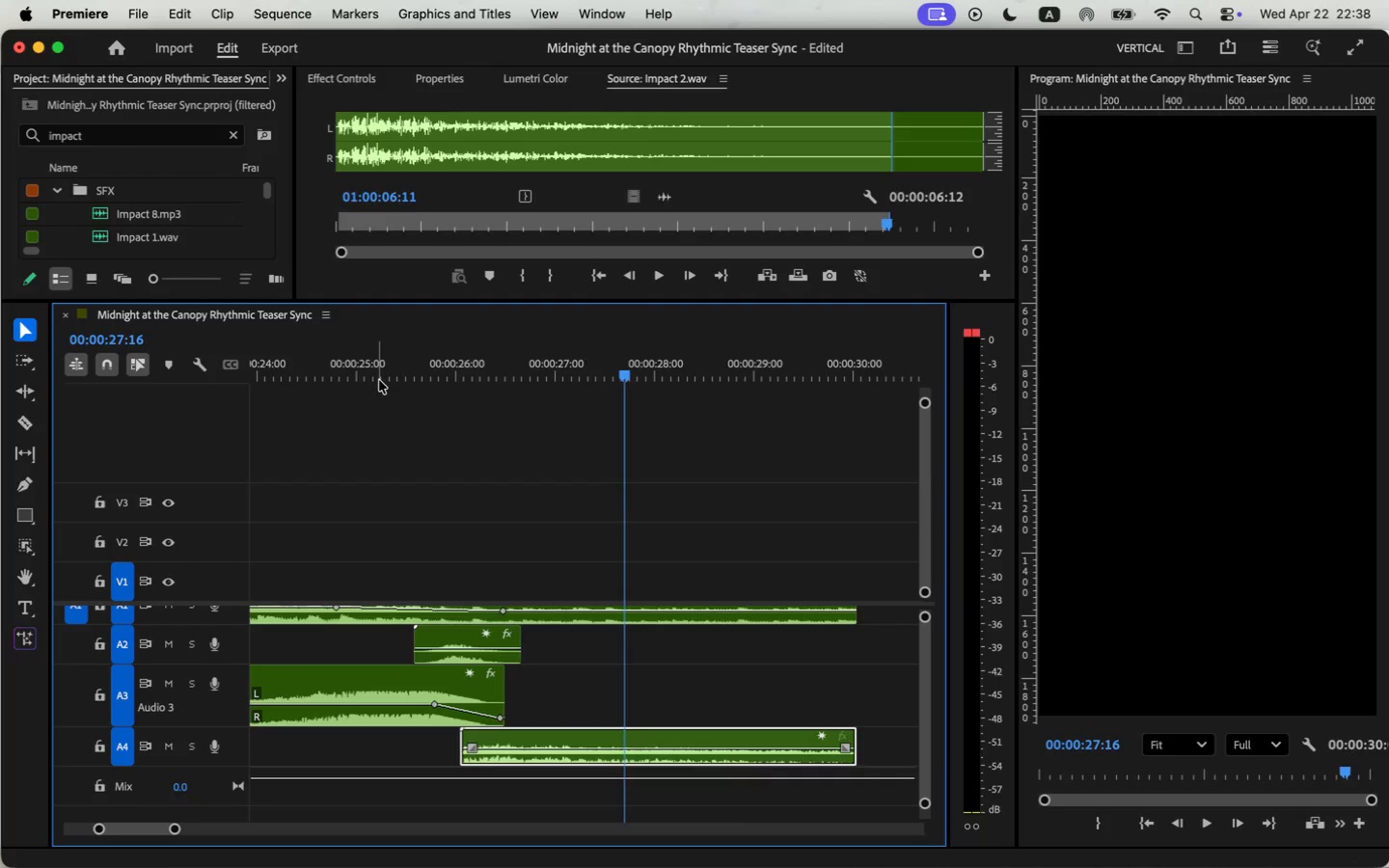 
key(Space)
 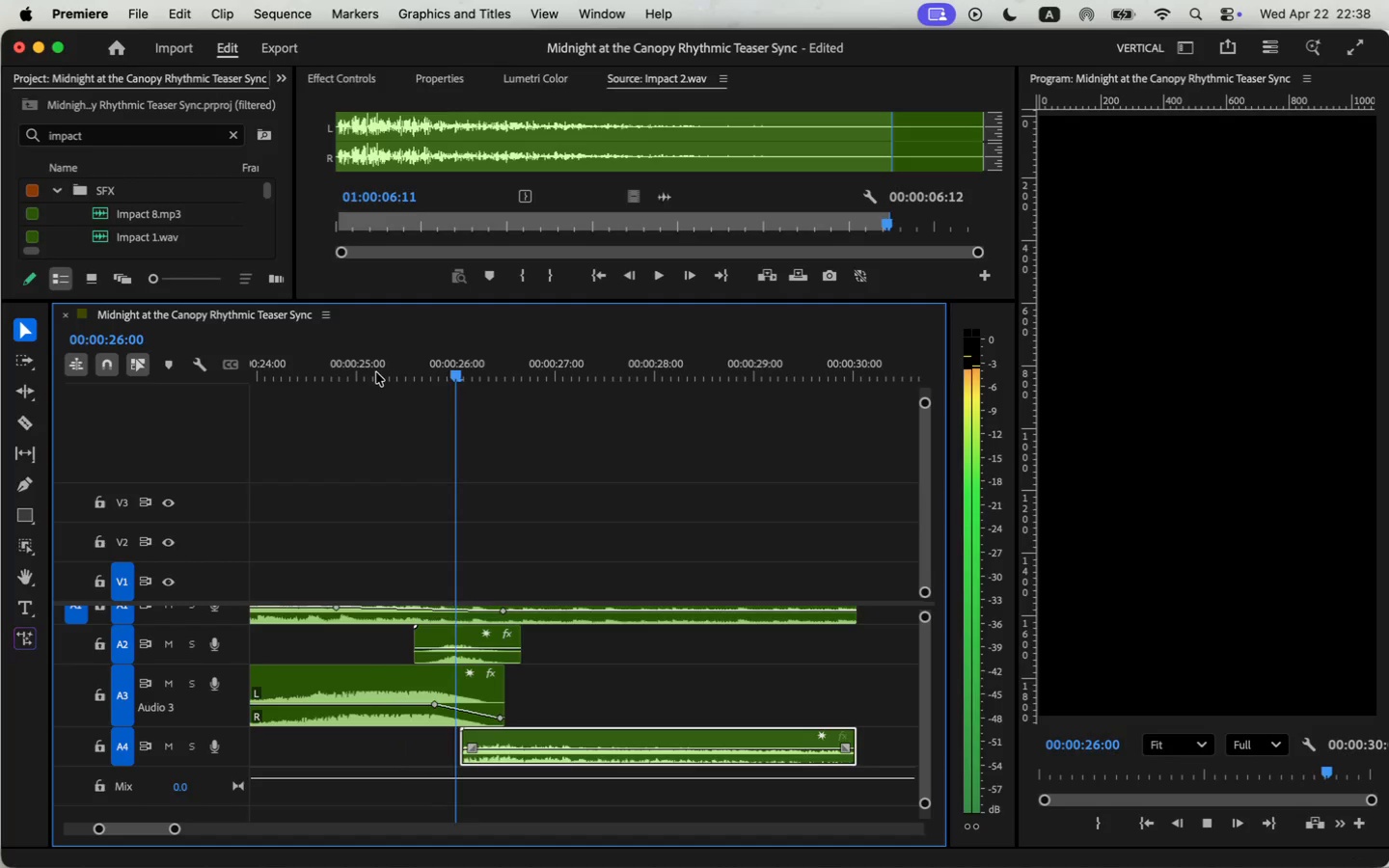 
key(Space)
 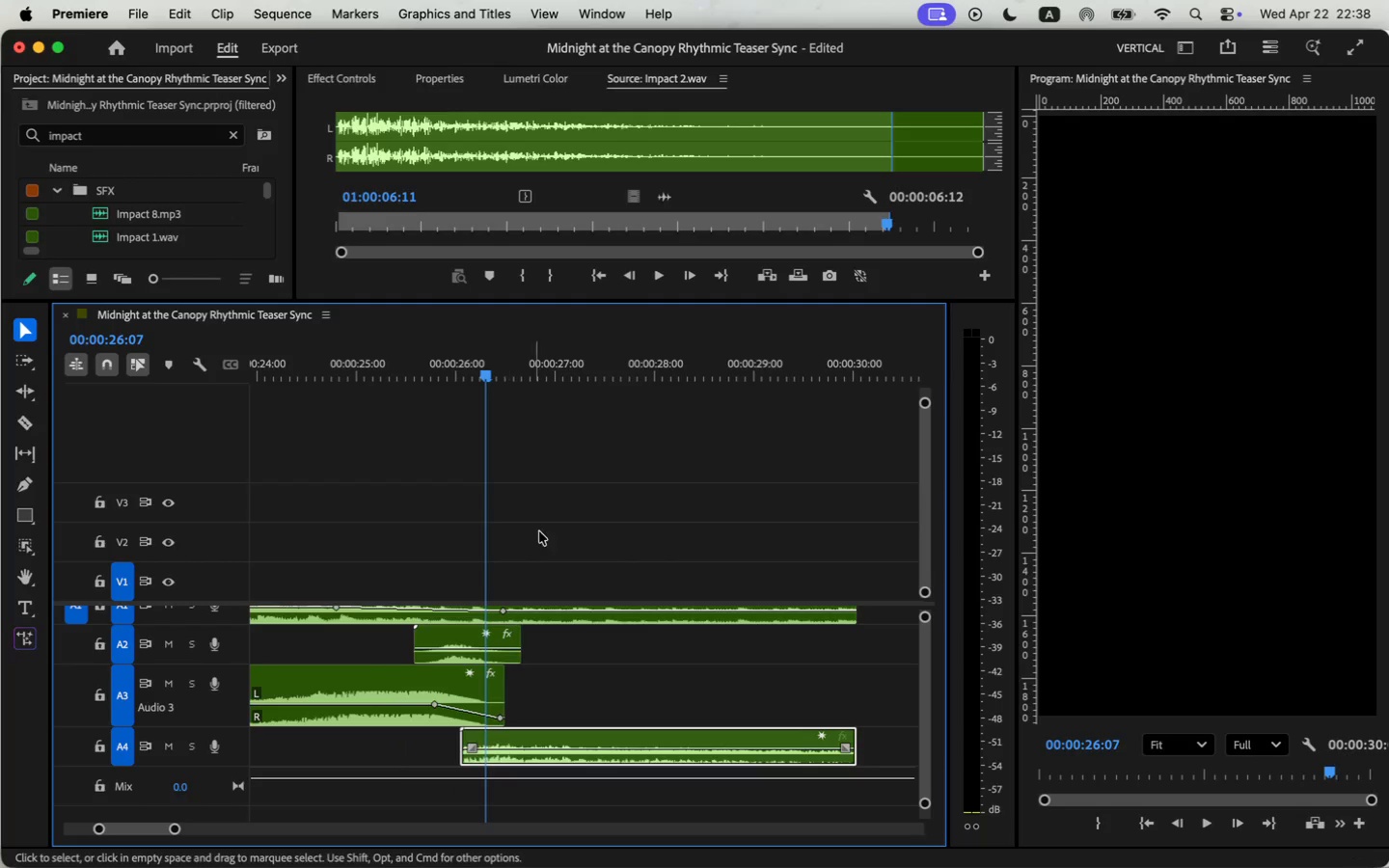 
key(Space)
 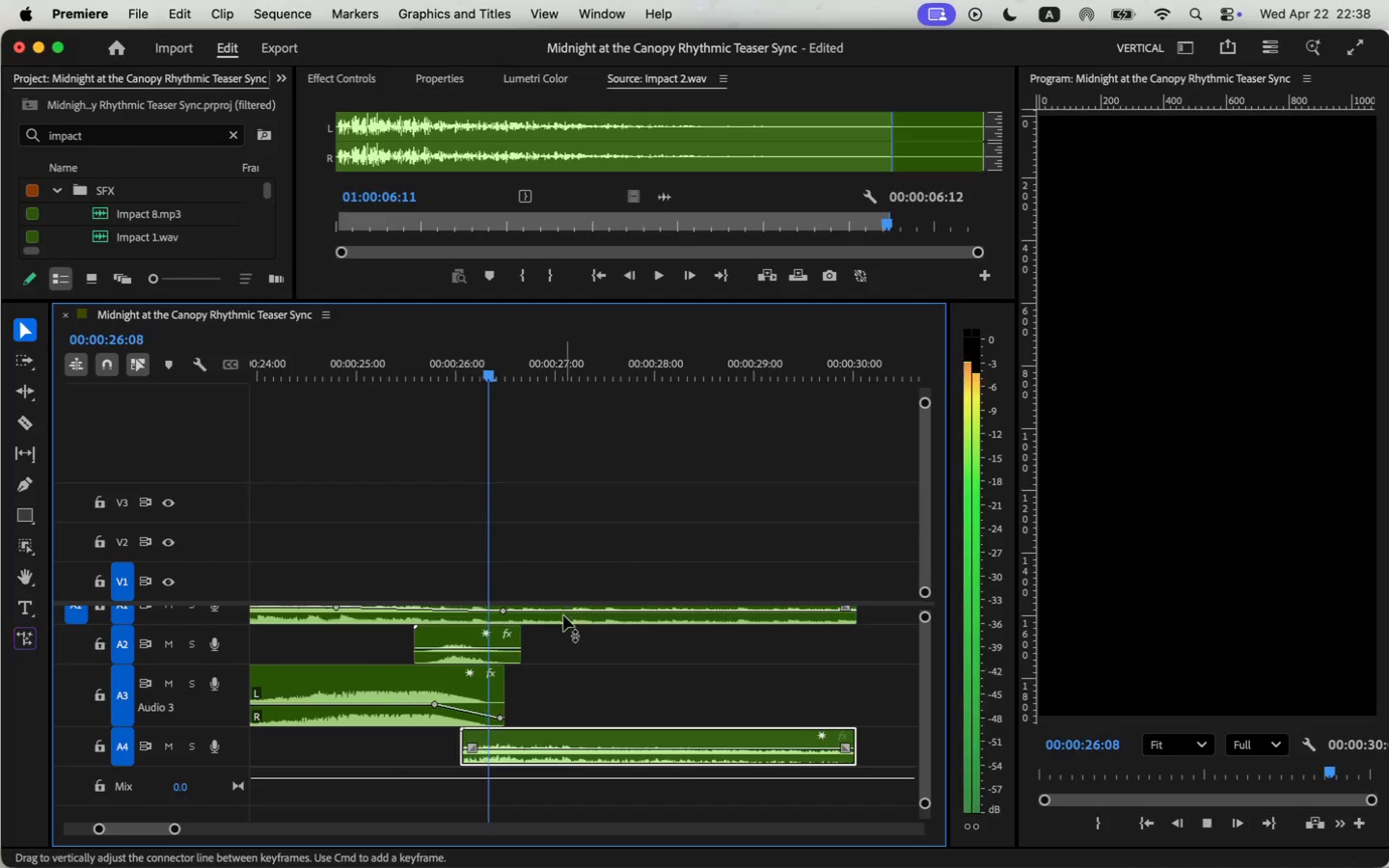 
key(Space)
 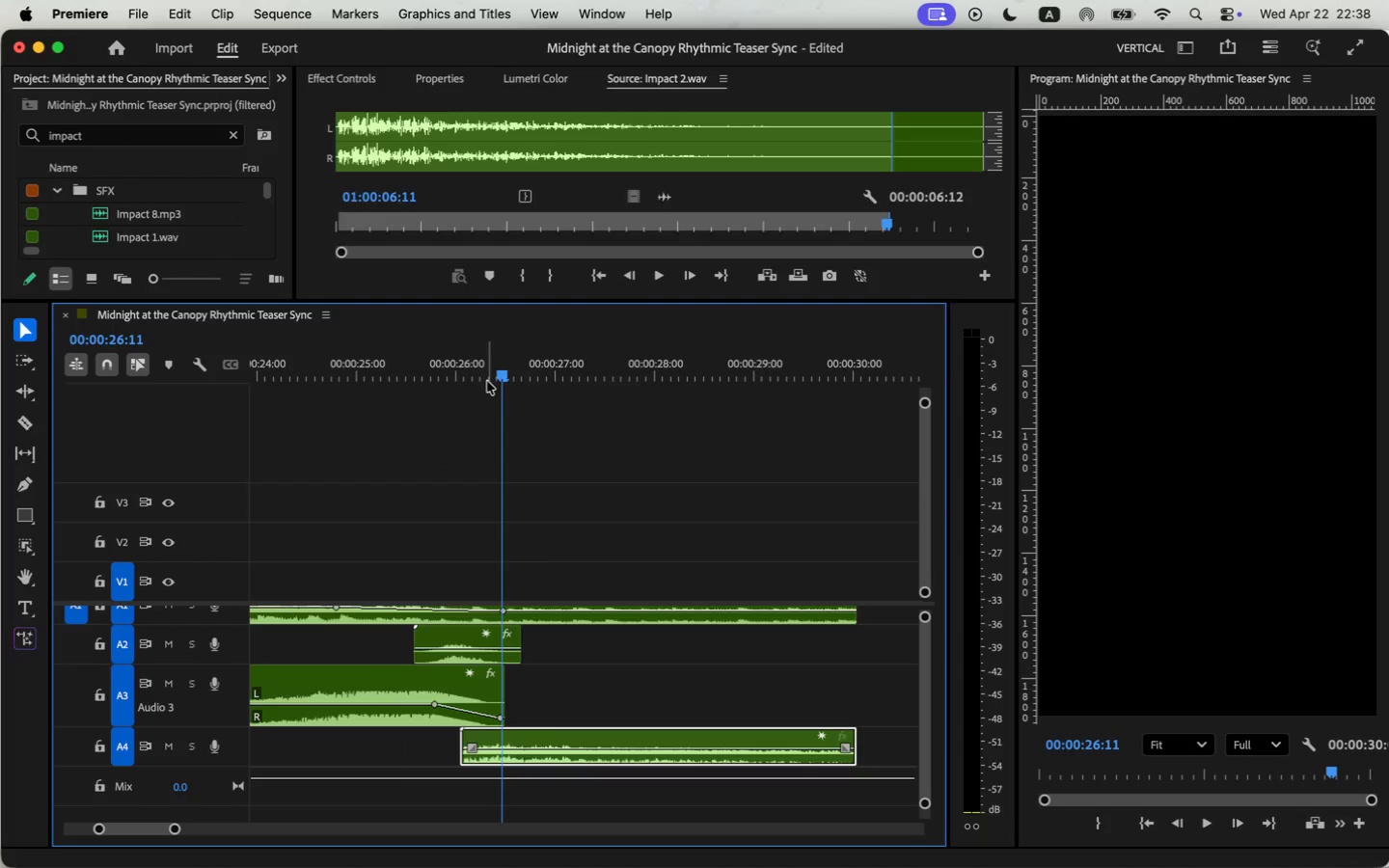 
left_click_drag(start_coordinate=[502, 377], to_coordinate=[488, 381])
 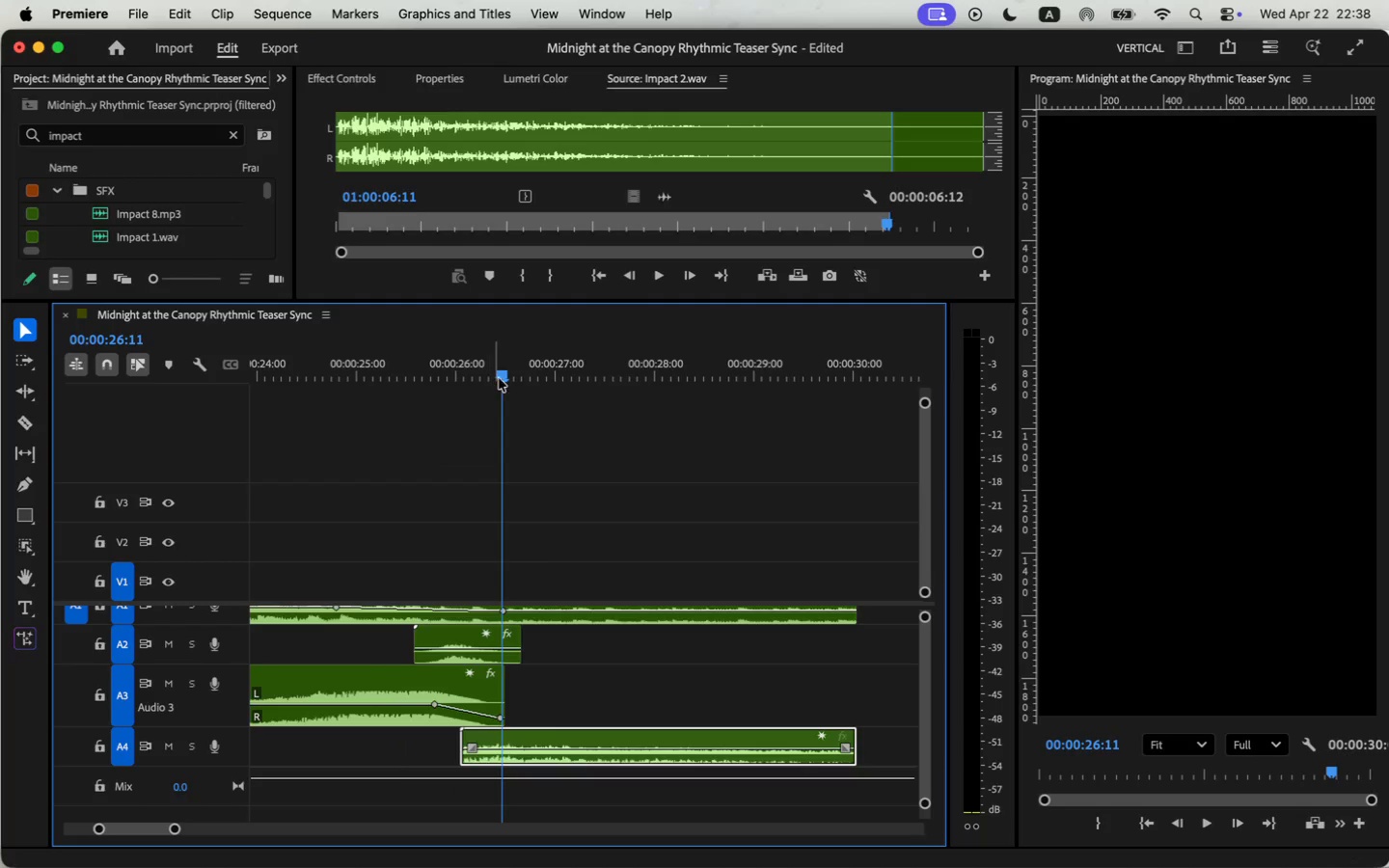 
key(V)
 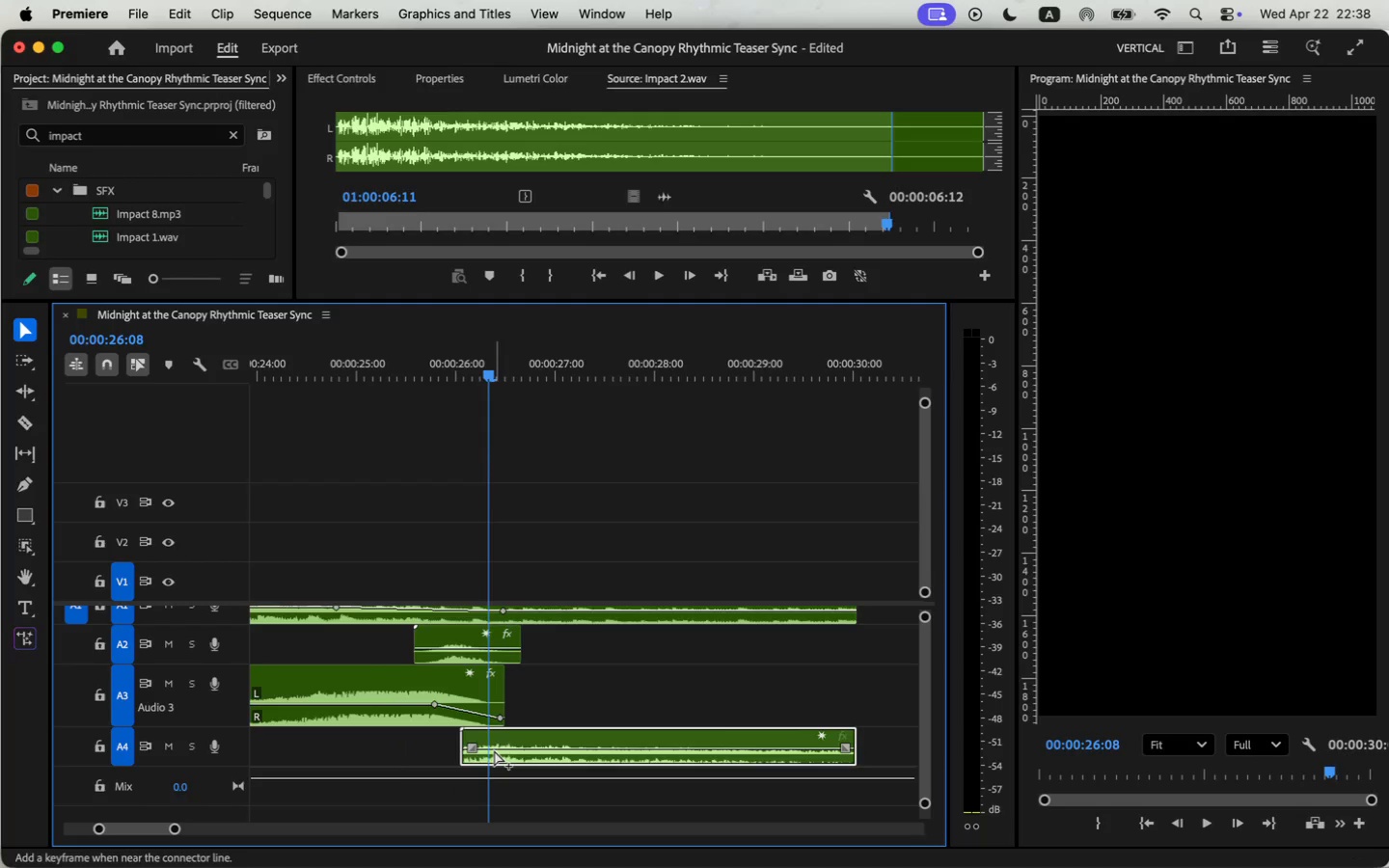 
hold_key(key=CommandLeft, duration=2.65)
left_click([489, 746])
 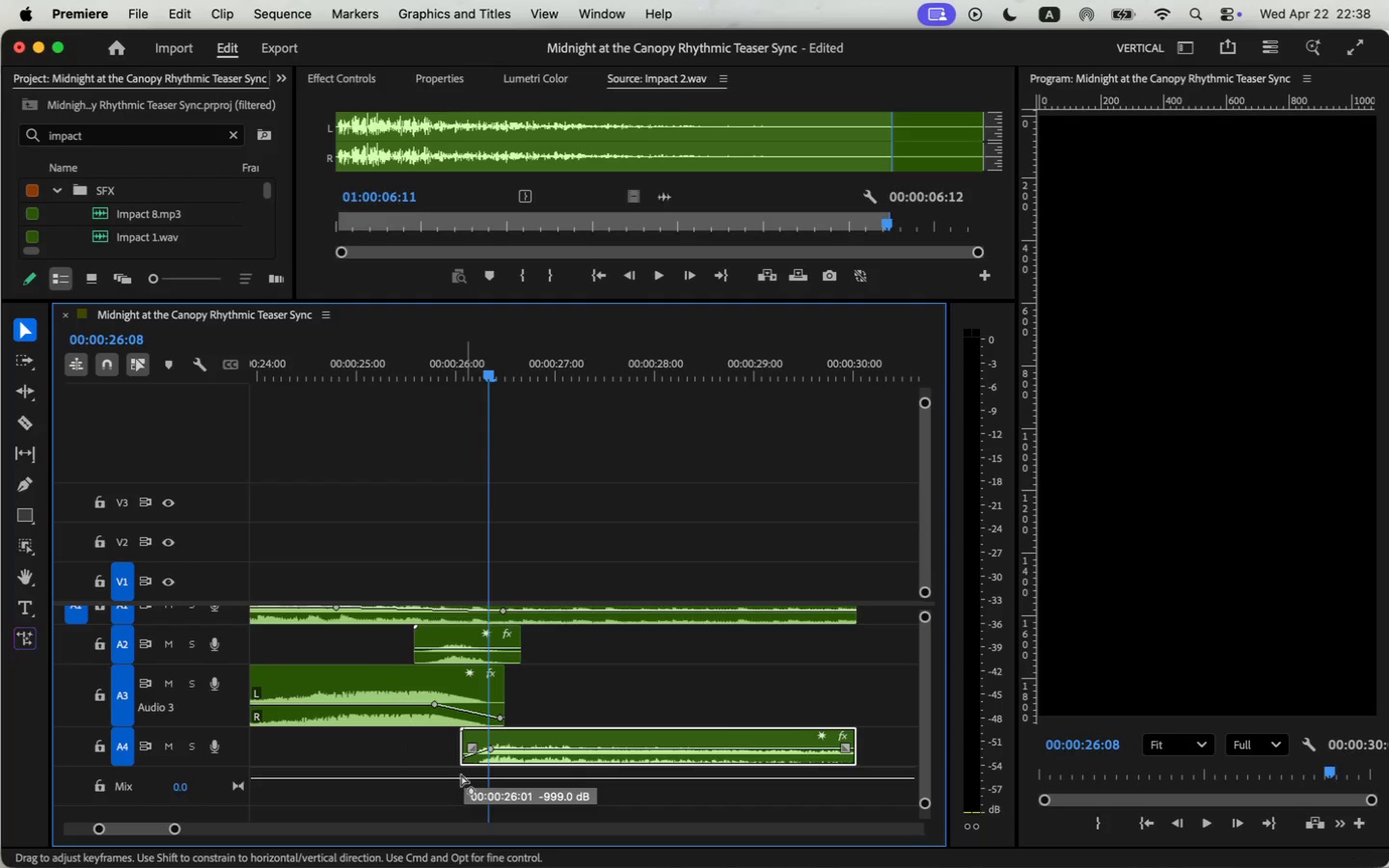 
left_click([321, 366])
 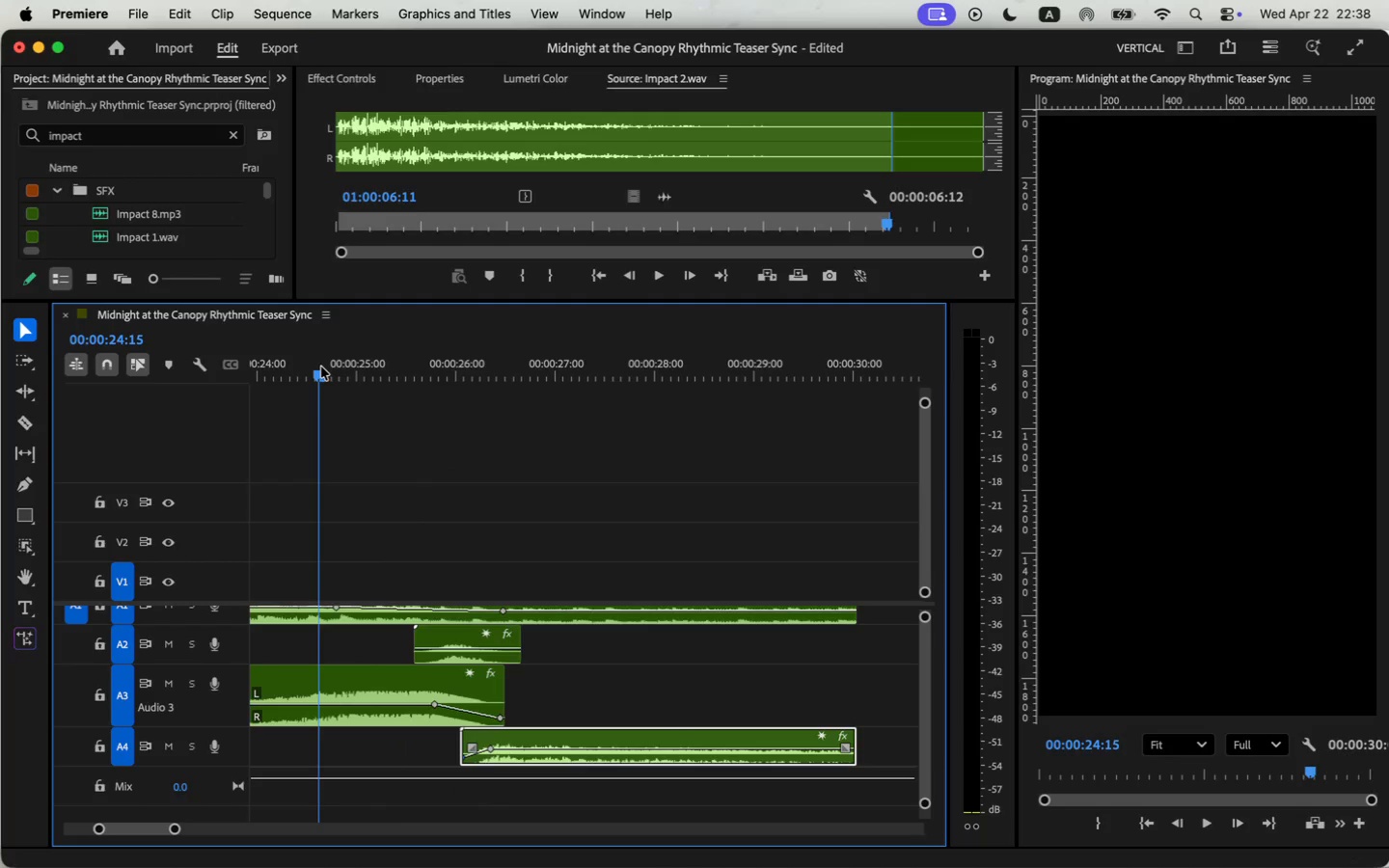 
key(Space)
 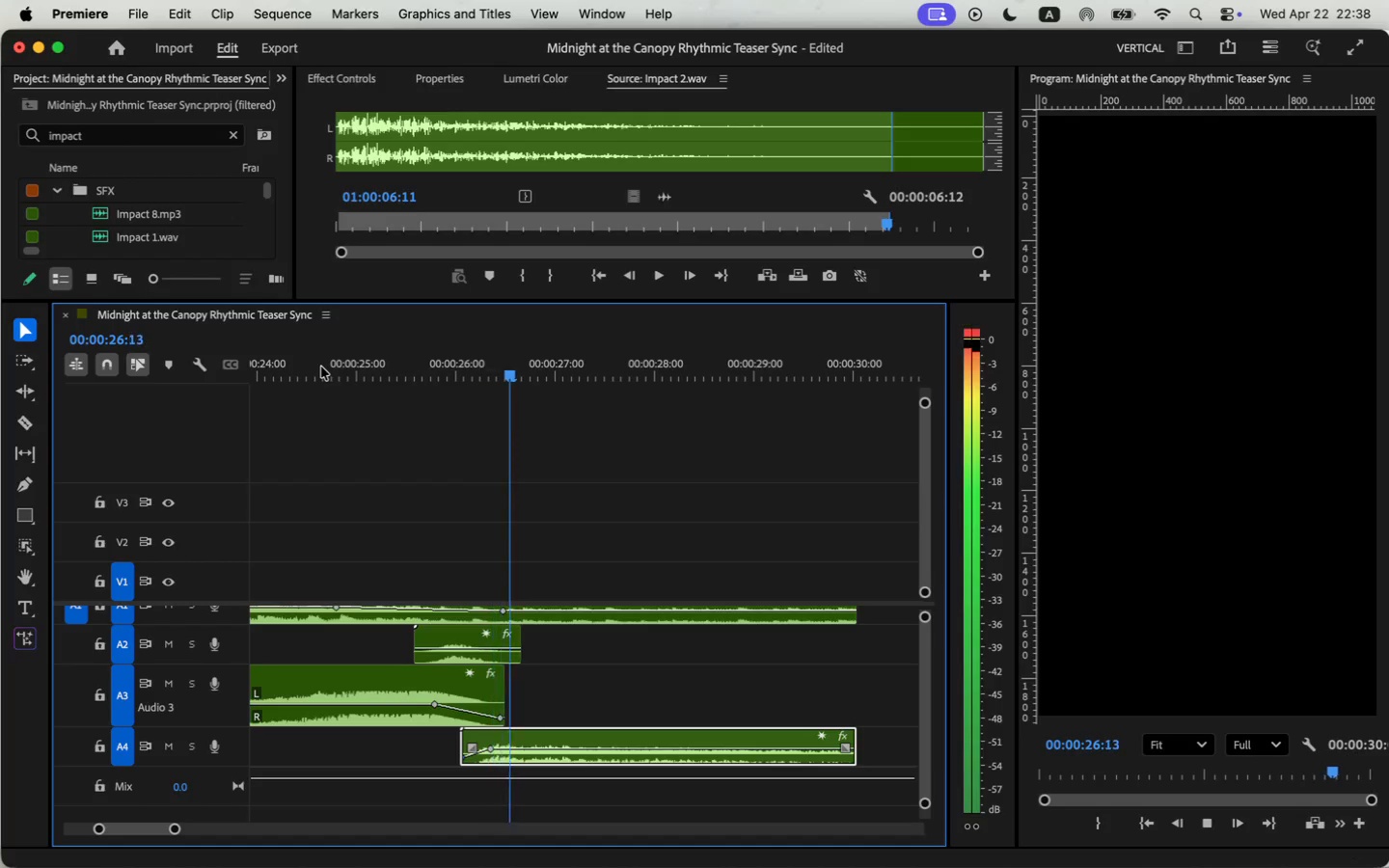 
key(Space)
 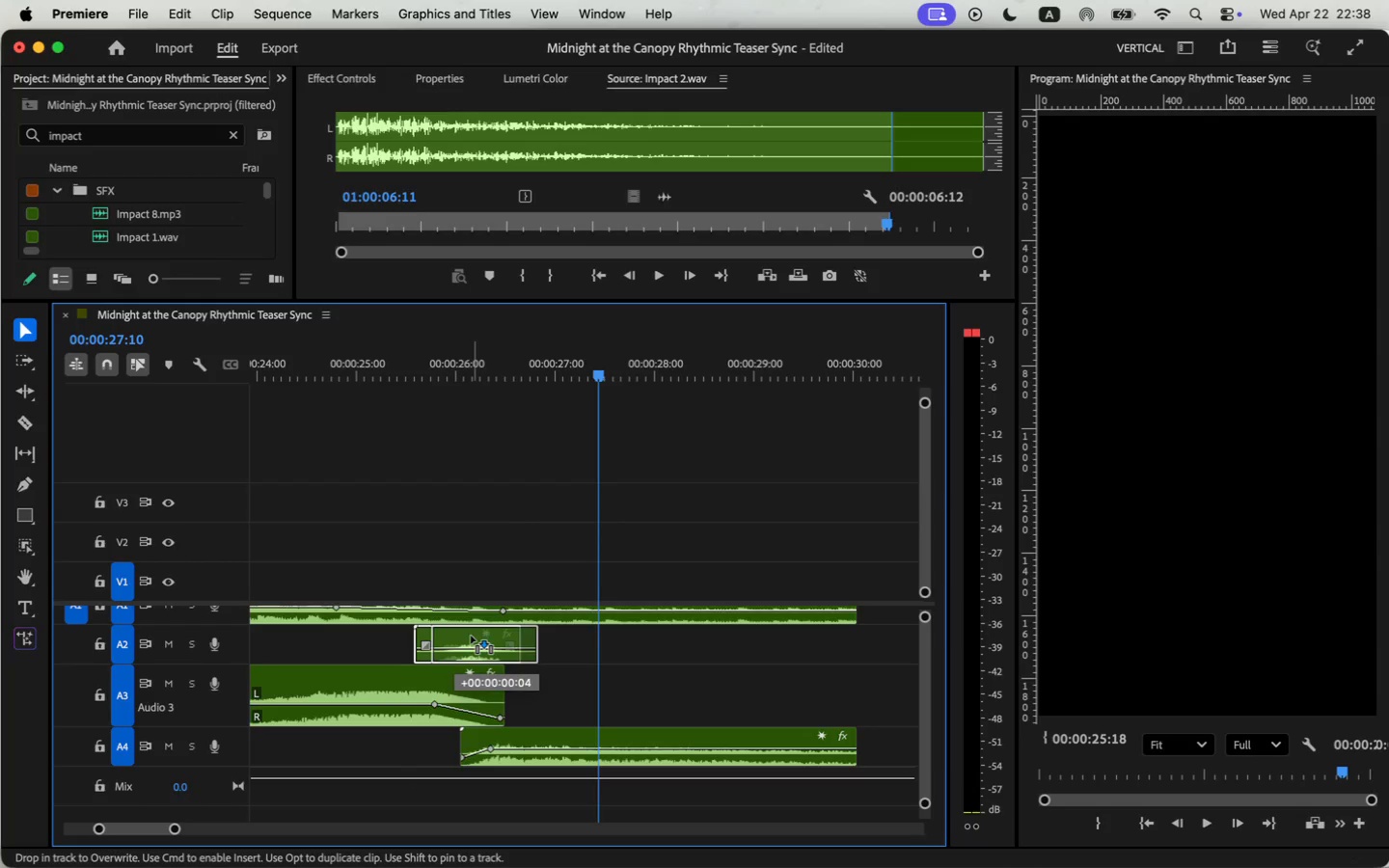 
left_click_drag(start_coordinate=[454, 637], to_coordinate=[470, 636])
 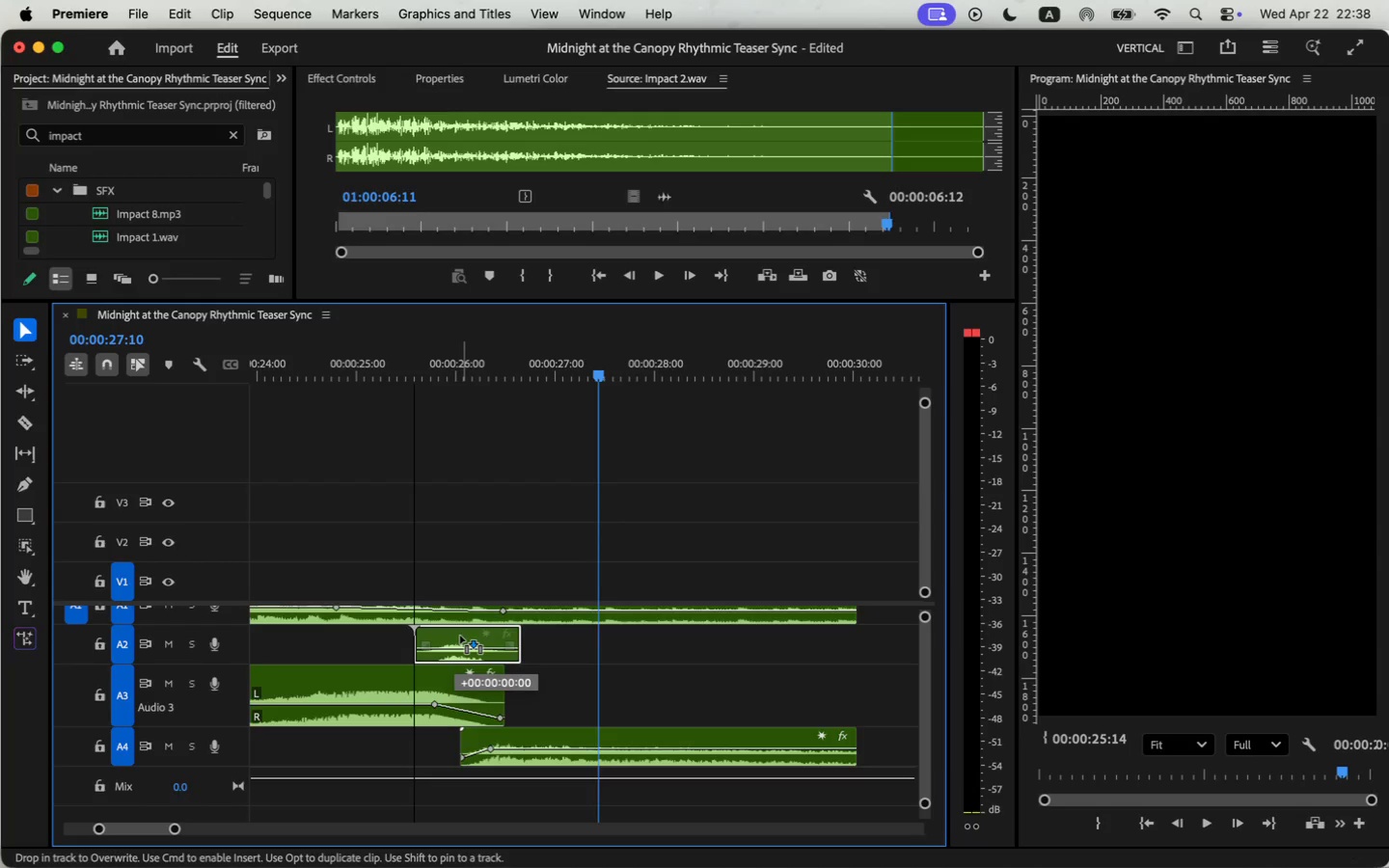 
left_click([385, 360])
 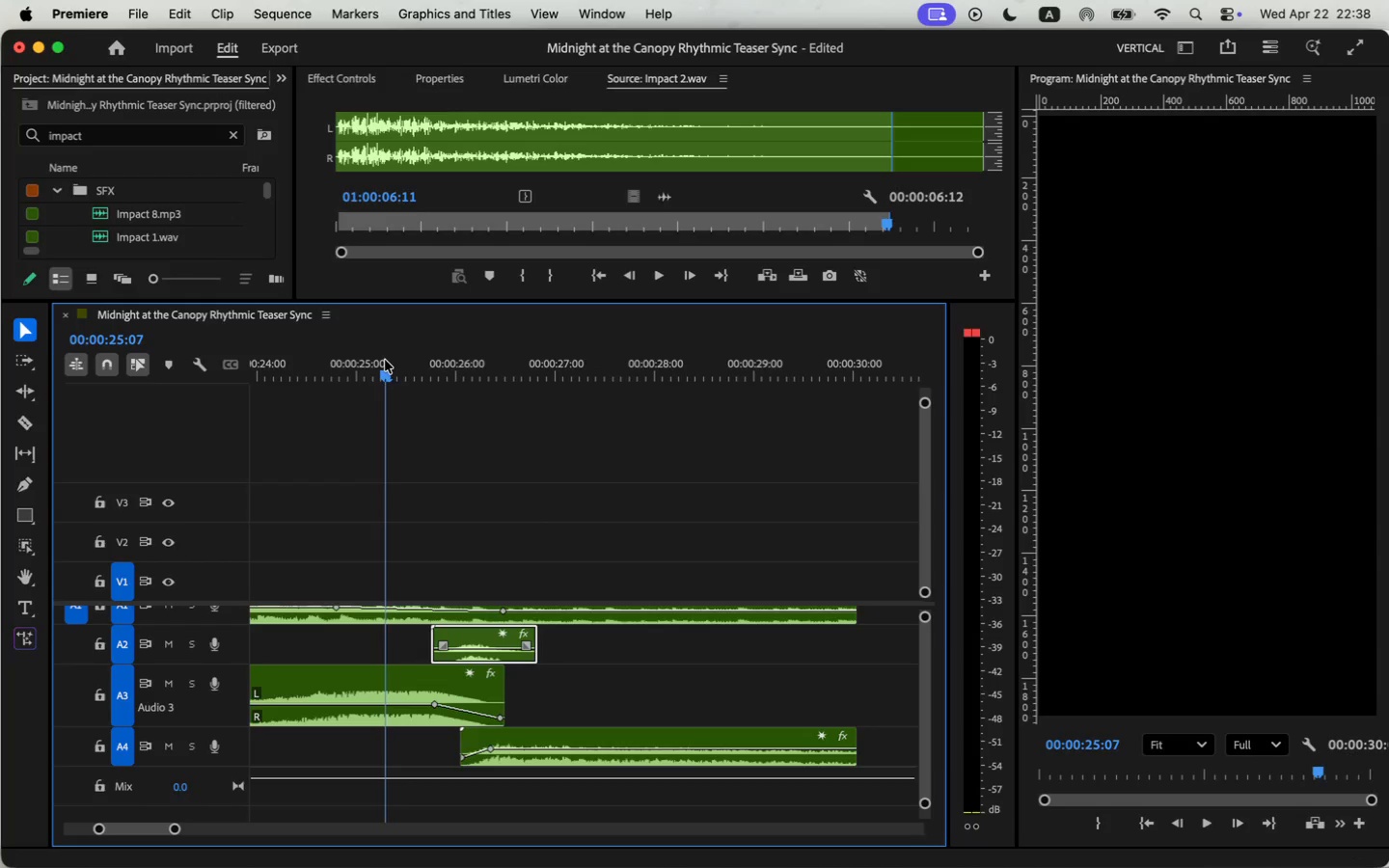 
key(Space)
 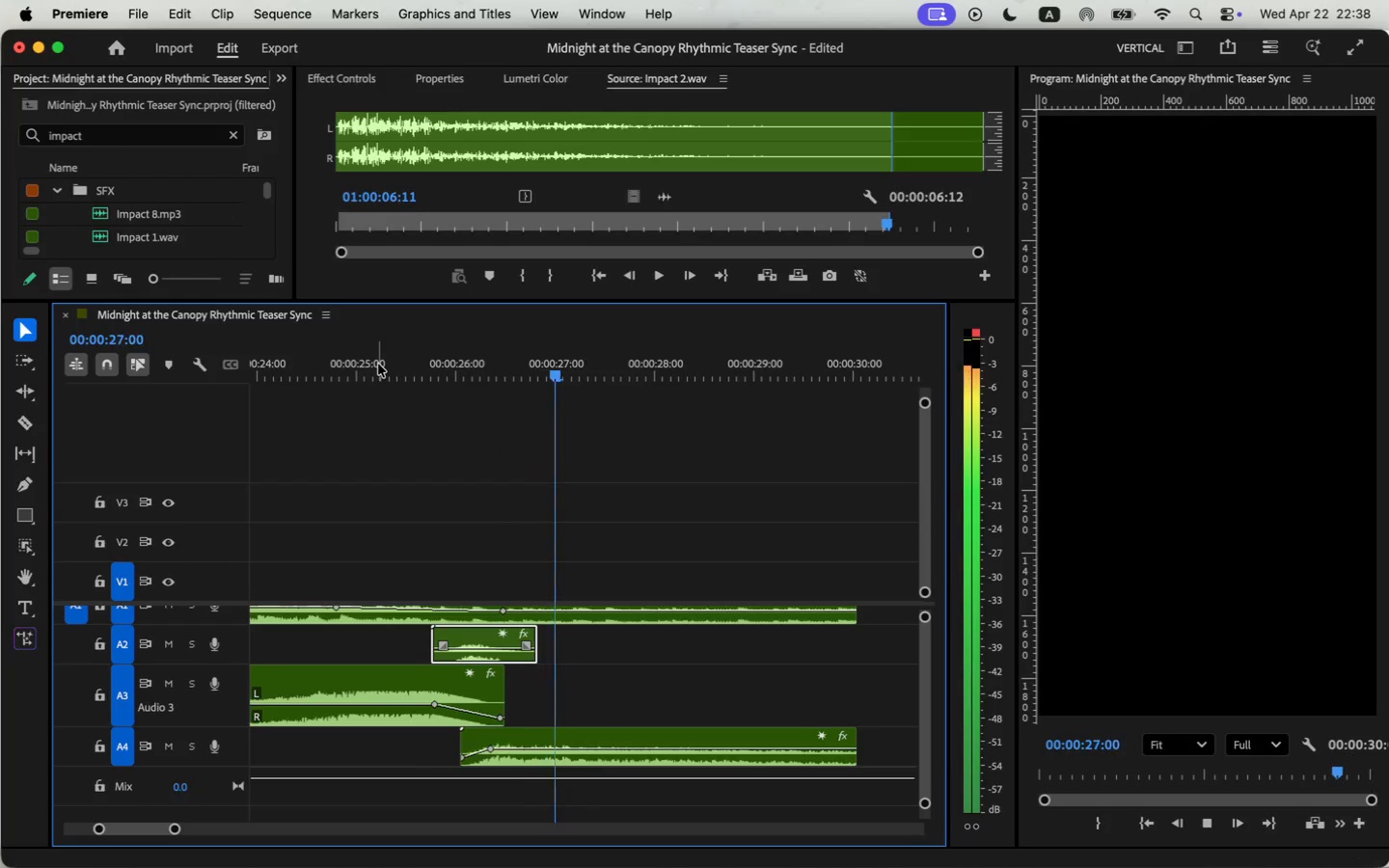 
left_click_drag(start_coordinate=[175, 828], to_coordinate=[187, 830])
 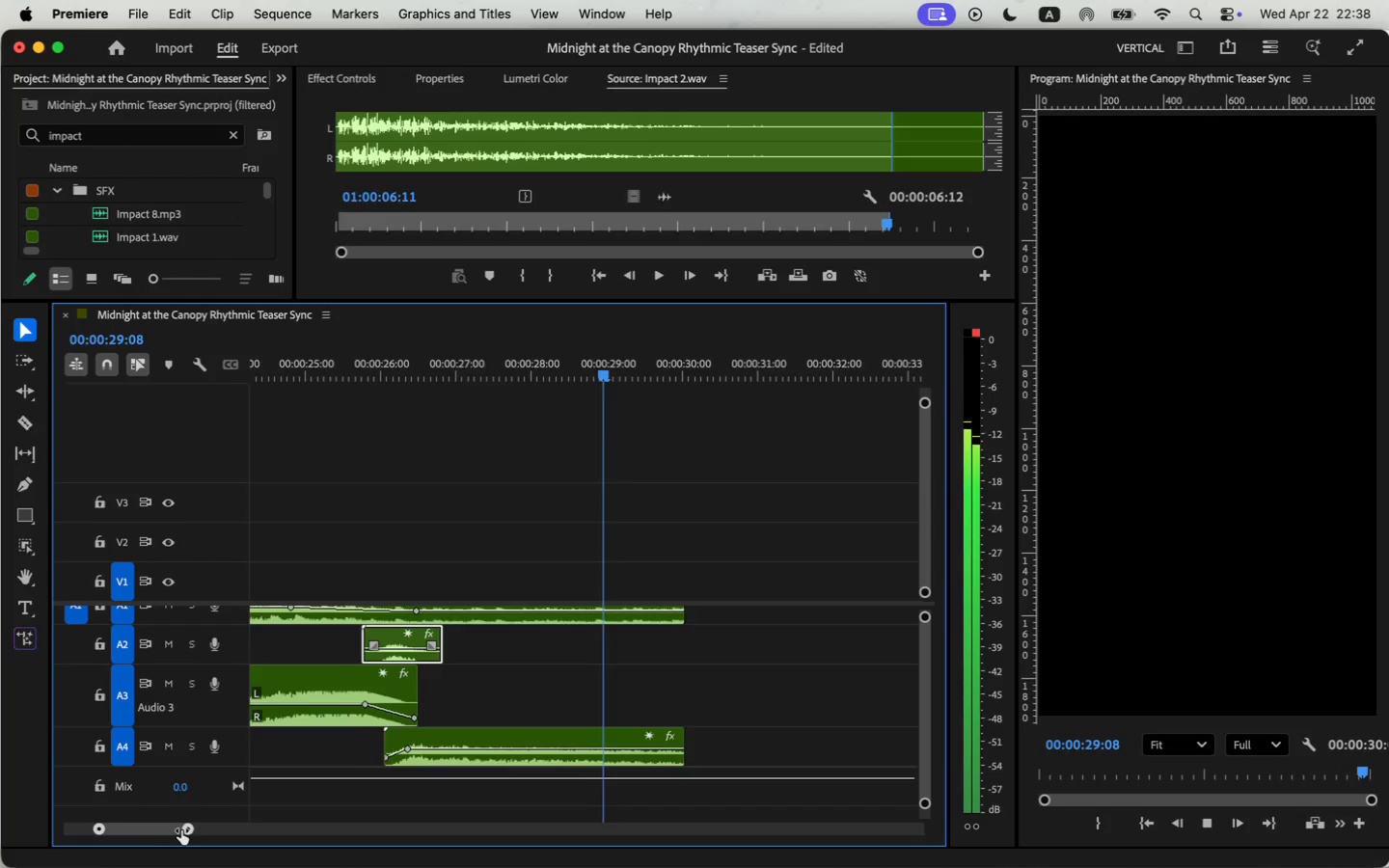 
key(Space)
 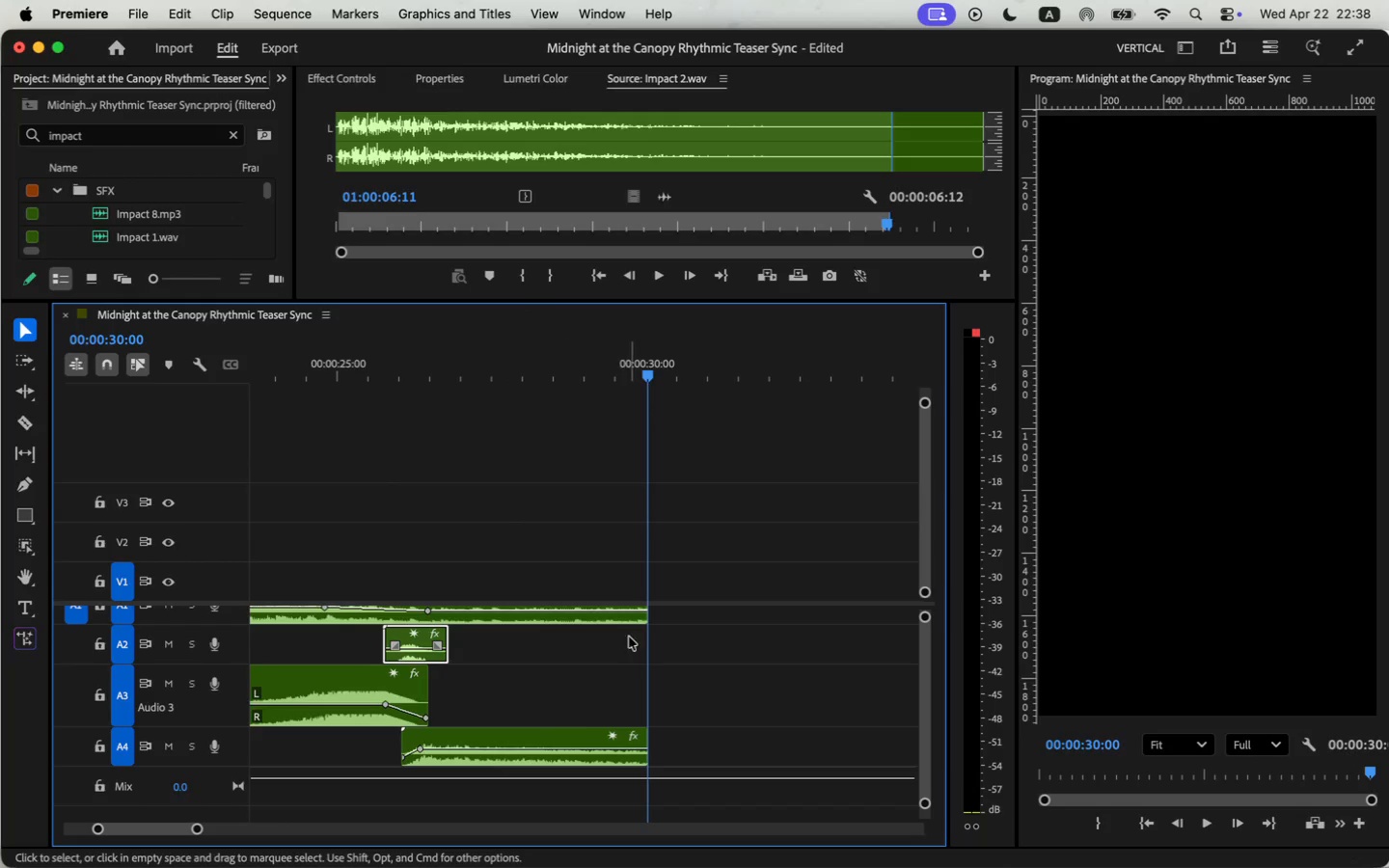 
scroll: coordinate [631, 650], scroll_direction: up, amount: 9.0
 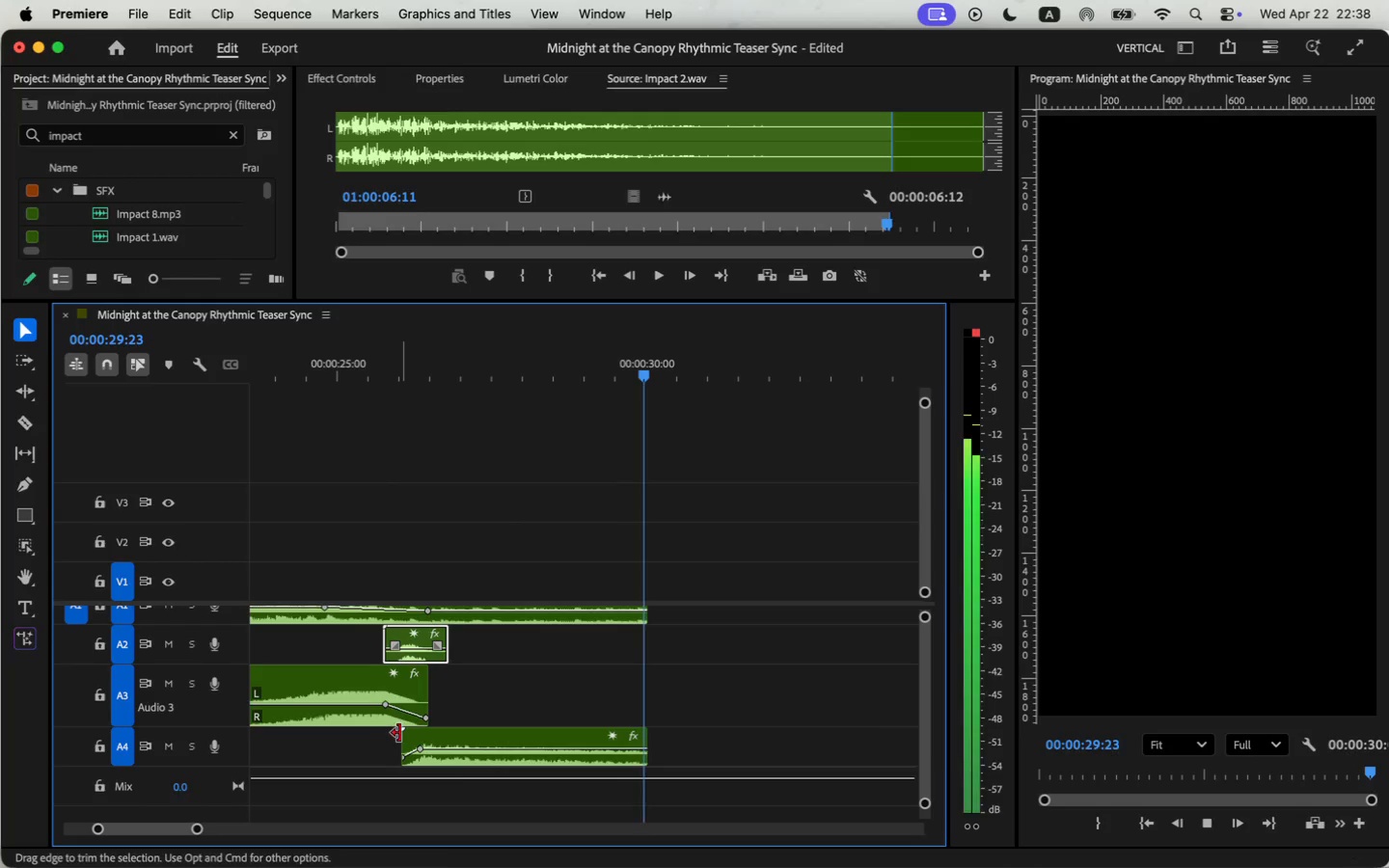 
left_click_drag(start_coordinate=[200, 827], to_coordinate=[258, 838])
 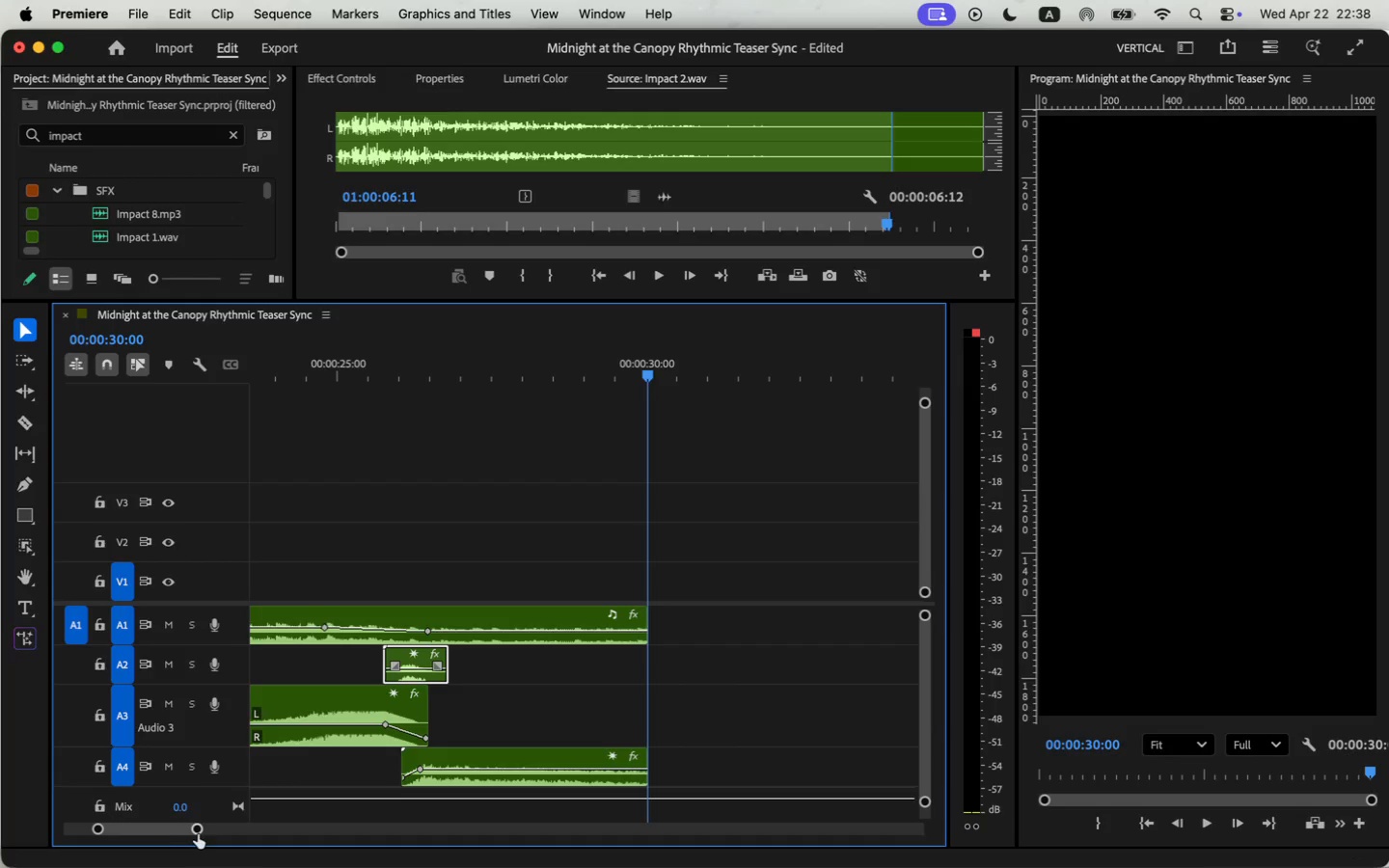 
left_click_drag(start_coordinate=[200, 829], to_coordinate=[35, 798])
 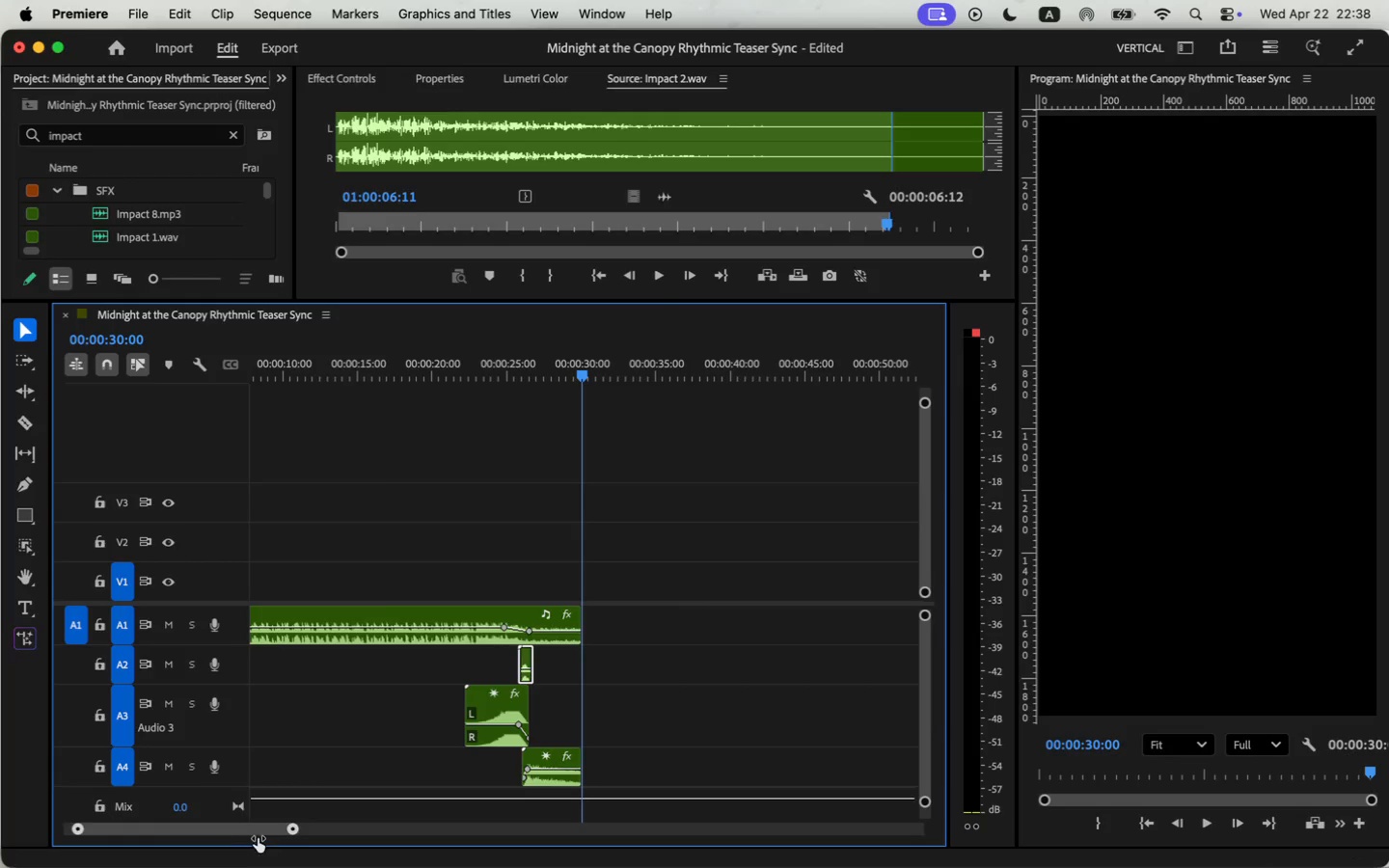 
left_click_drag(start_coordinate=[389, 373], to_coordinate=[234, 373])
 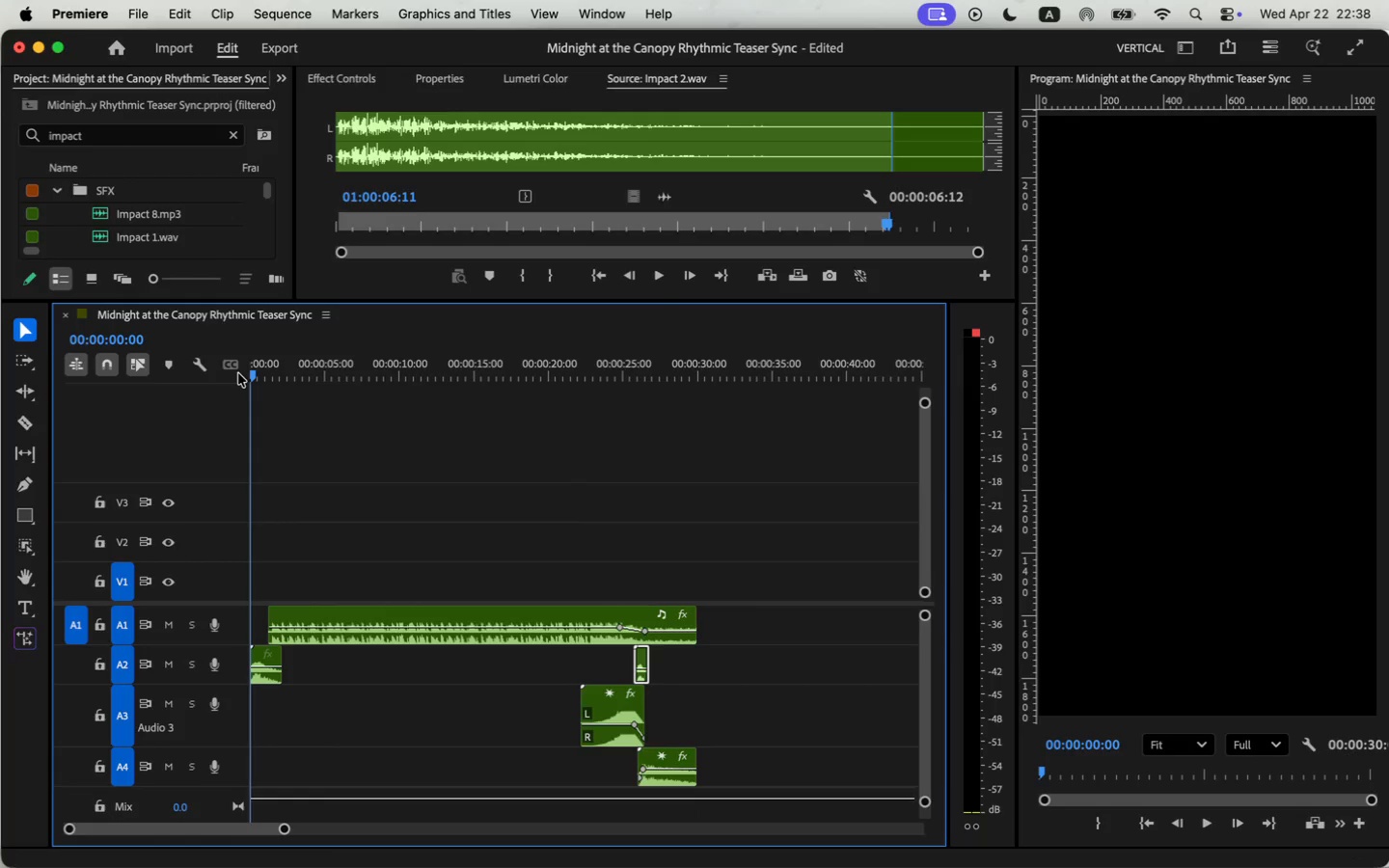 
key(Space)
 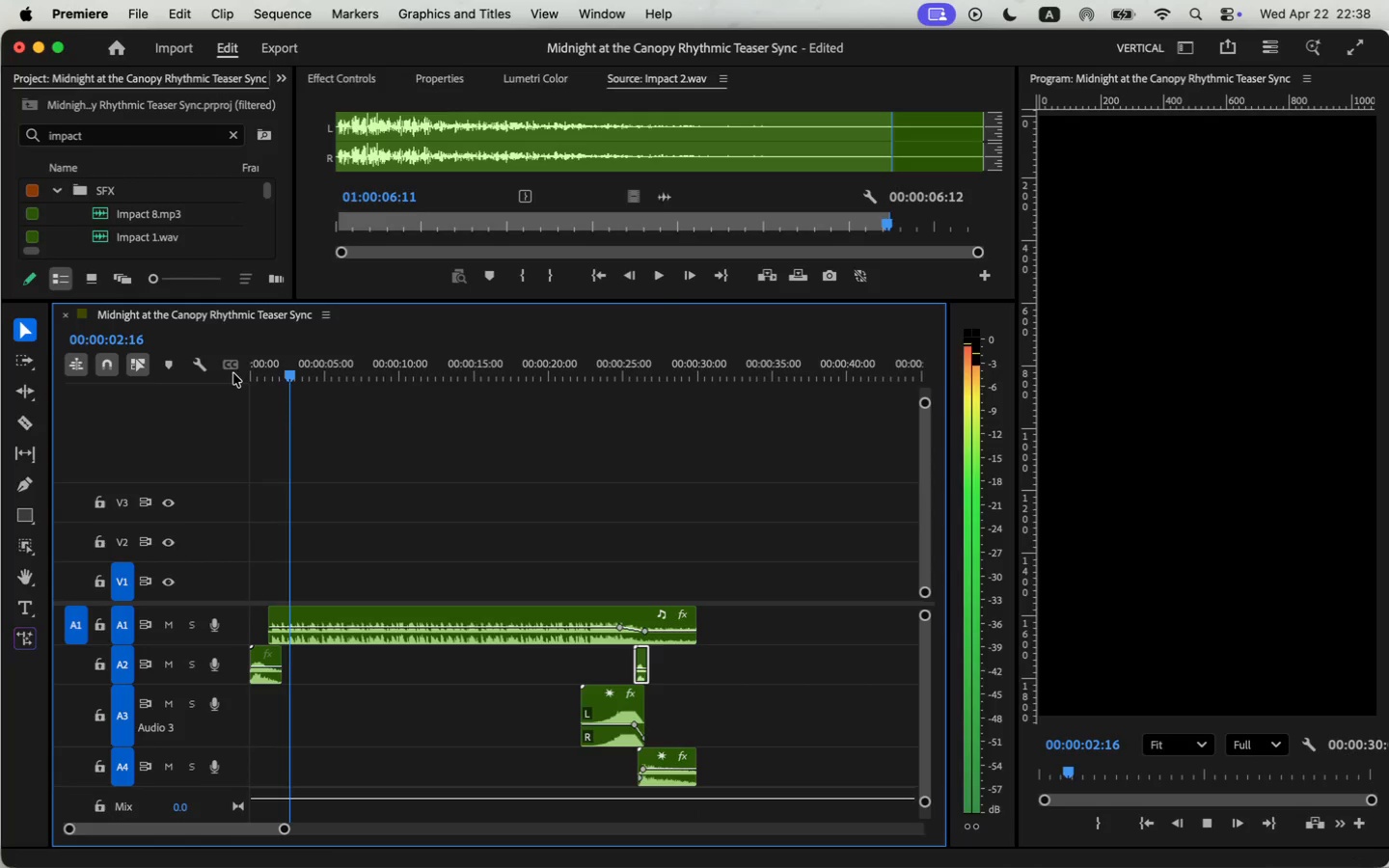 
key(Space)
 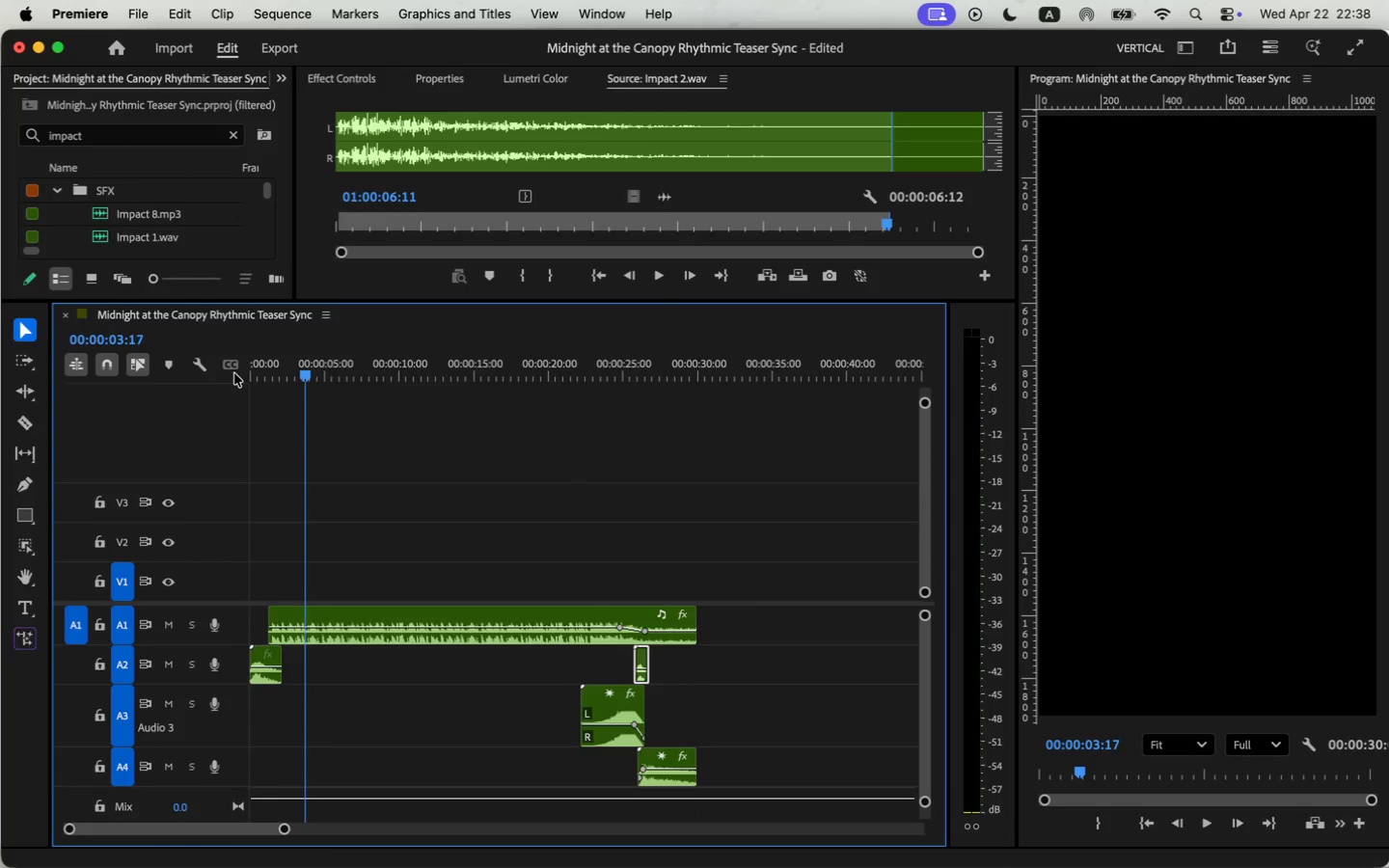 
left_click_drag(start_coordinate=[313, 371], to_coordinate=[236, 369])
 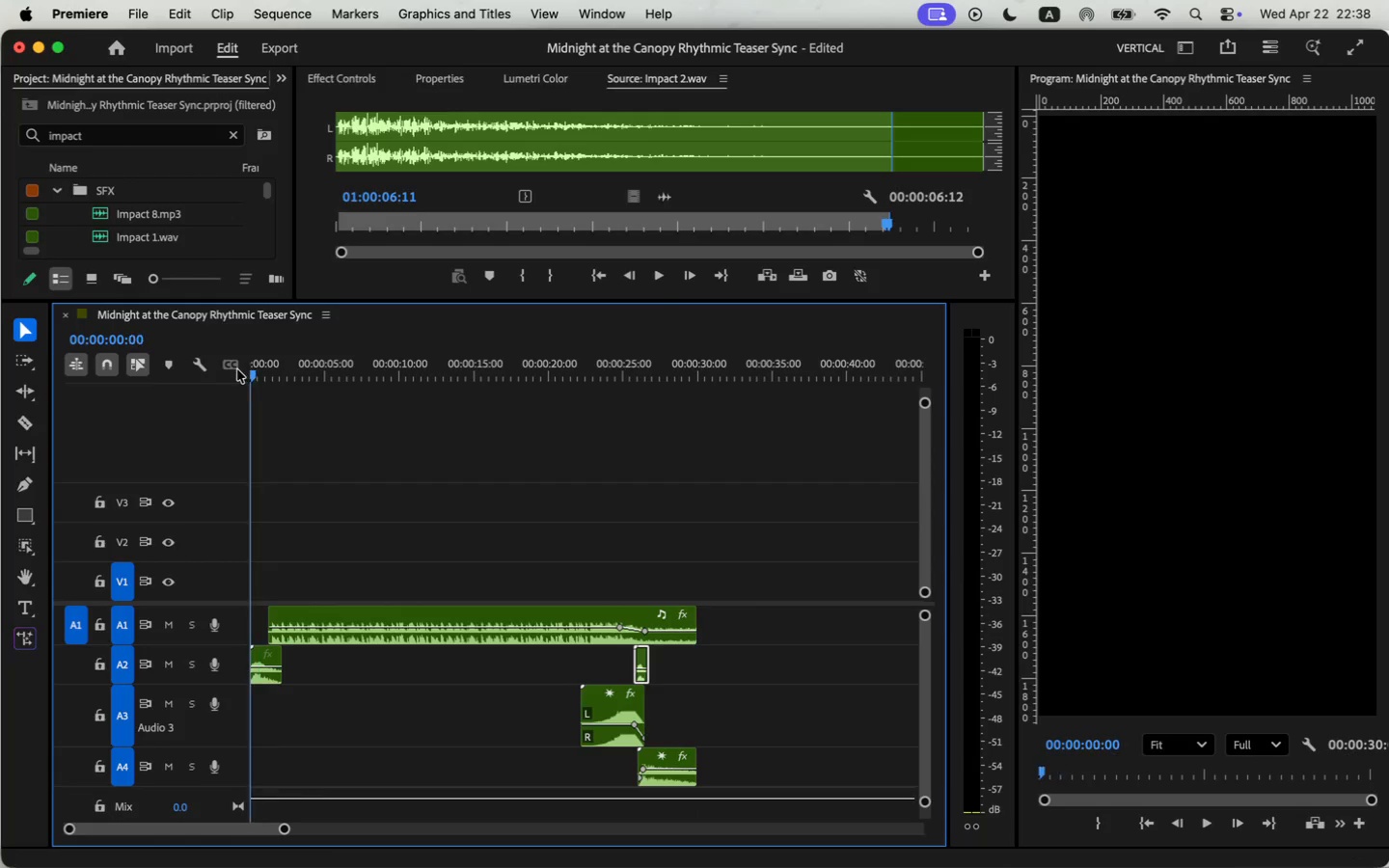 
key(Space)
 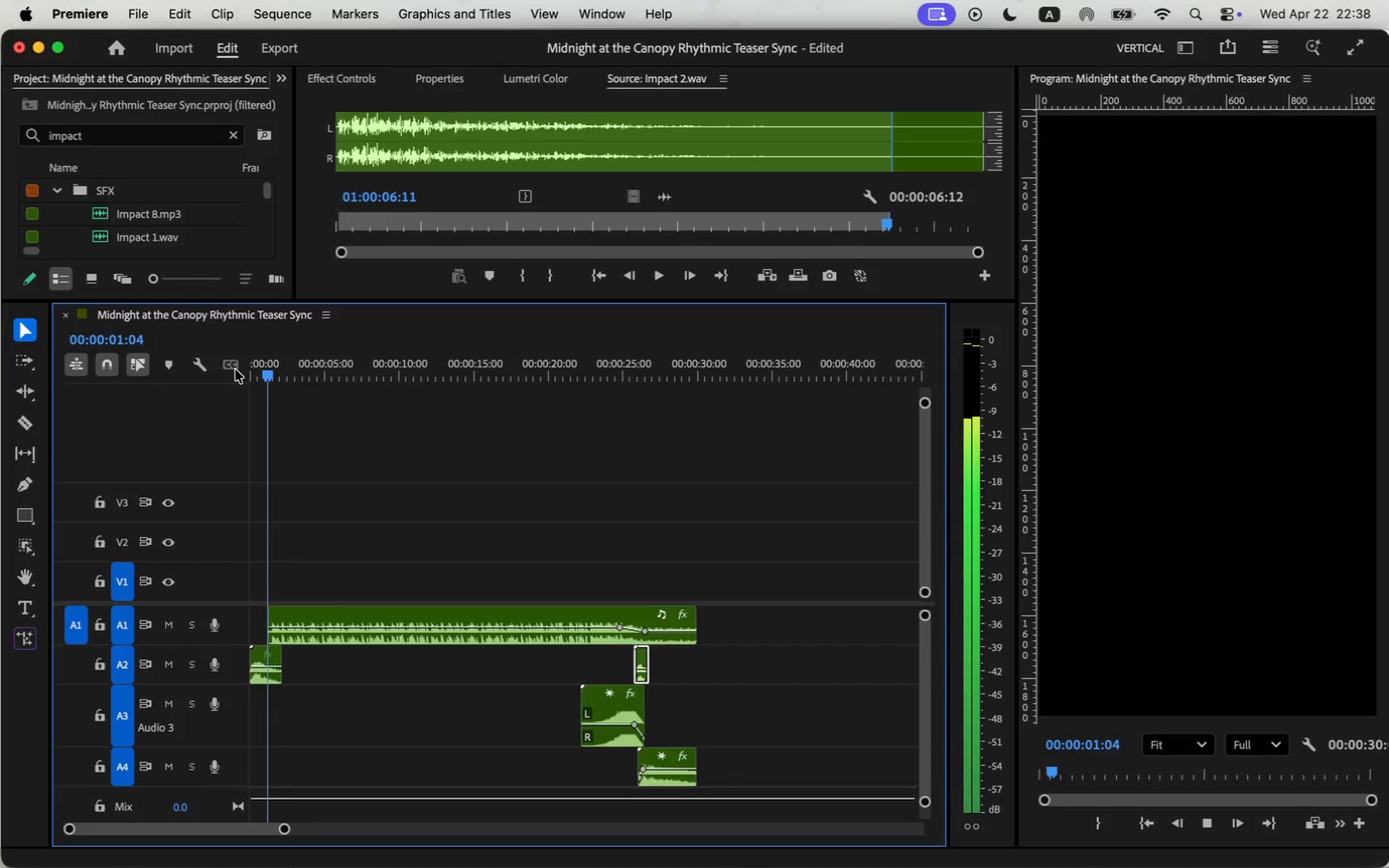 
key(Space)
 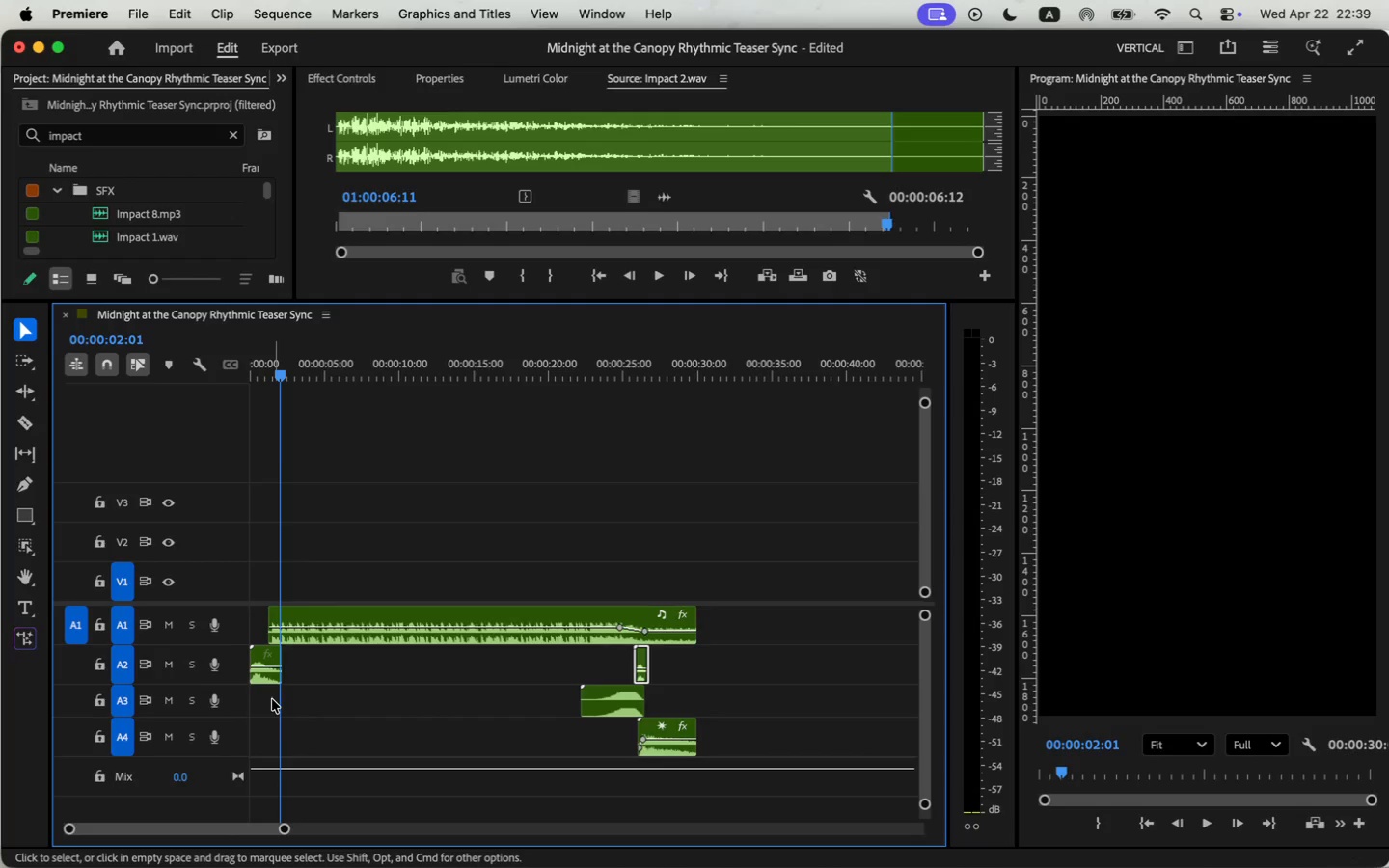 
left_click_drag(start_coordinate=[223, 744], to_coordinate=[227, 719])
 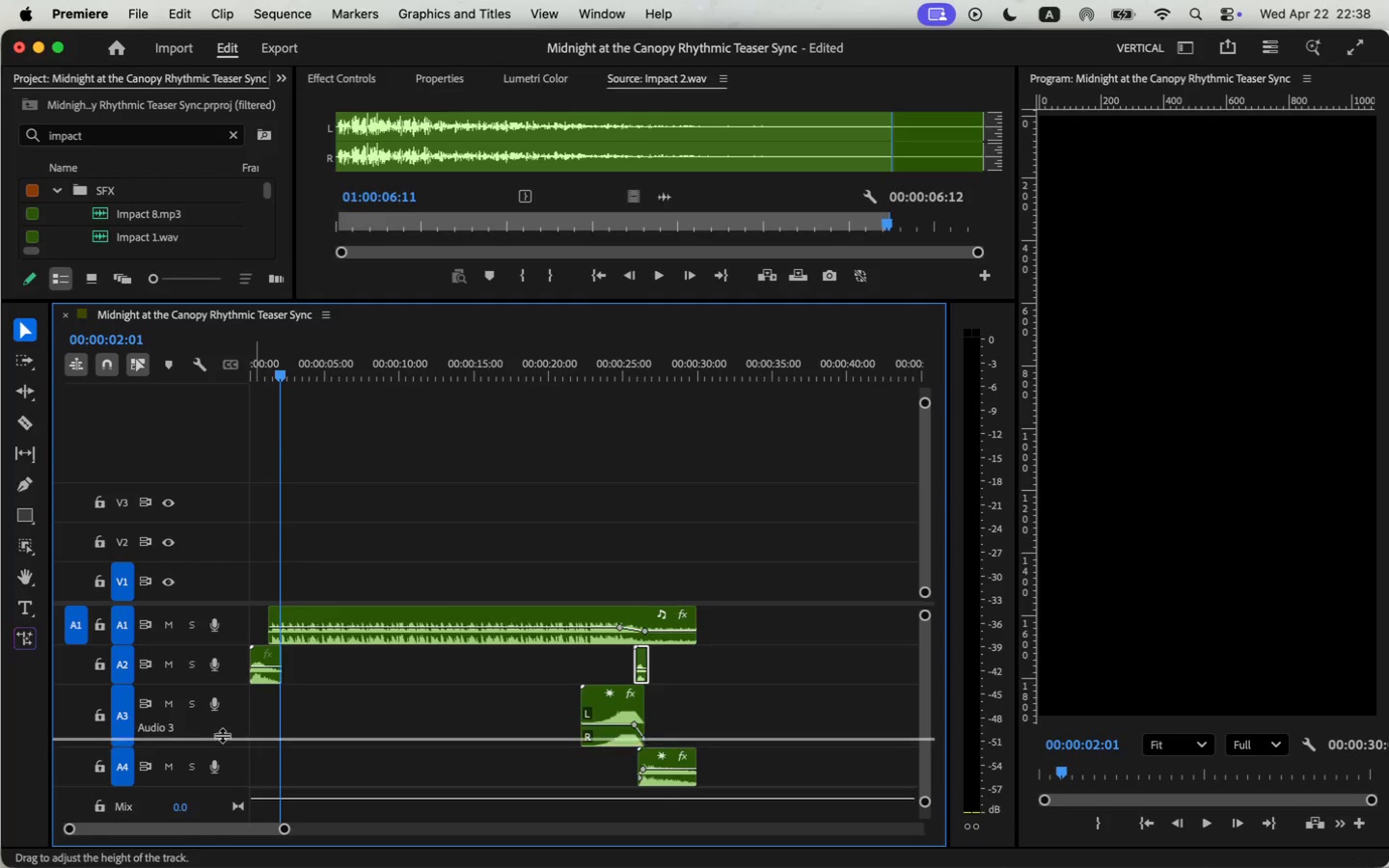 
wait(6.47)
 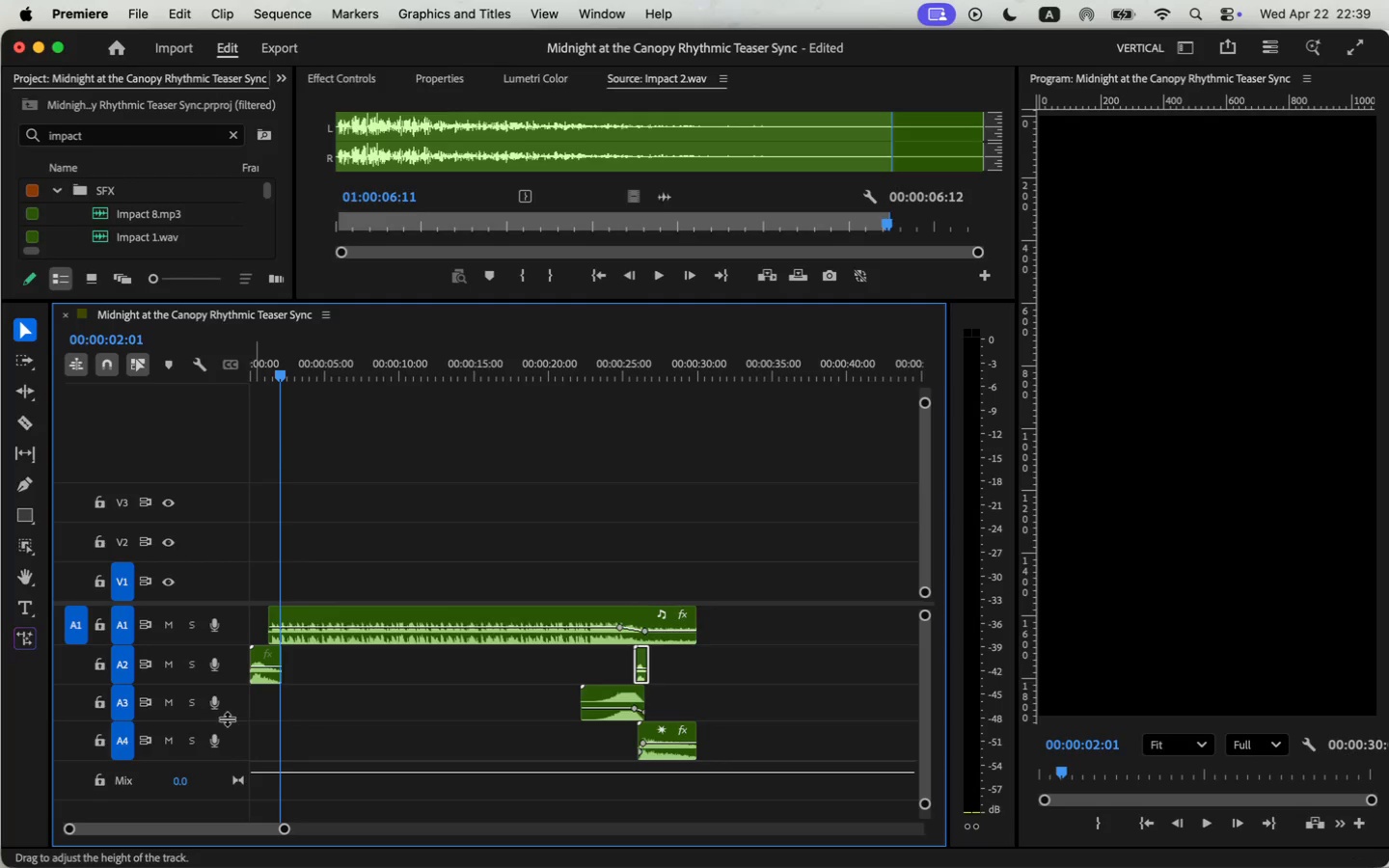 
left_click_drag(start_coordinate=[279, 827], to_coordinate=[259, 831])
 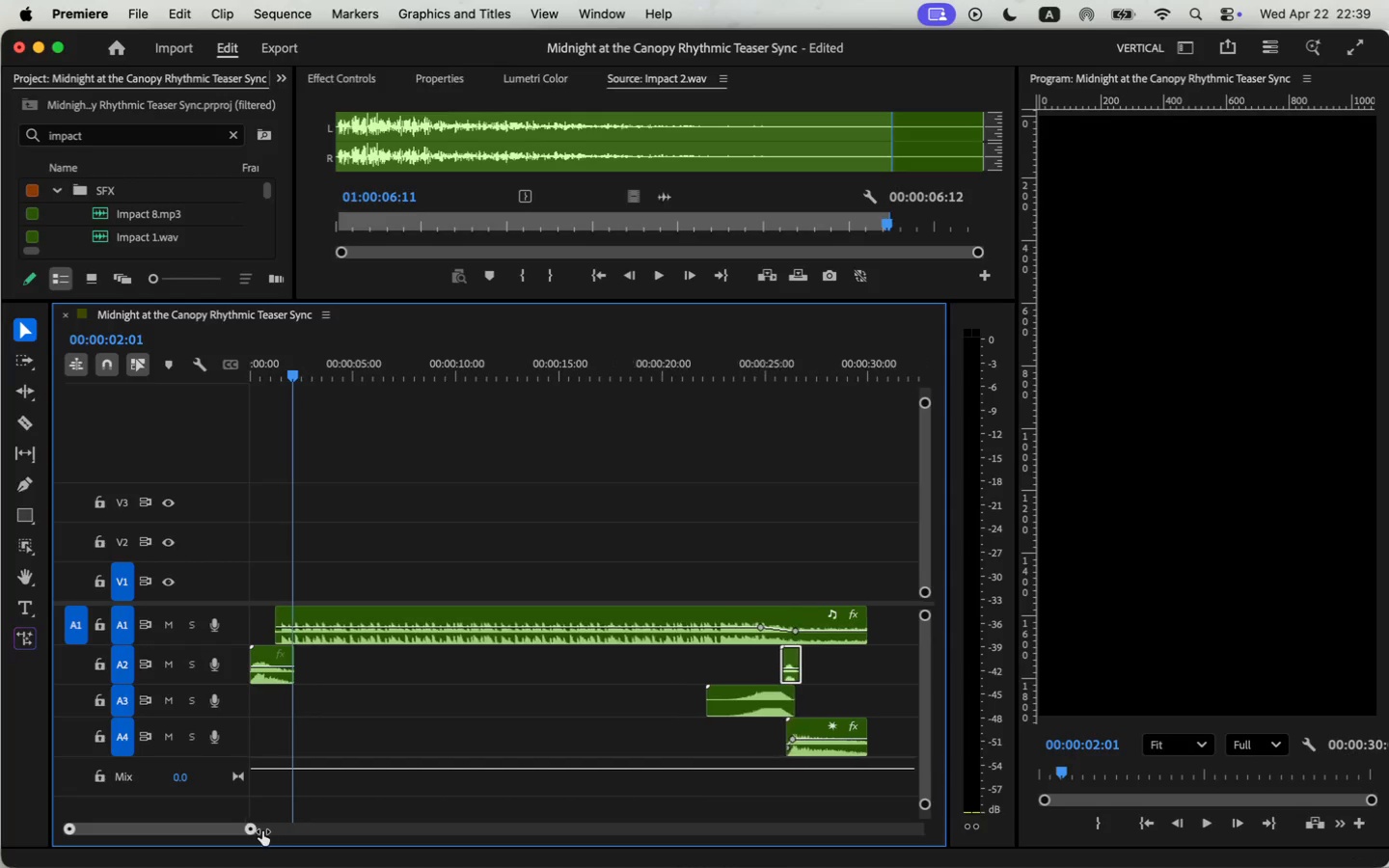 
left_click_drag(start_coordinate=[284, 368], to_coordinate=[234, 376])
 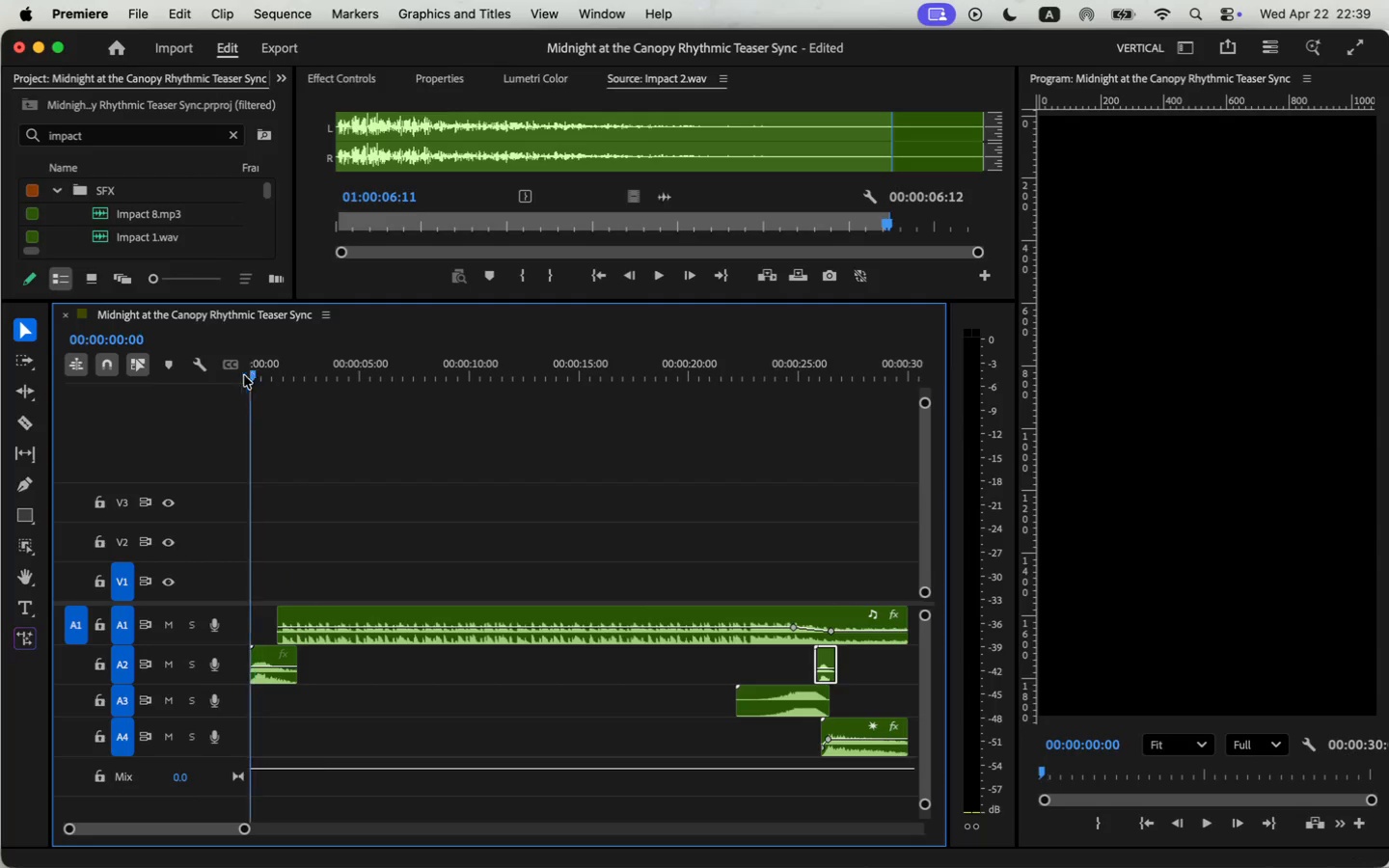 
key(Space)
 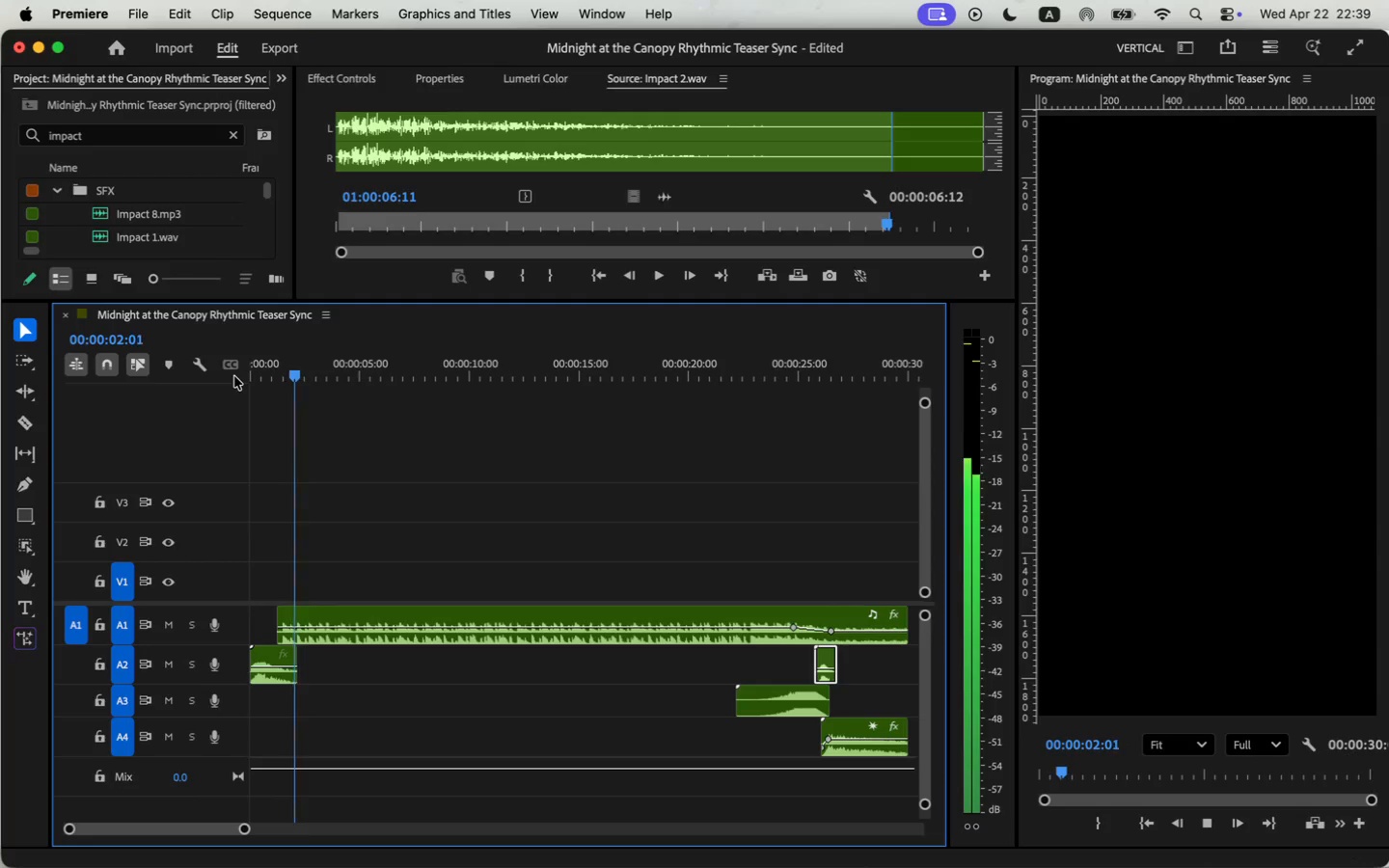 
key(Space)
 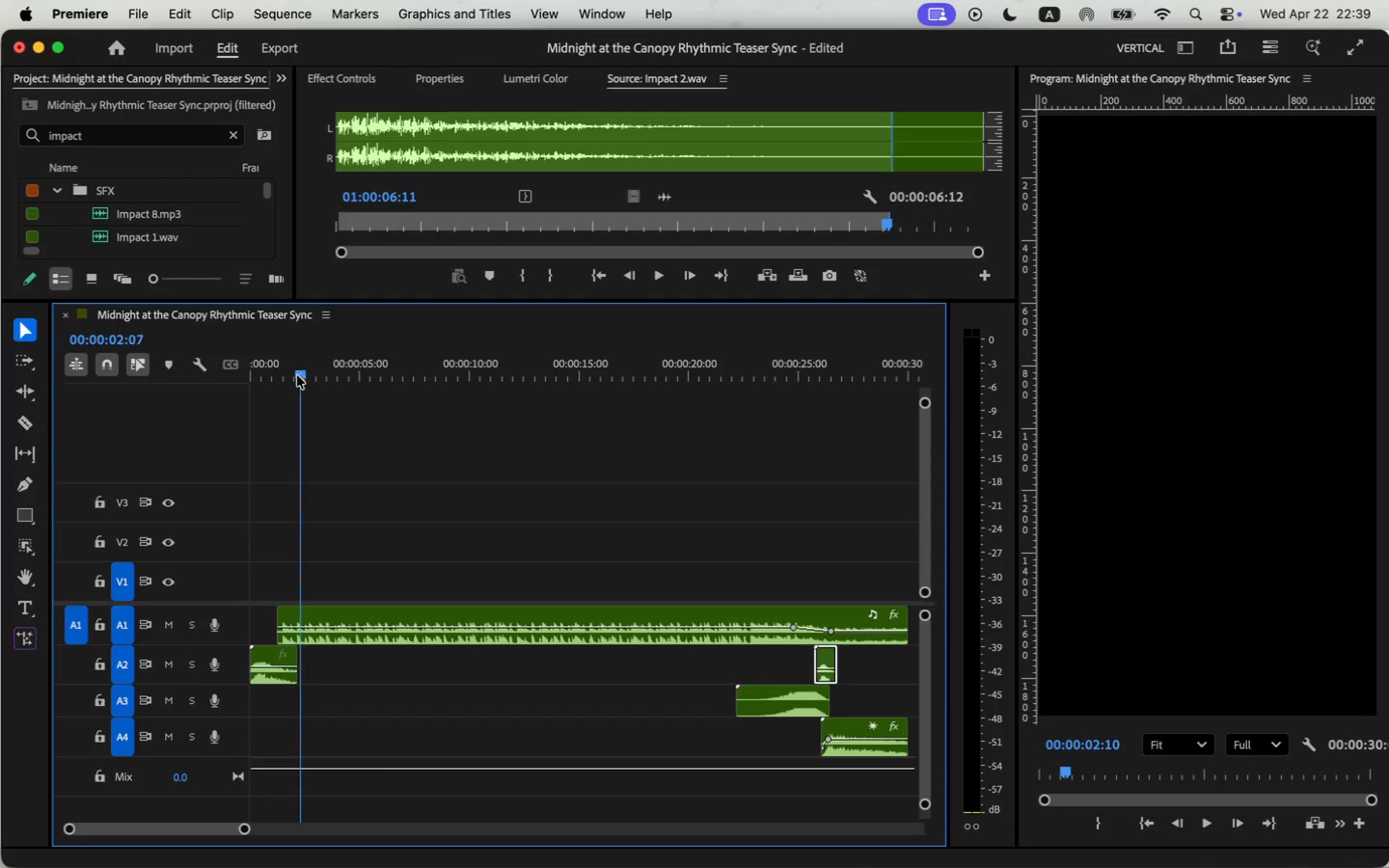 
left_click_drag(start_coordinate=[315, 371], to_coordinate=[278, 378])
 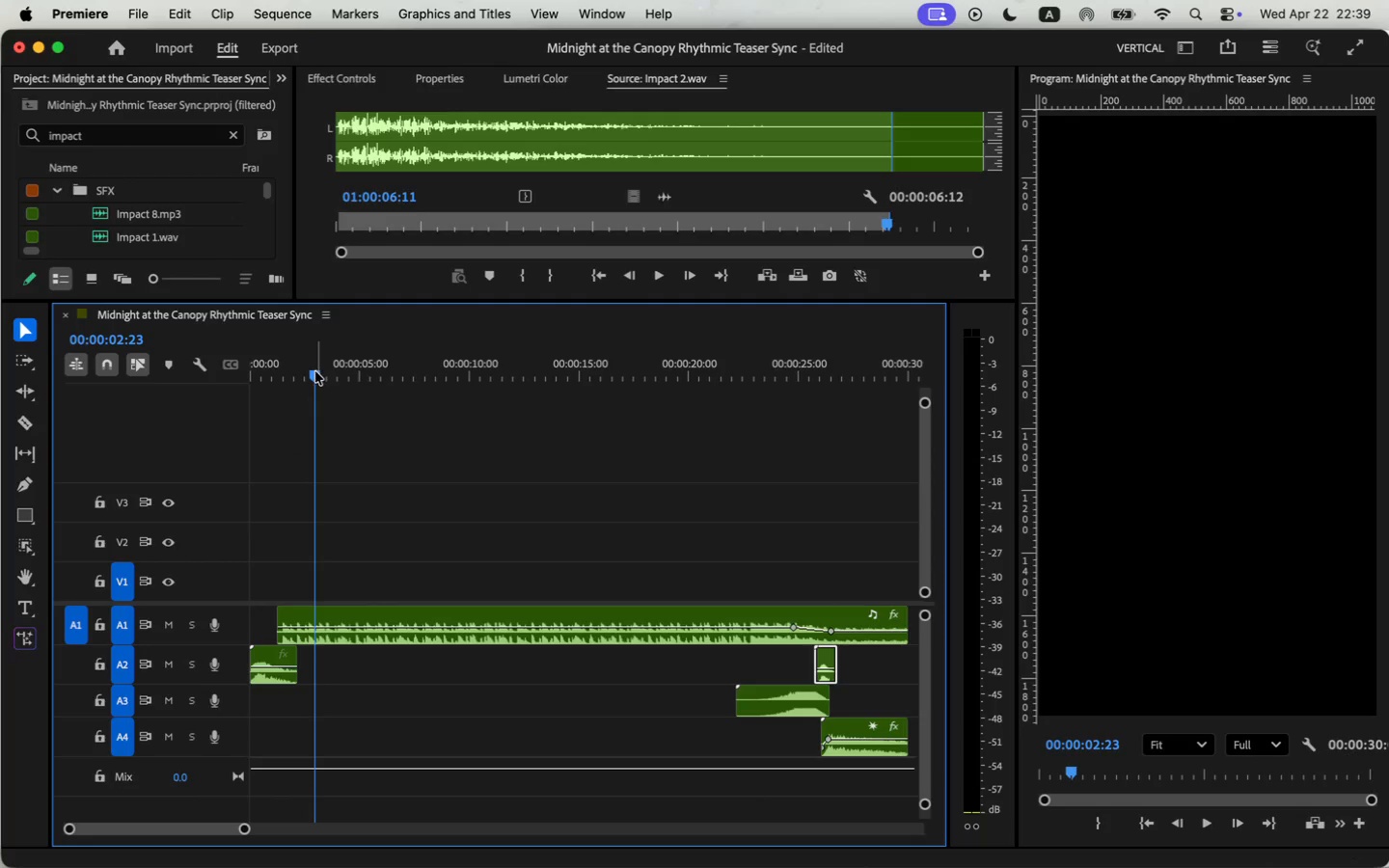 
key(Space)
 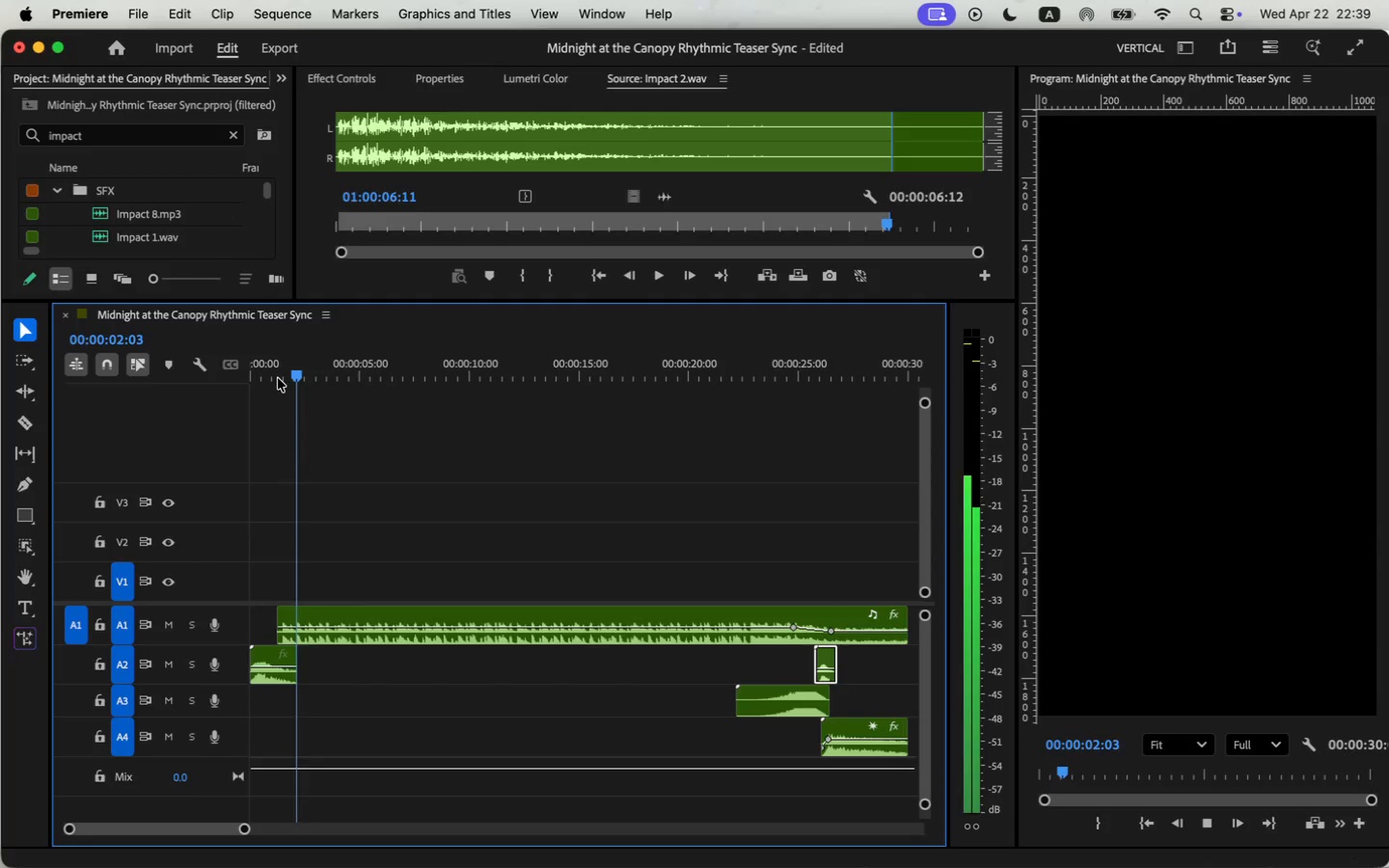 
key(Space)
 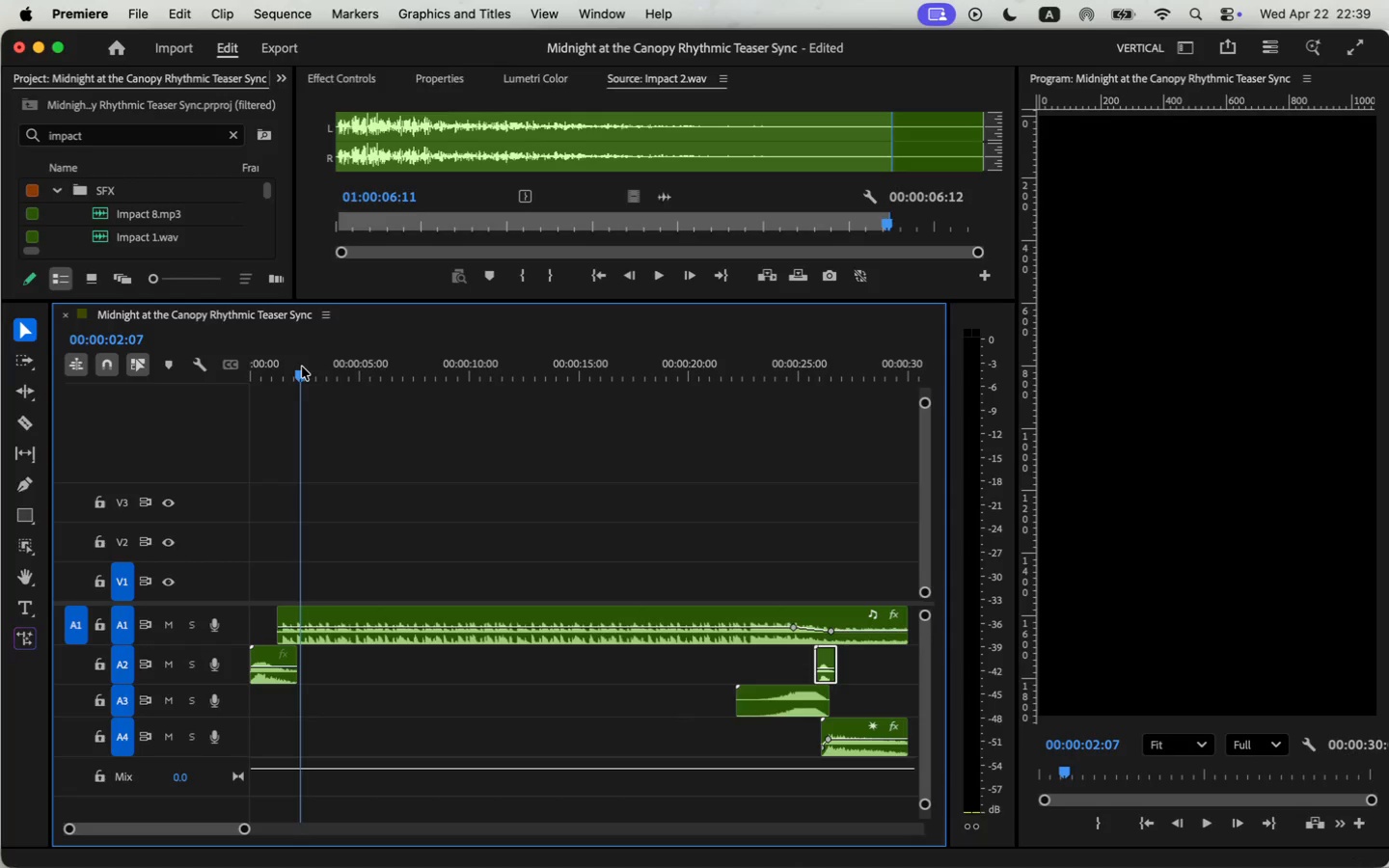 
left_click([361, 618])
 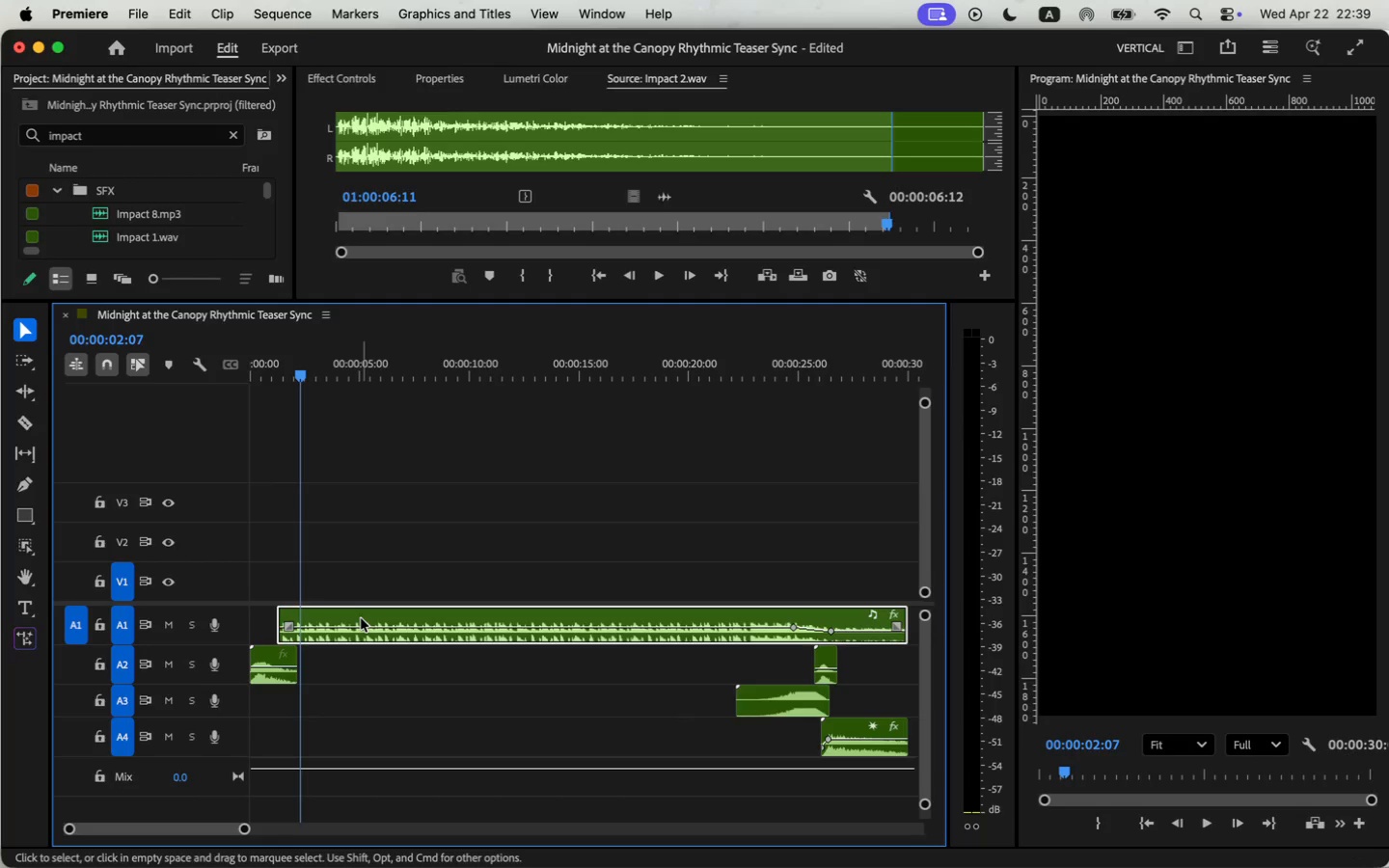 
key(M)
 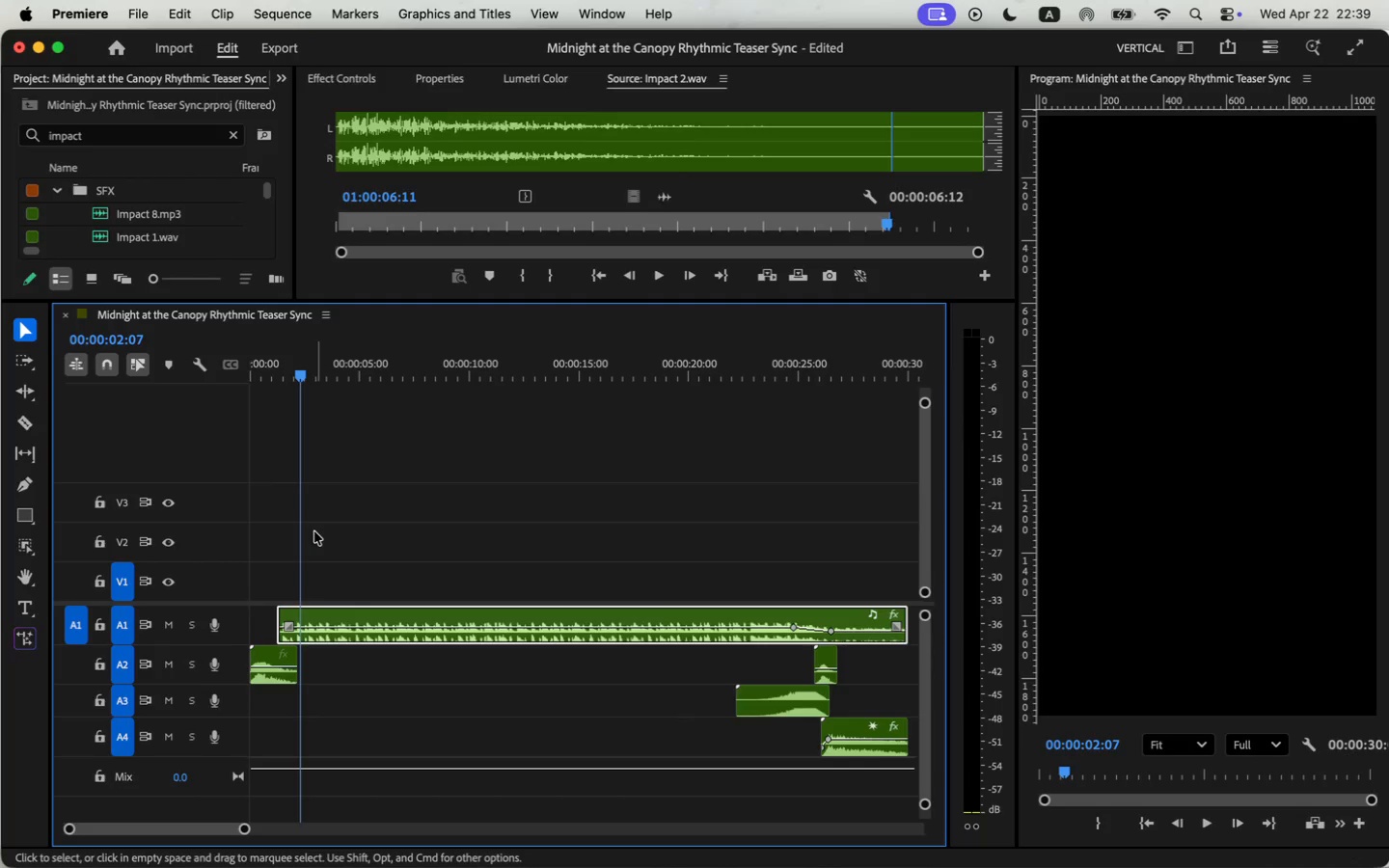 
key(M)
 